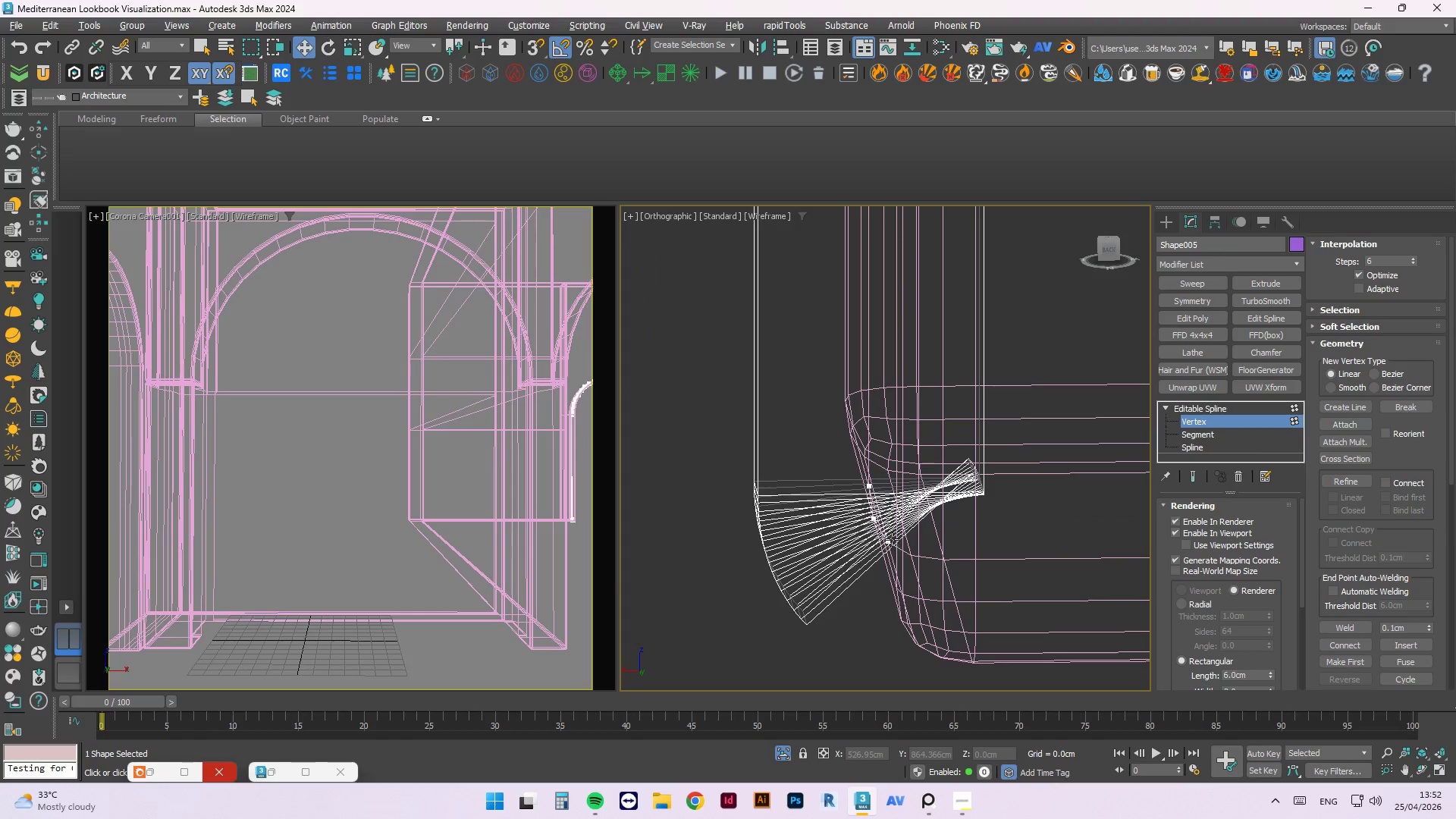 
left_click([890, 539])
 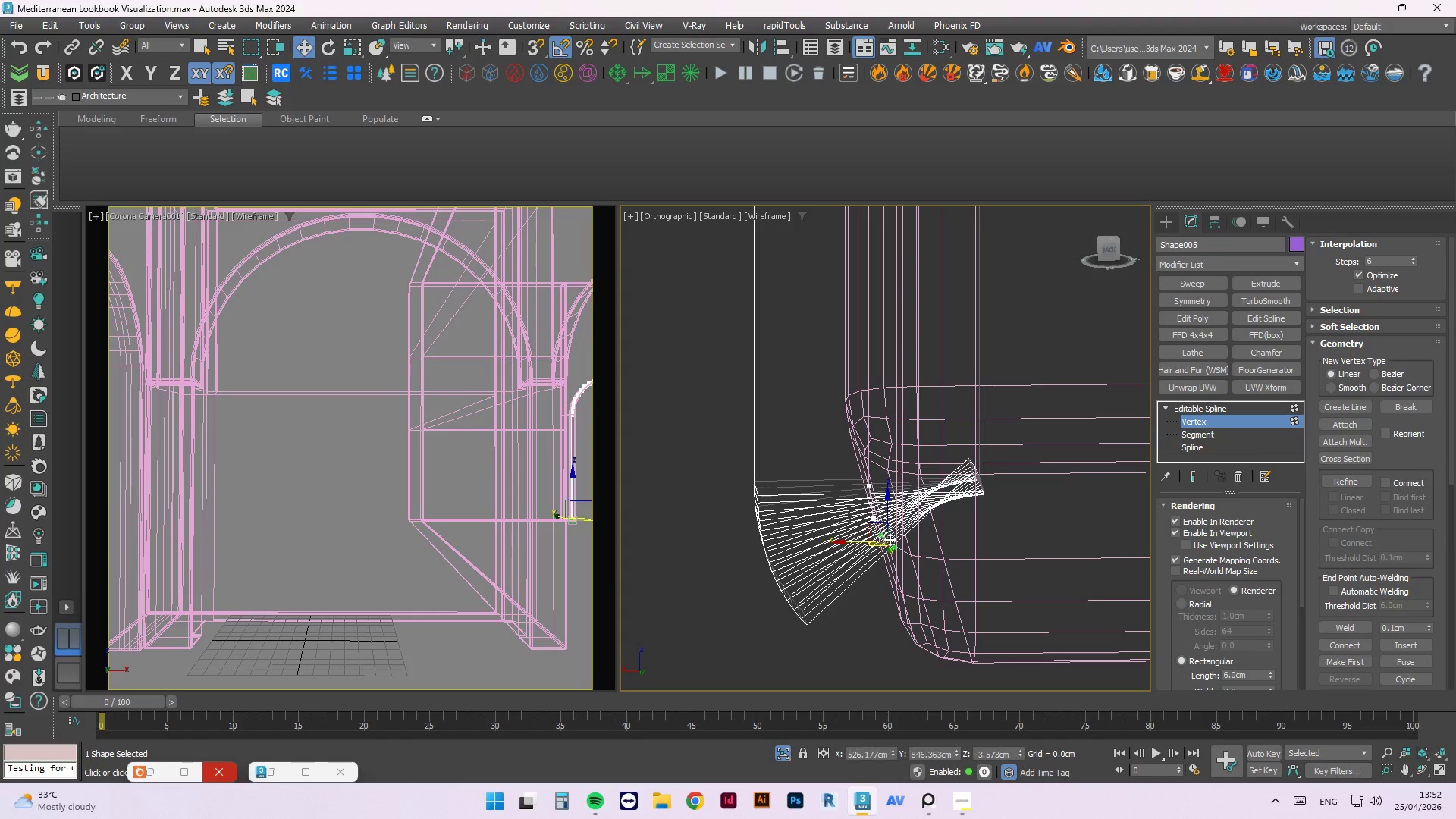 
key(Delete)
 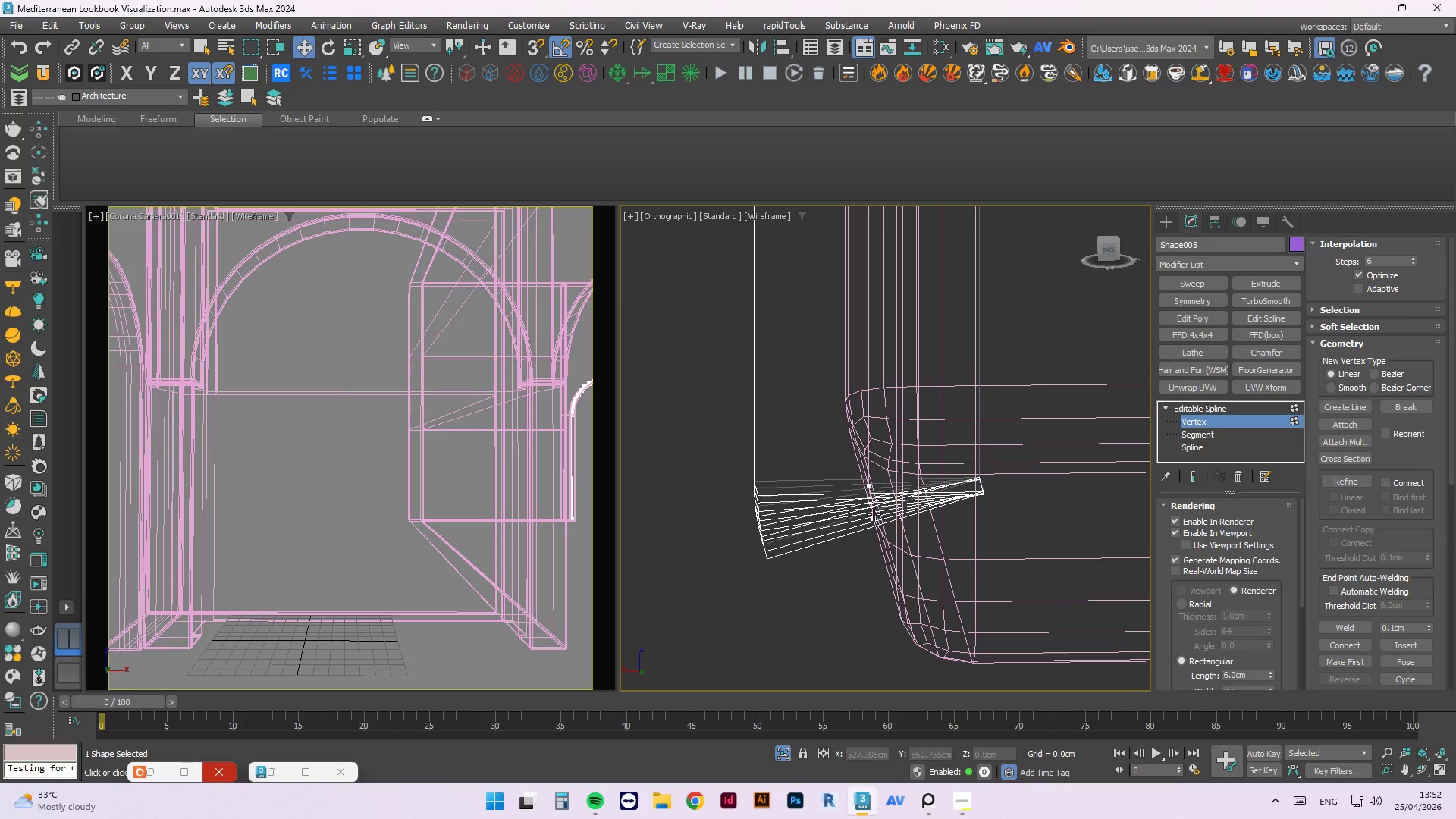 
left_click([873, 517])
 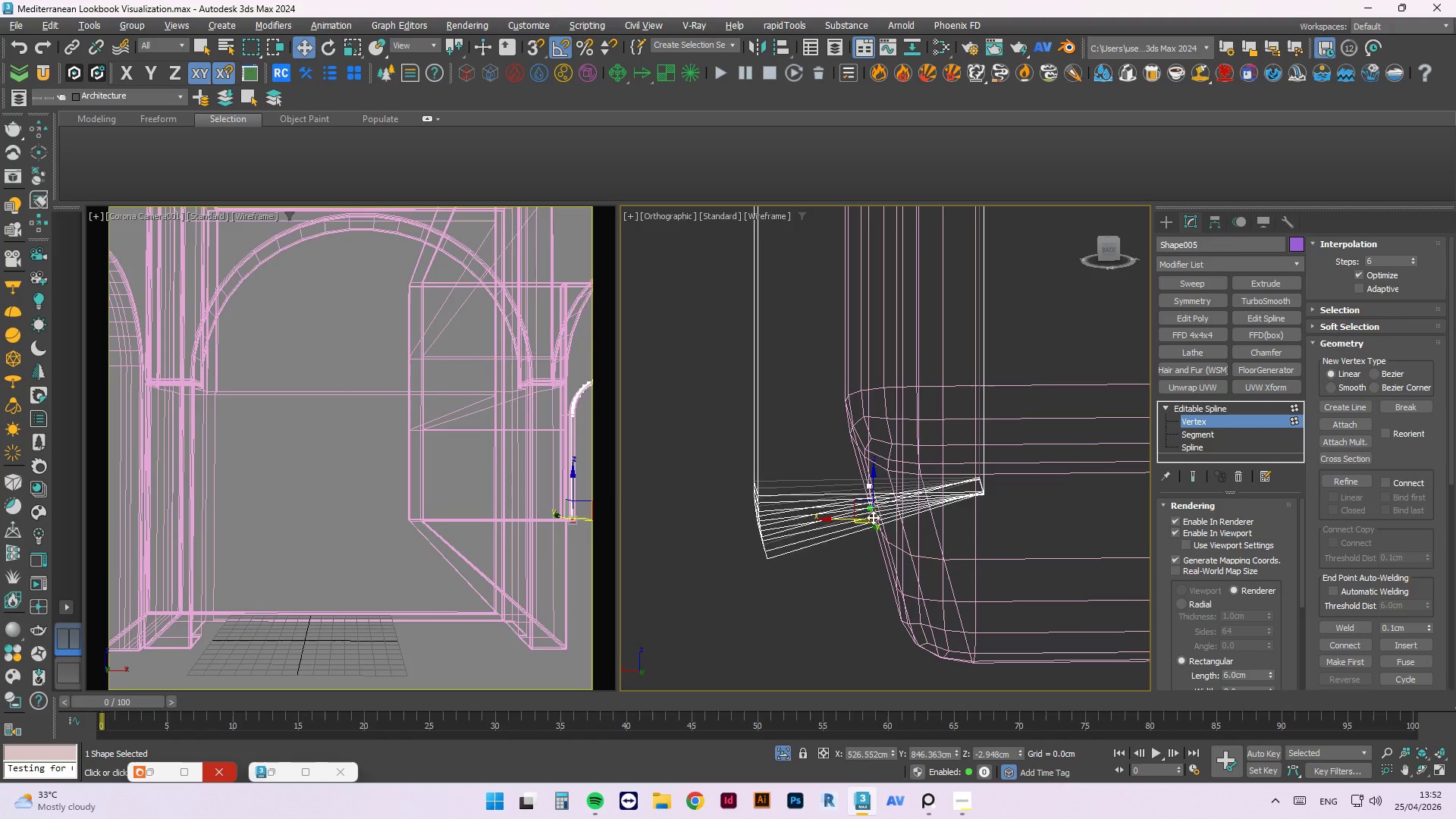 
key(Delete)
 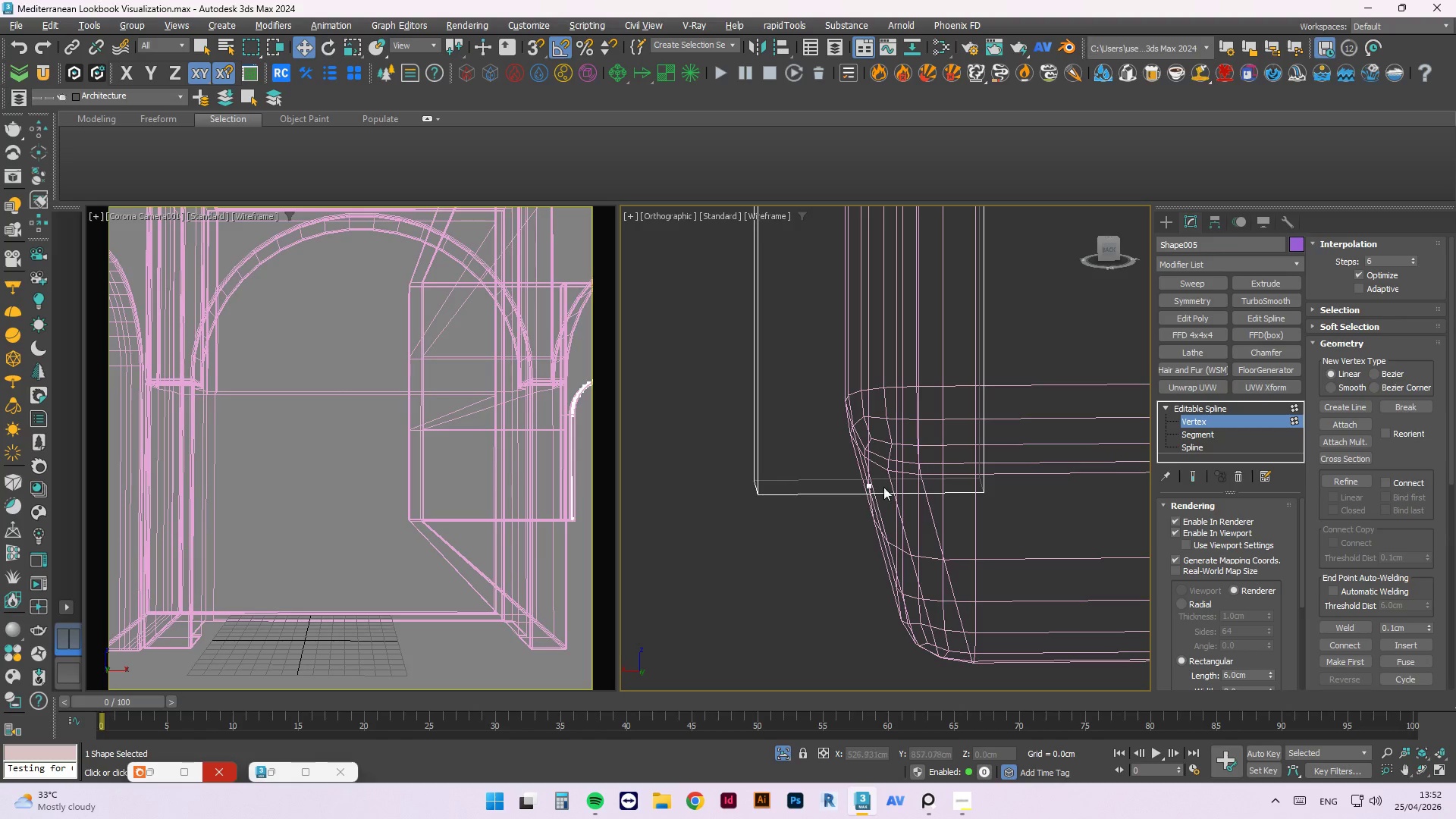 
scroll: coordinate [1054, 528], scroll_direction: down, amount: 9.0
 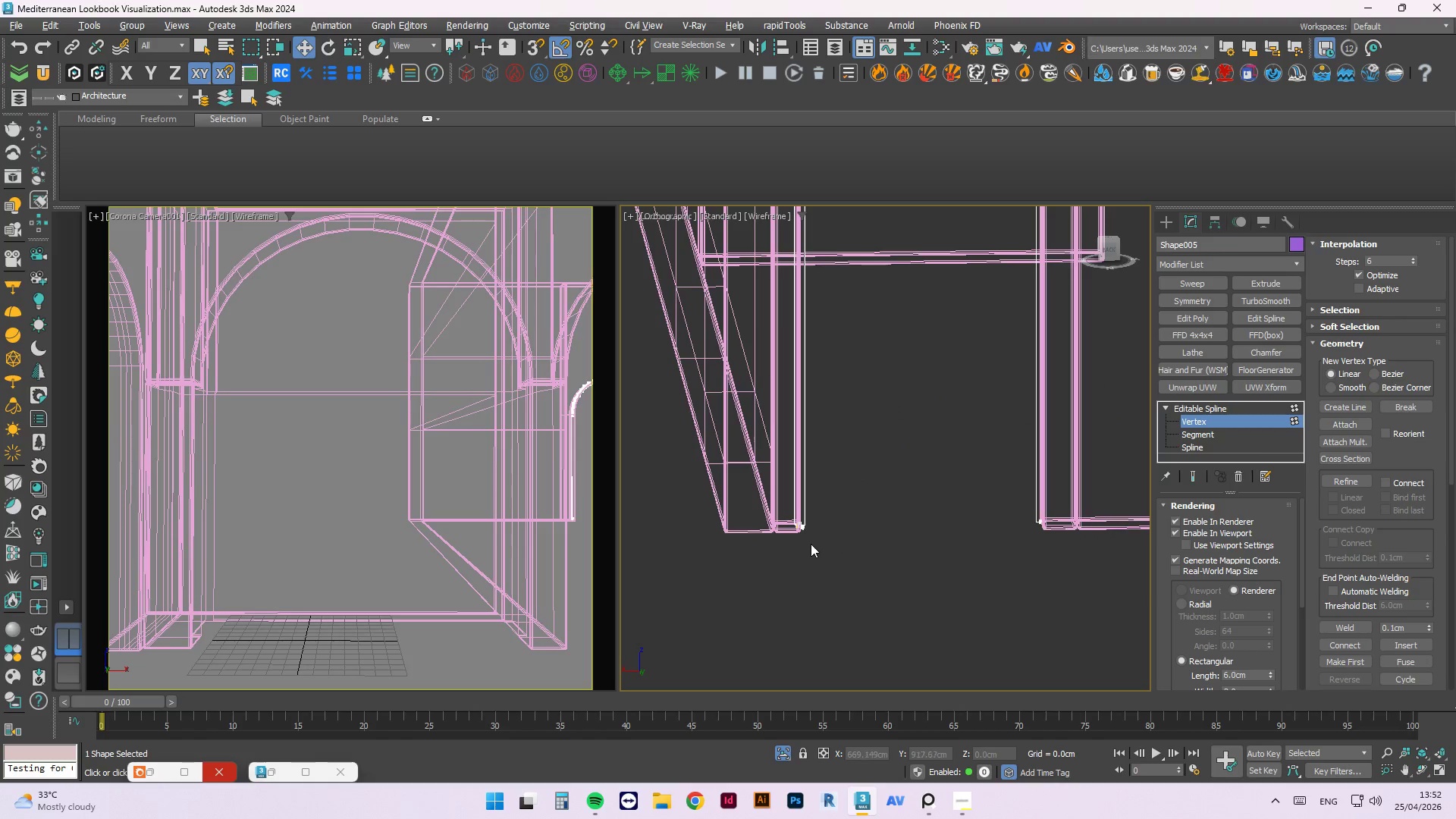 
scroll: coordinate [775, 537], scroll_direction: up, amount: 10.0
 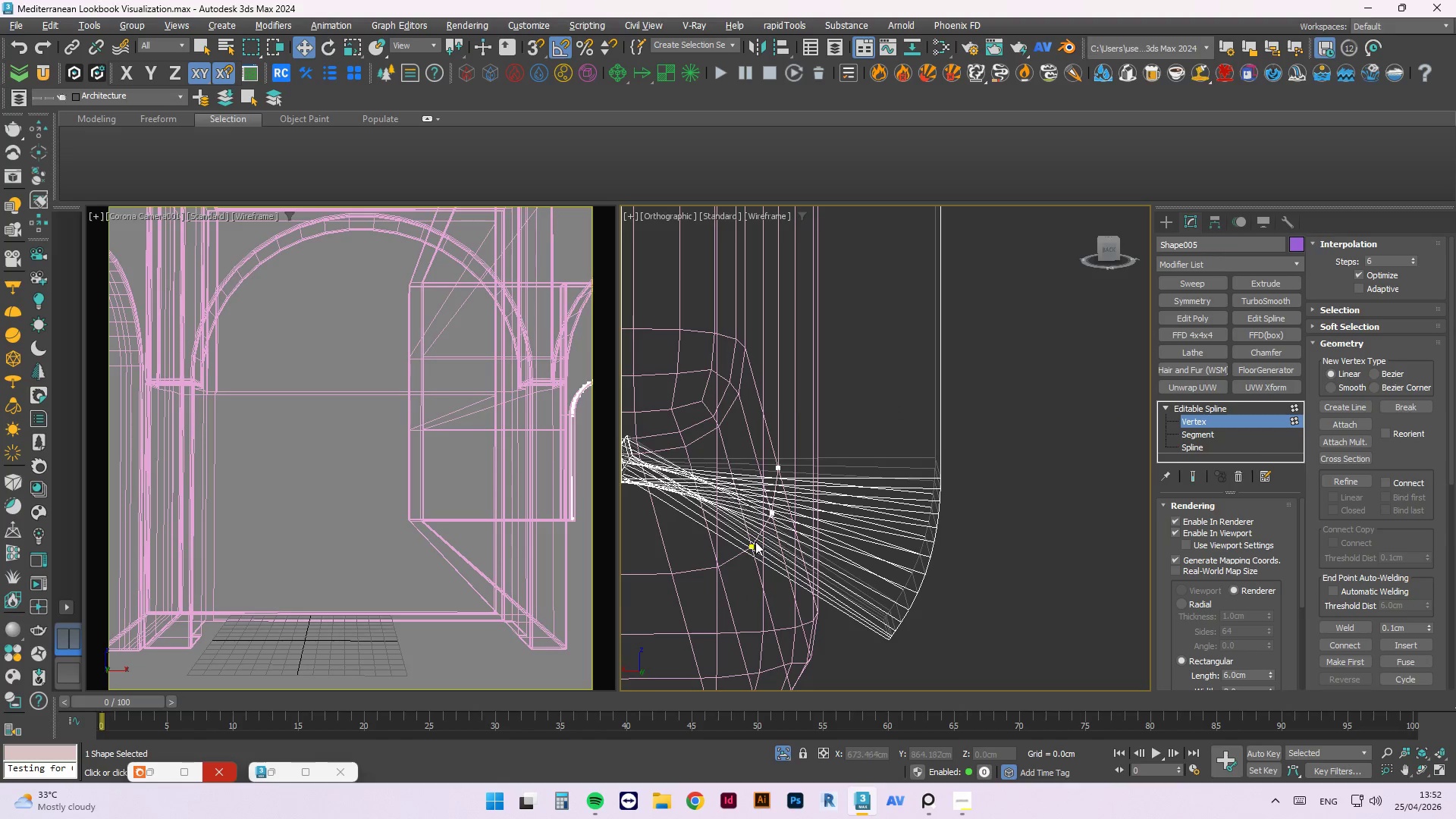 
left_click([752, 544])
 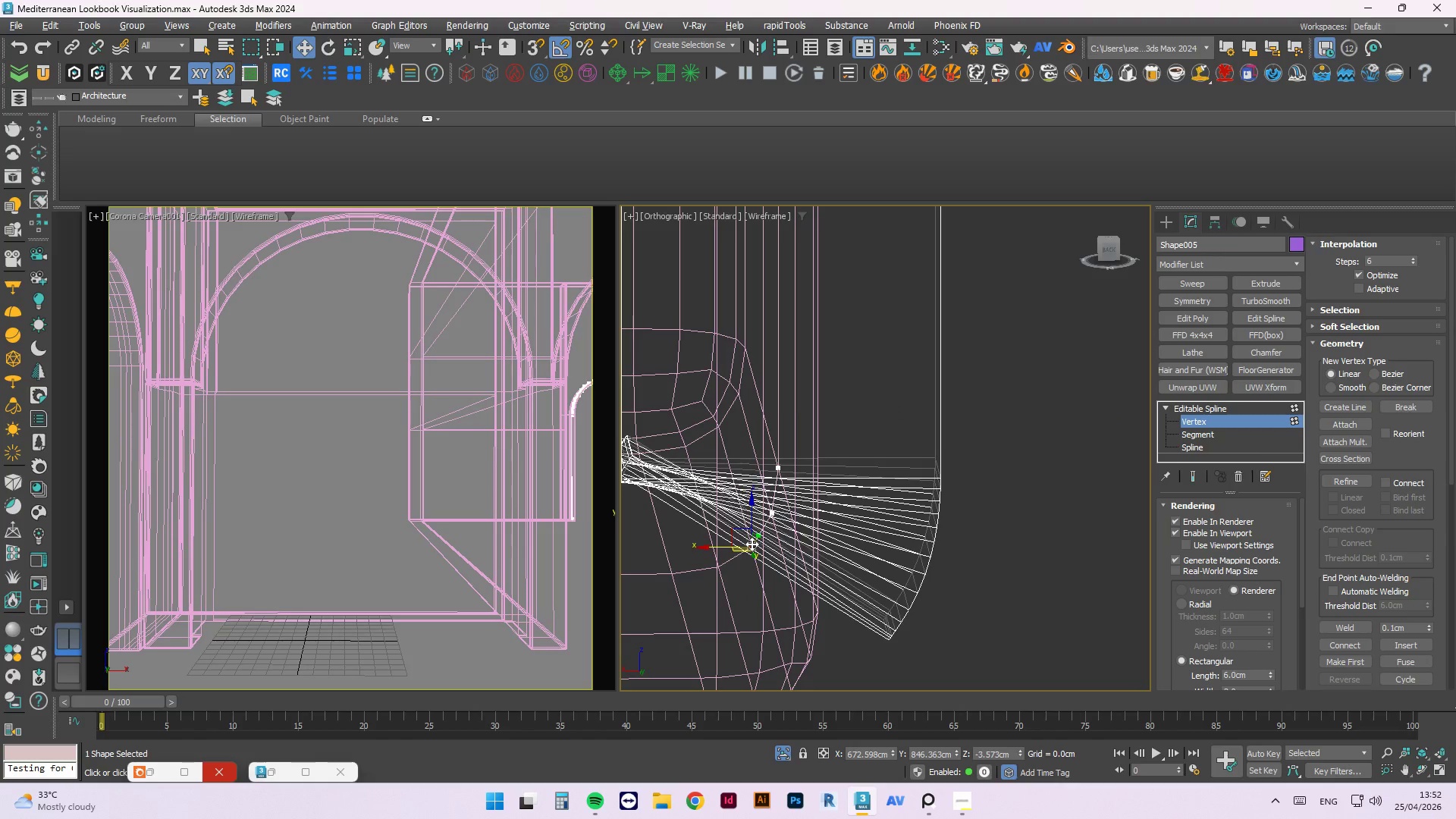 
key(Delete)
 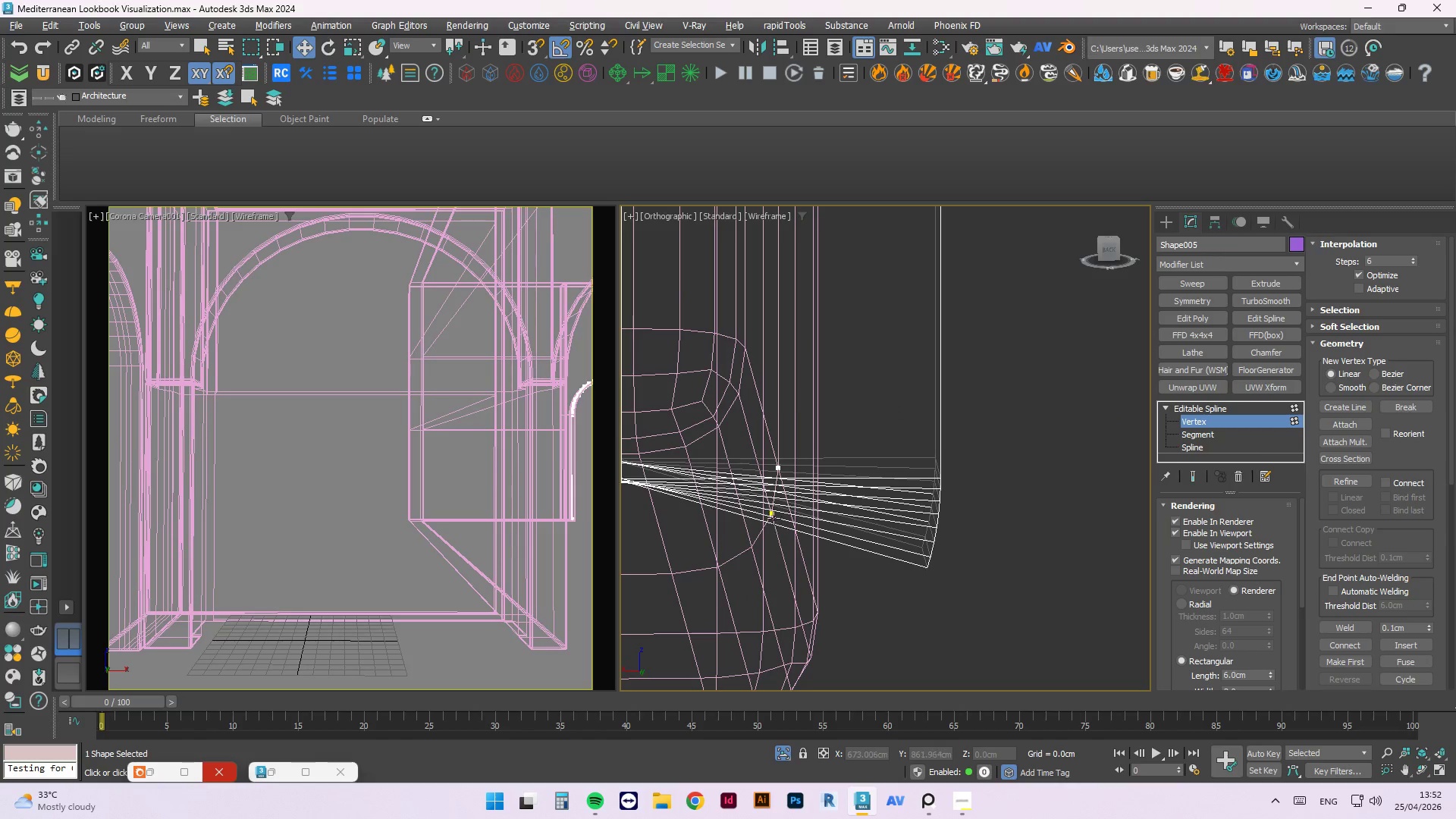 
left_click([774, 516])
 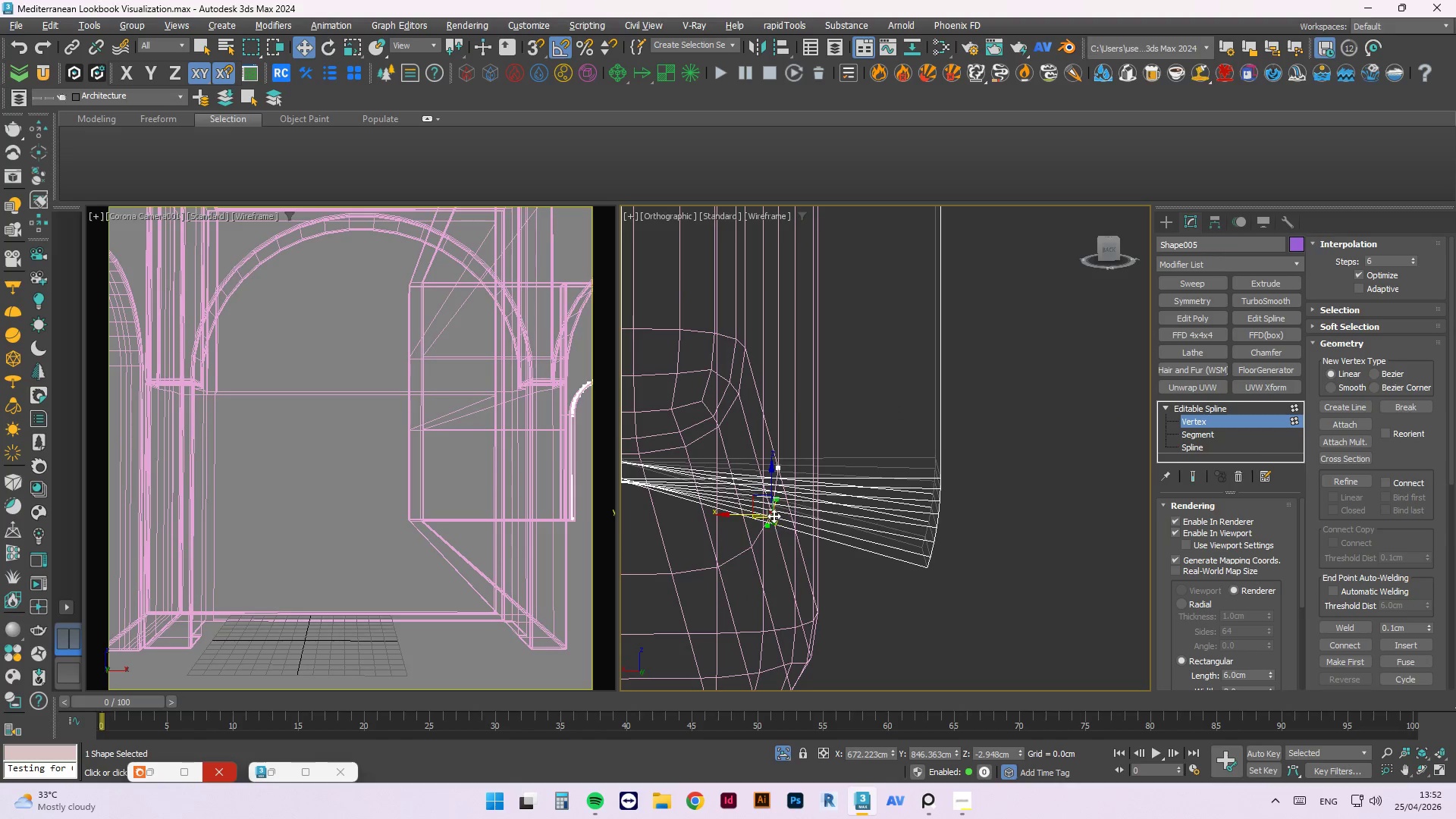 
key(Delete)
 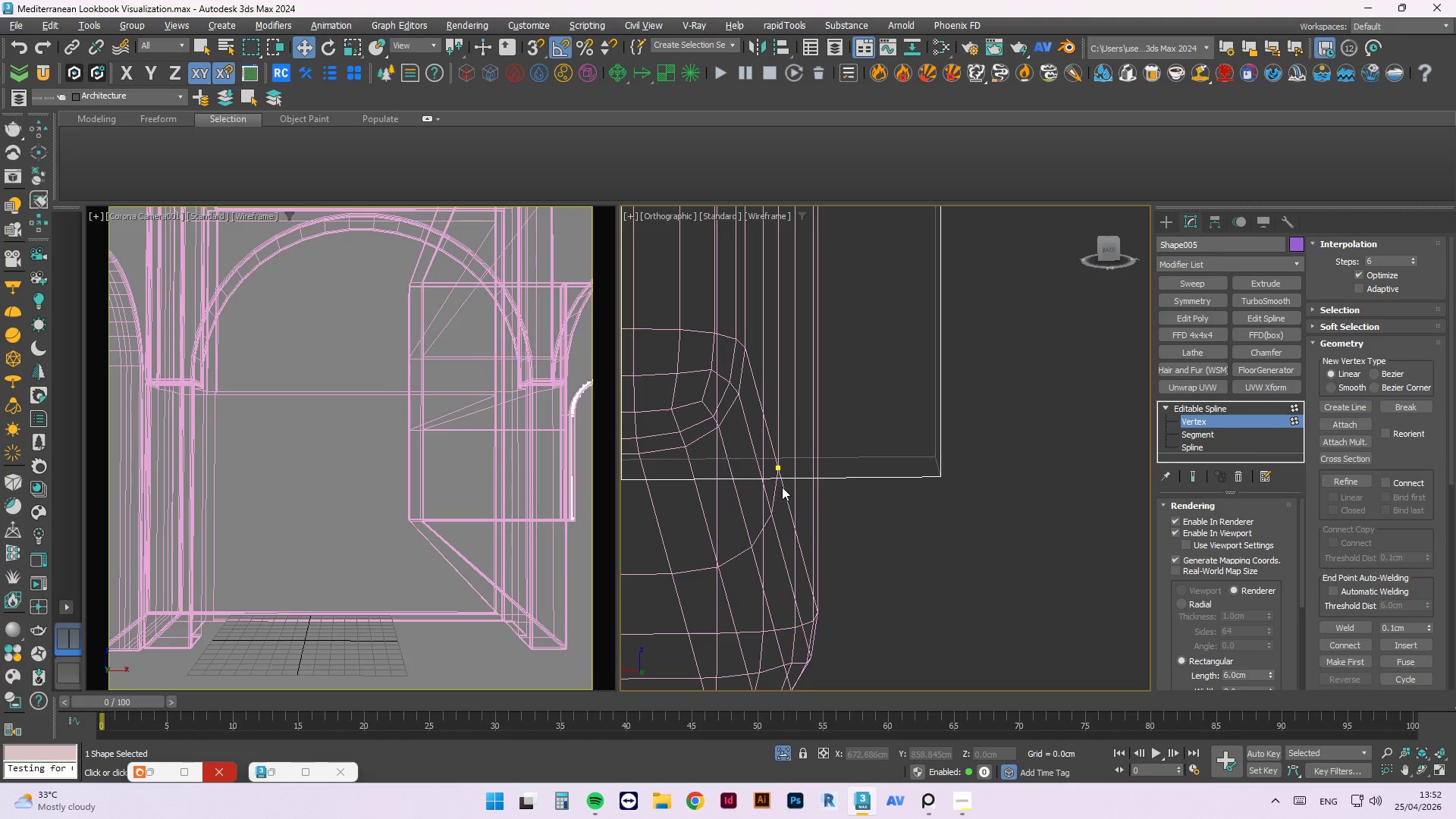 
scroll: coordinate [786, 500], scroll_direction: down, amount: 7.0
 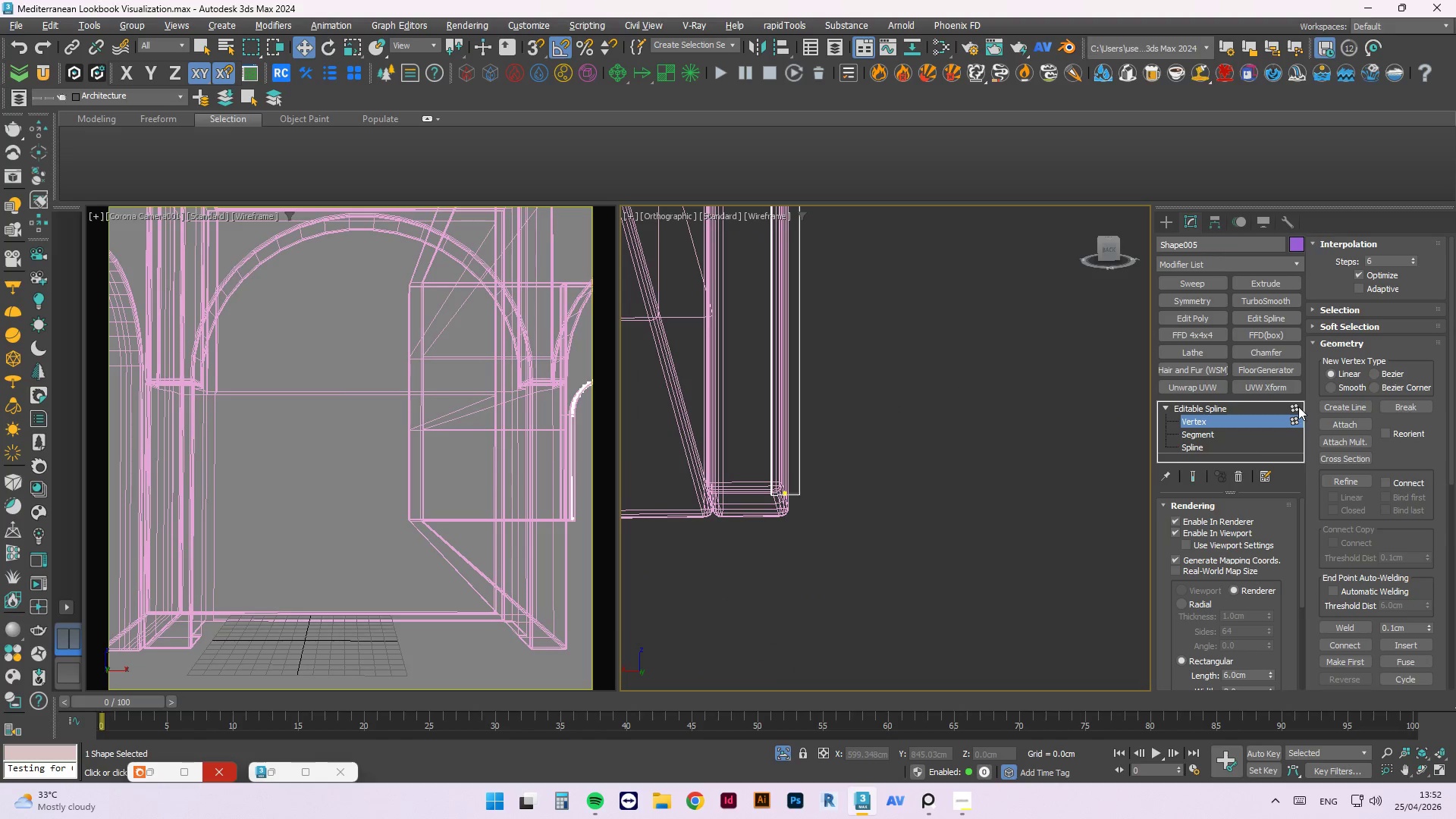 
left_click([1295, 406])
 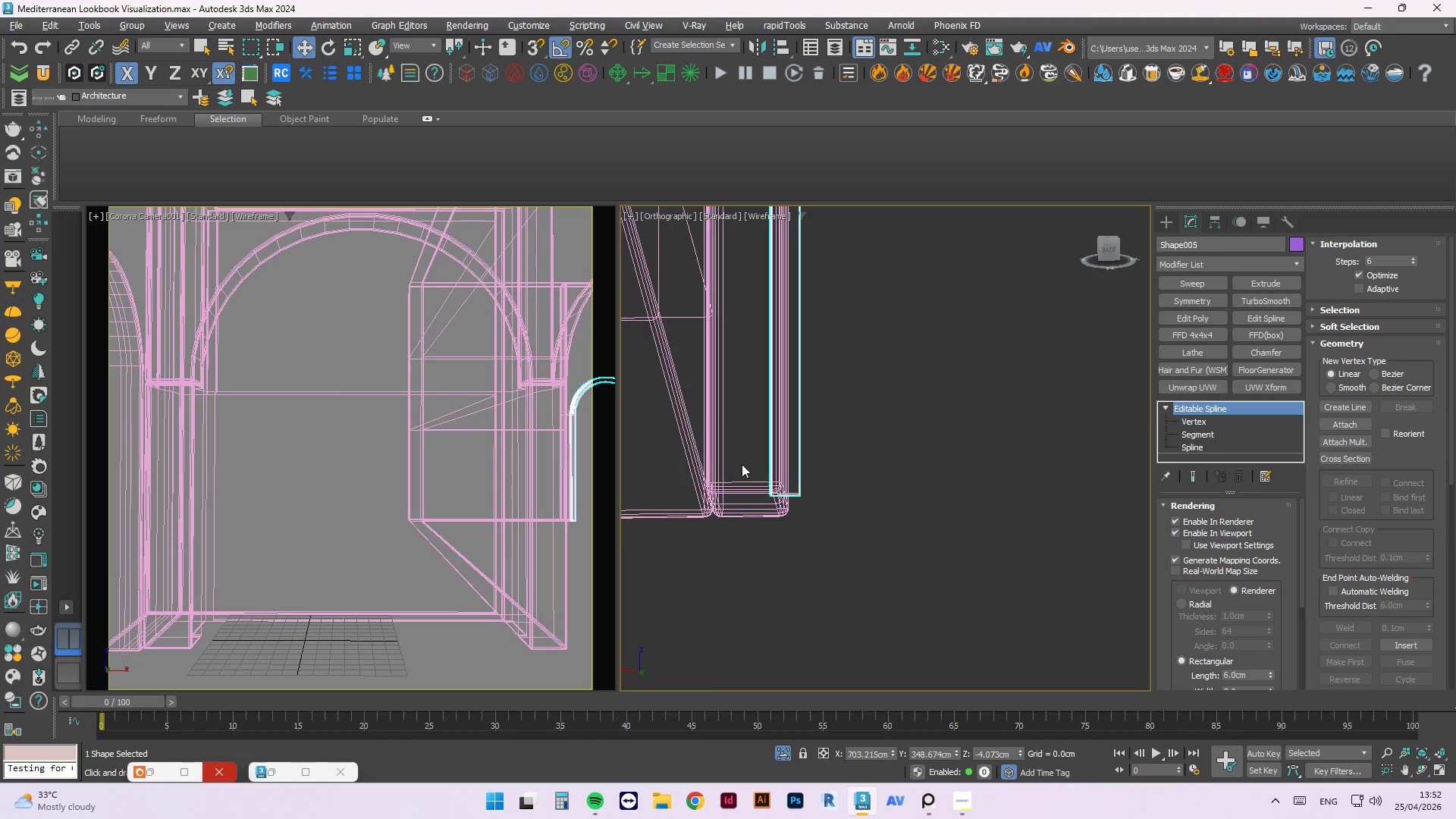 
scroll: coordinate [760, 557], scroll_direction: down, amount: 6.0
 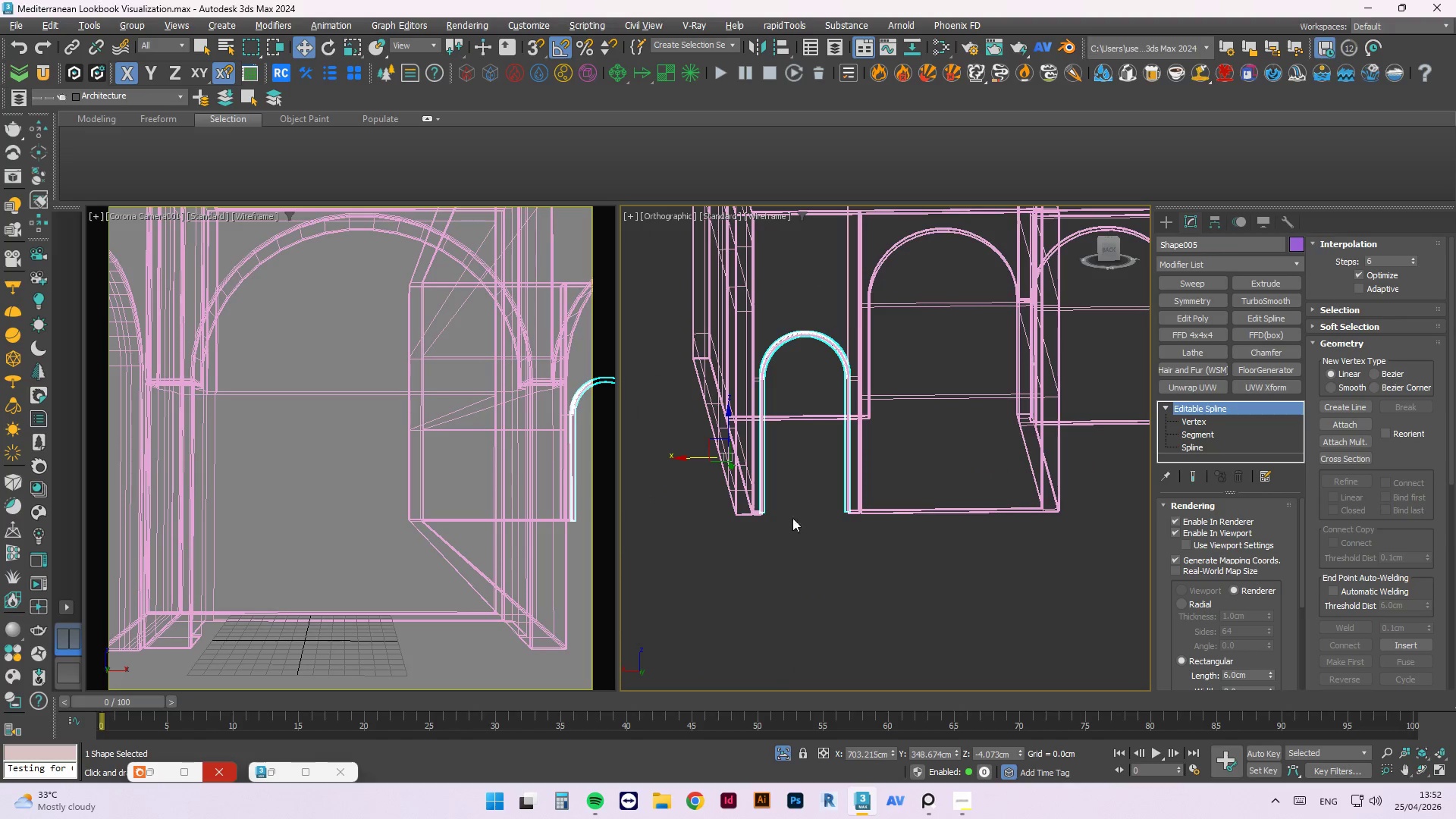 
scroll: coordinate [808, 450], scroll_direction: up, amount: 2.0
 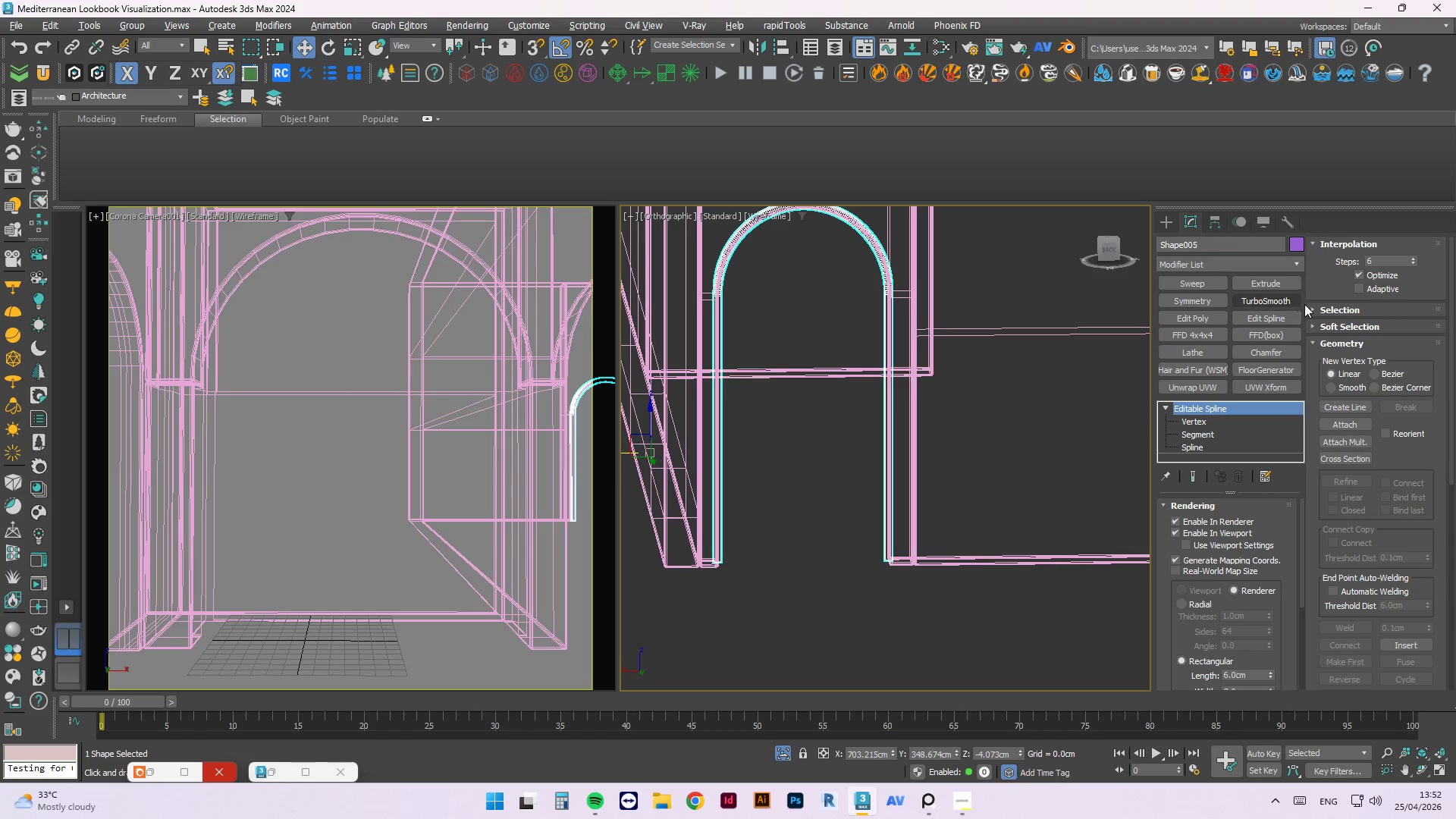 
left_click([1319, 348])
 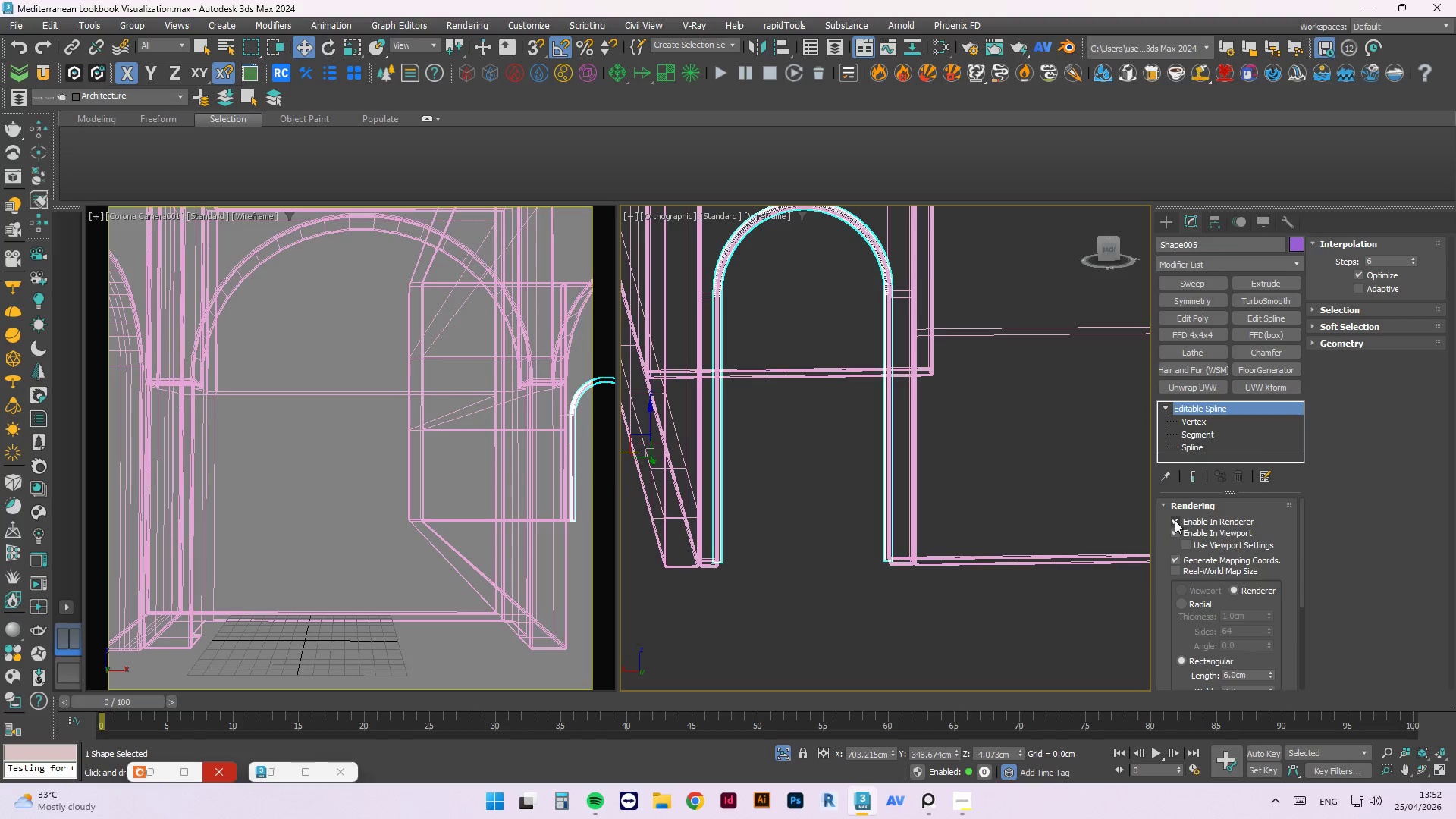 
left_click([1172, 570])
 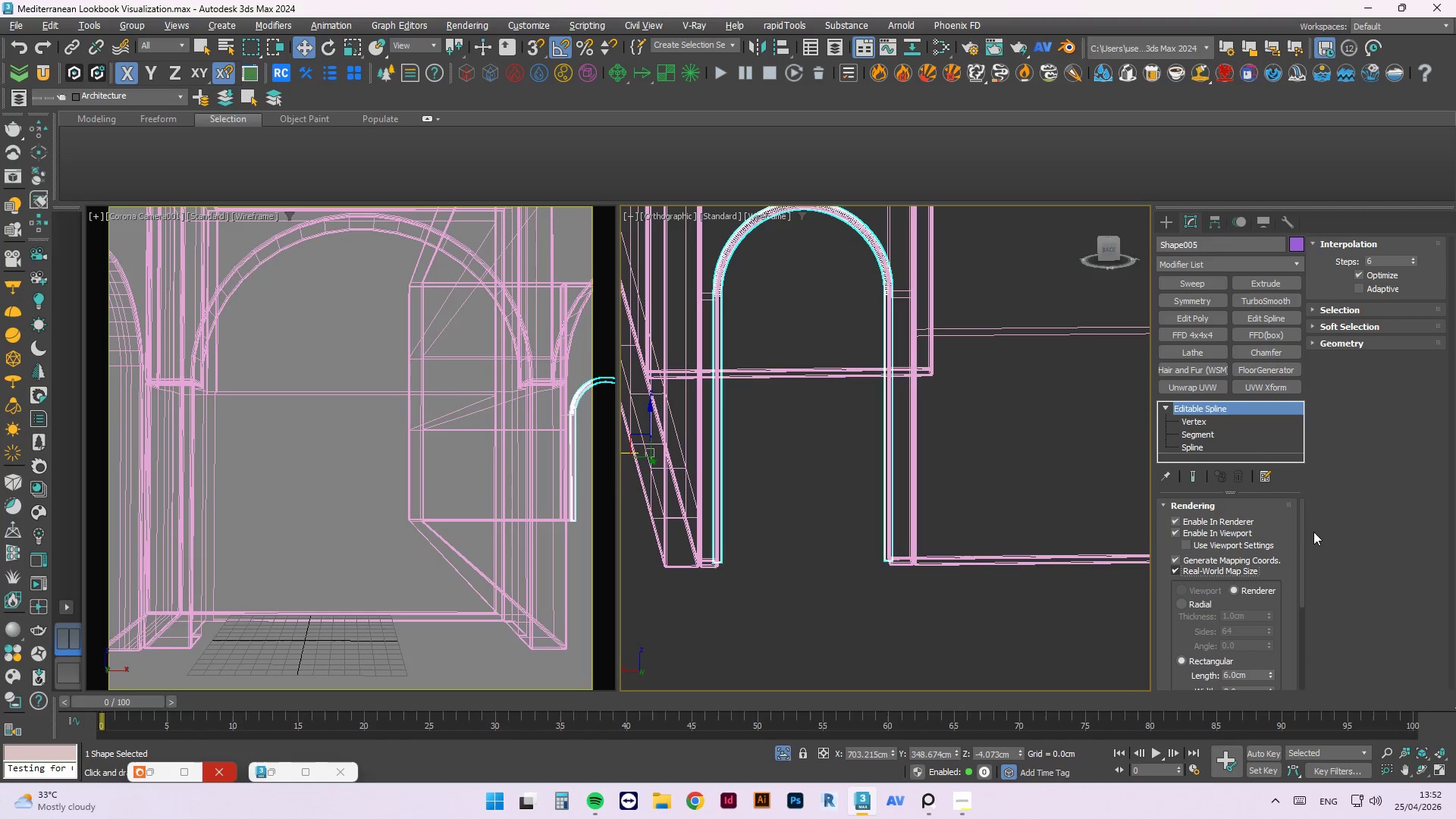 
left_click_drag(start_coordinate=[1301, 535], to_coordinate=[1298, 593])
 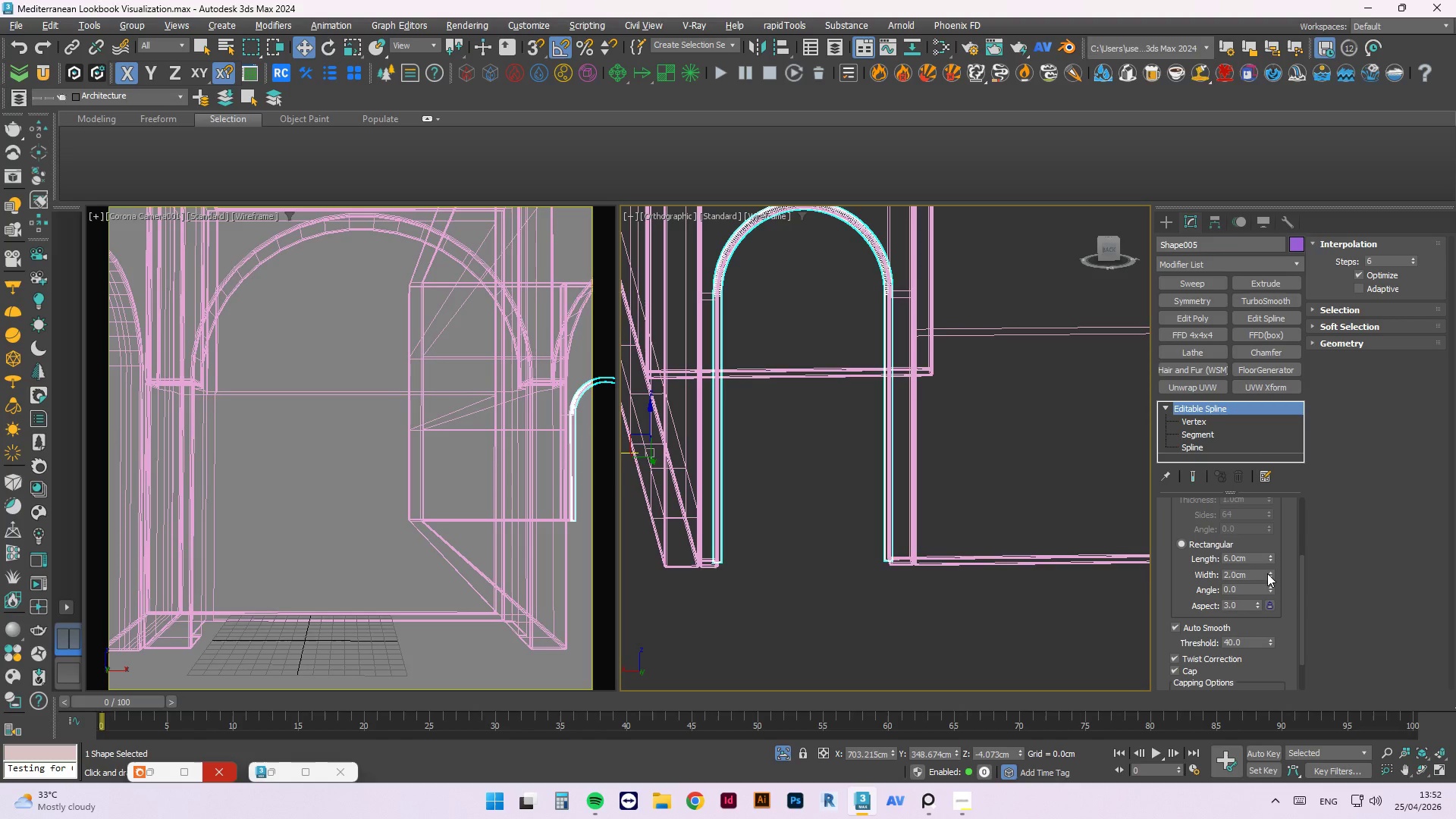 
left_click_drag(start_coordinate=[1269, 573], to_coordinate=[1281, 442])
 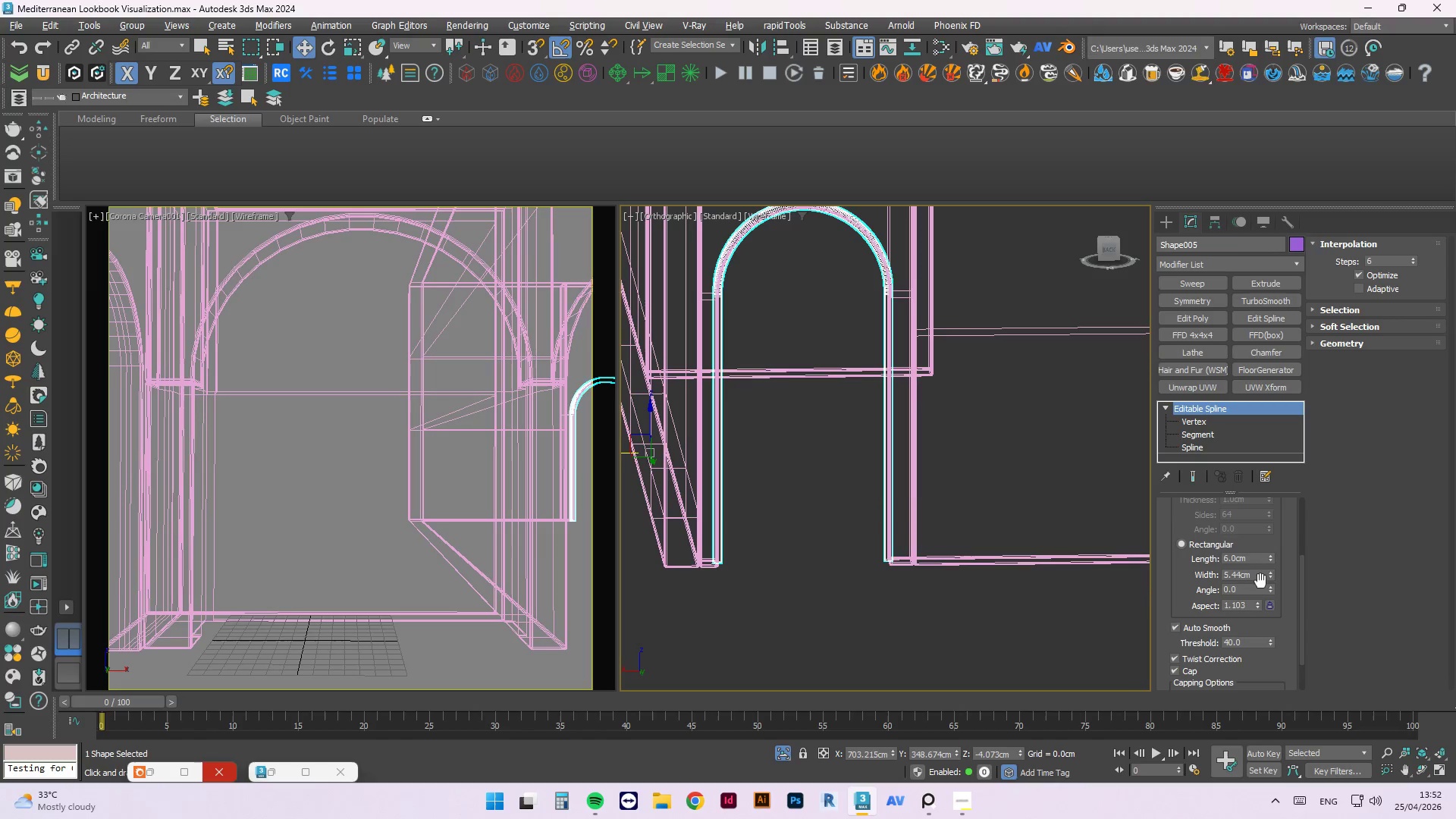 
left_click_drag(start_coordinate=[1260, 581], to_coordinate=[1218, 560])
 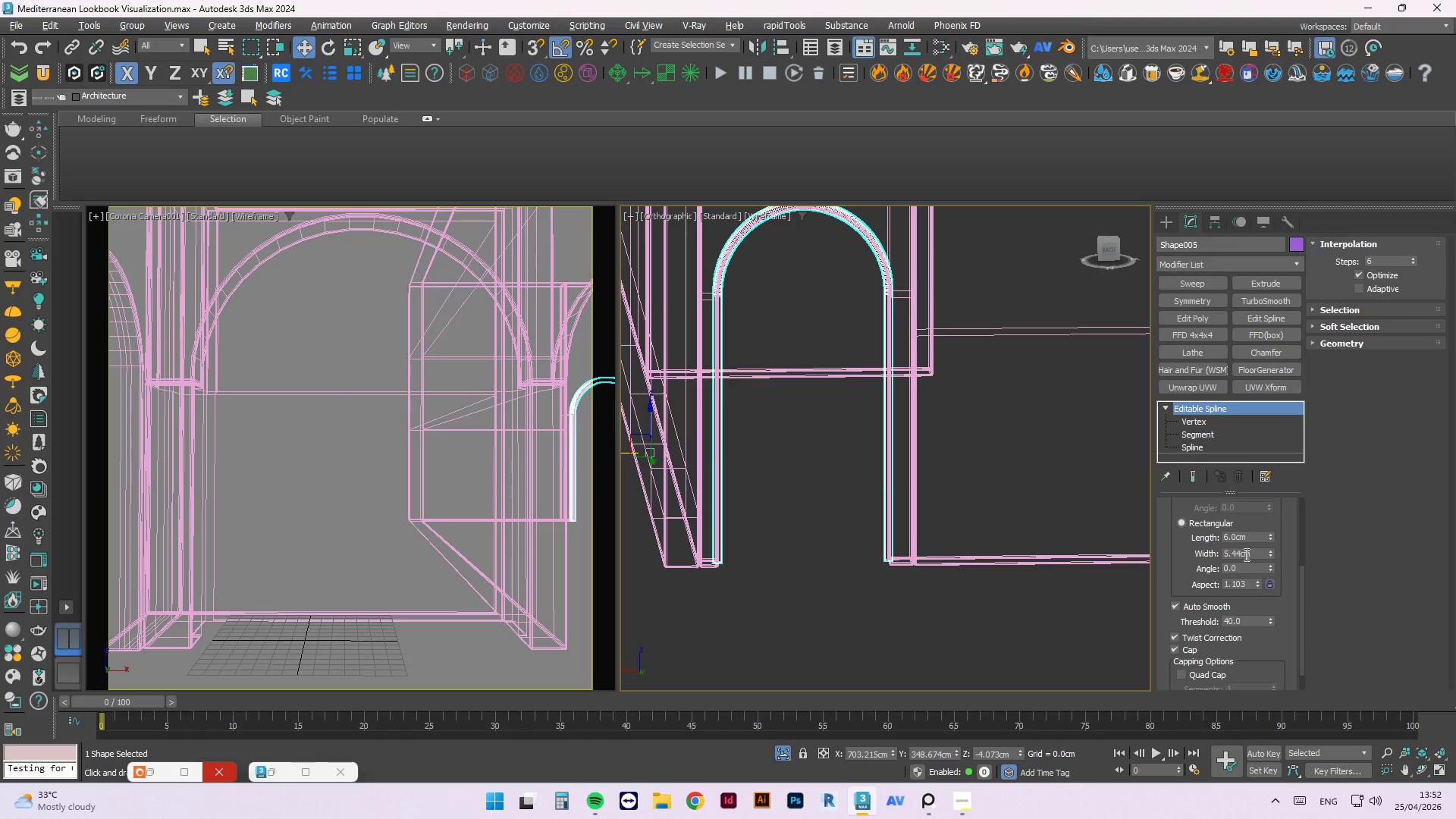 
left_click_drag(start_coordinate=[1249, 554], to_coordinate=[1136, 551])
 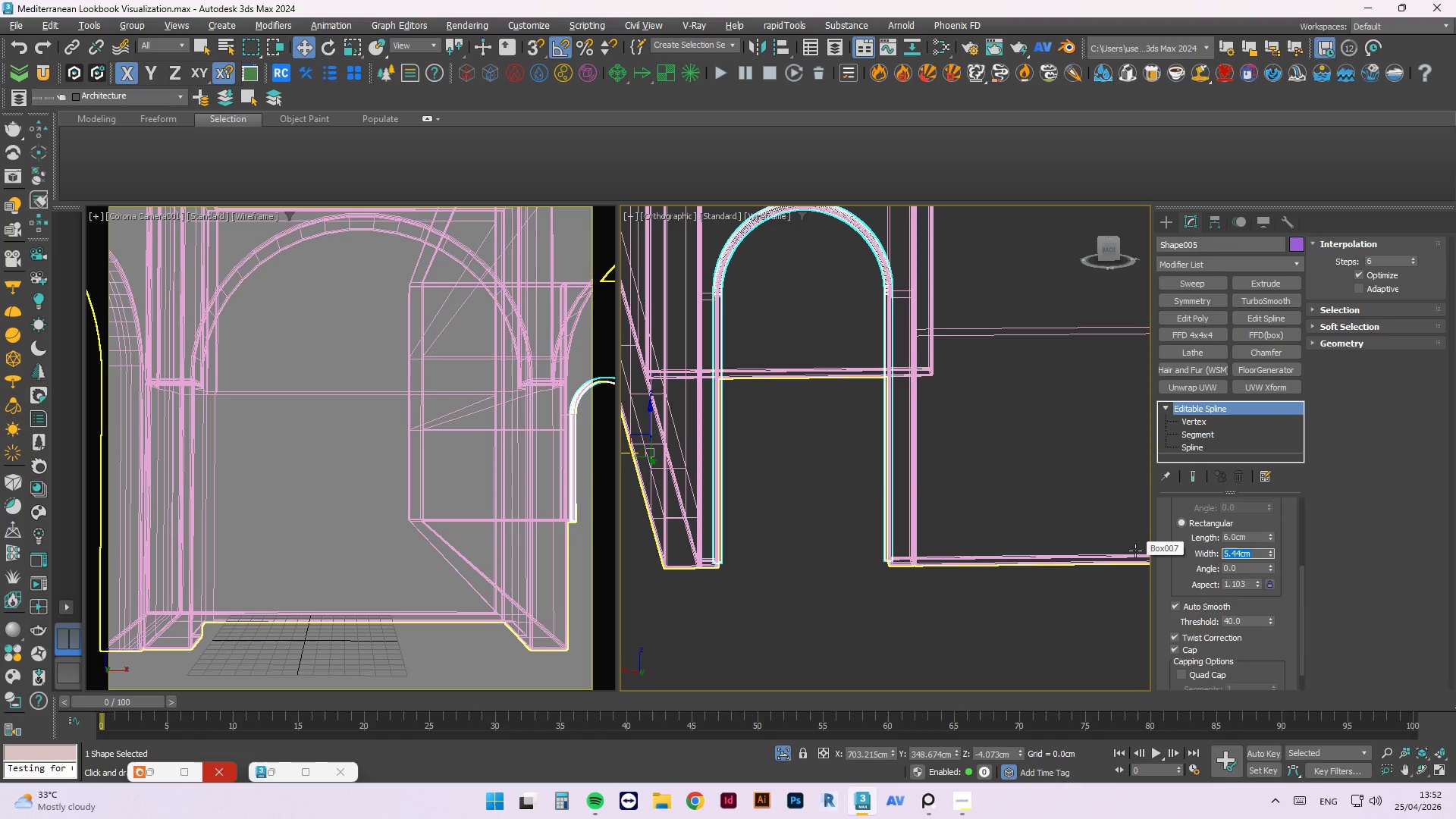 
key(Numpad2)
 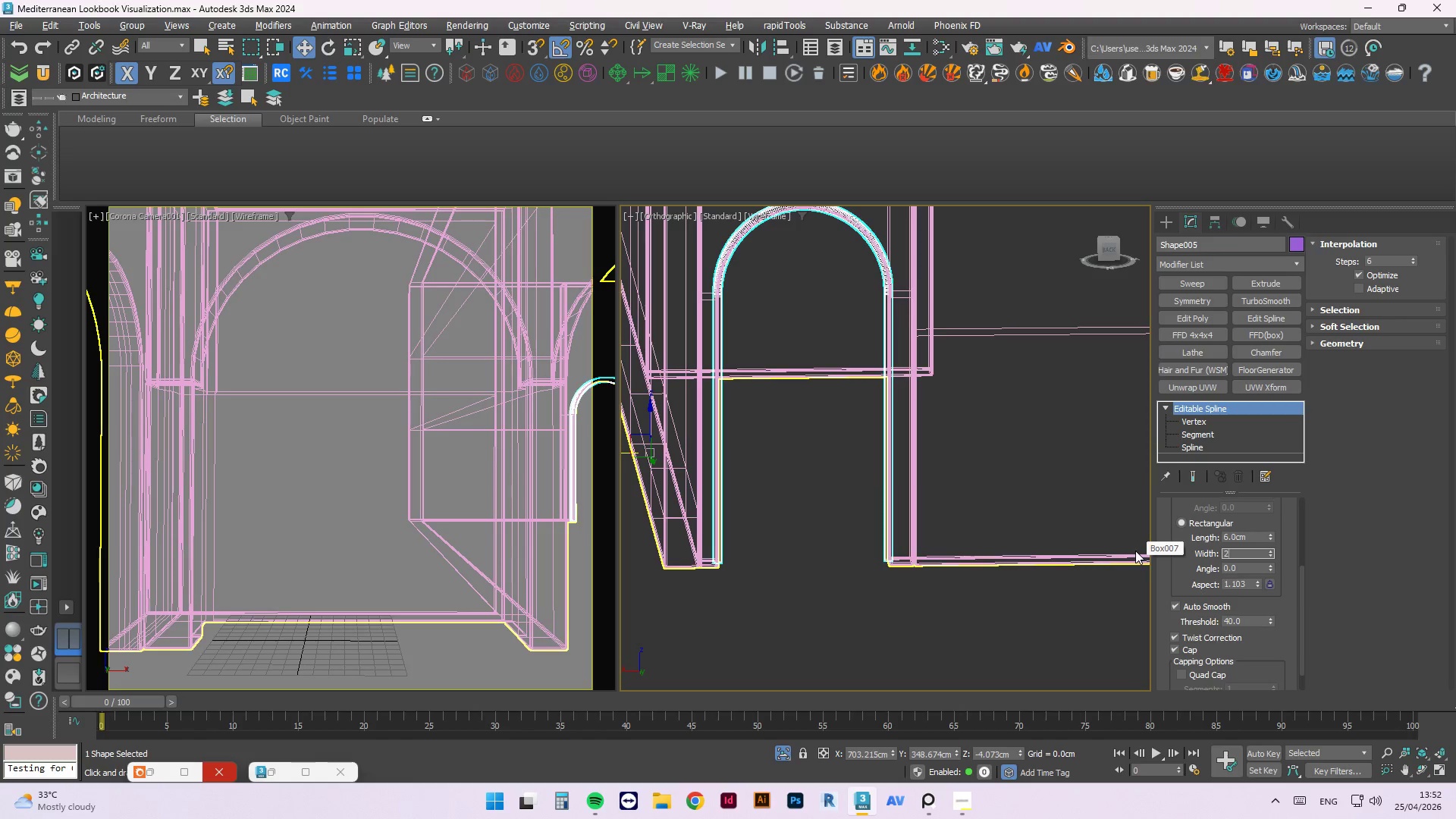 
key(NumpadEnter)
 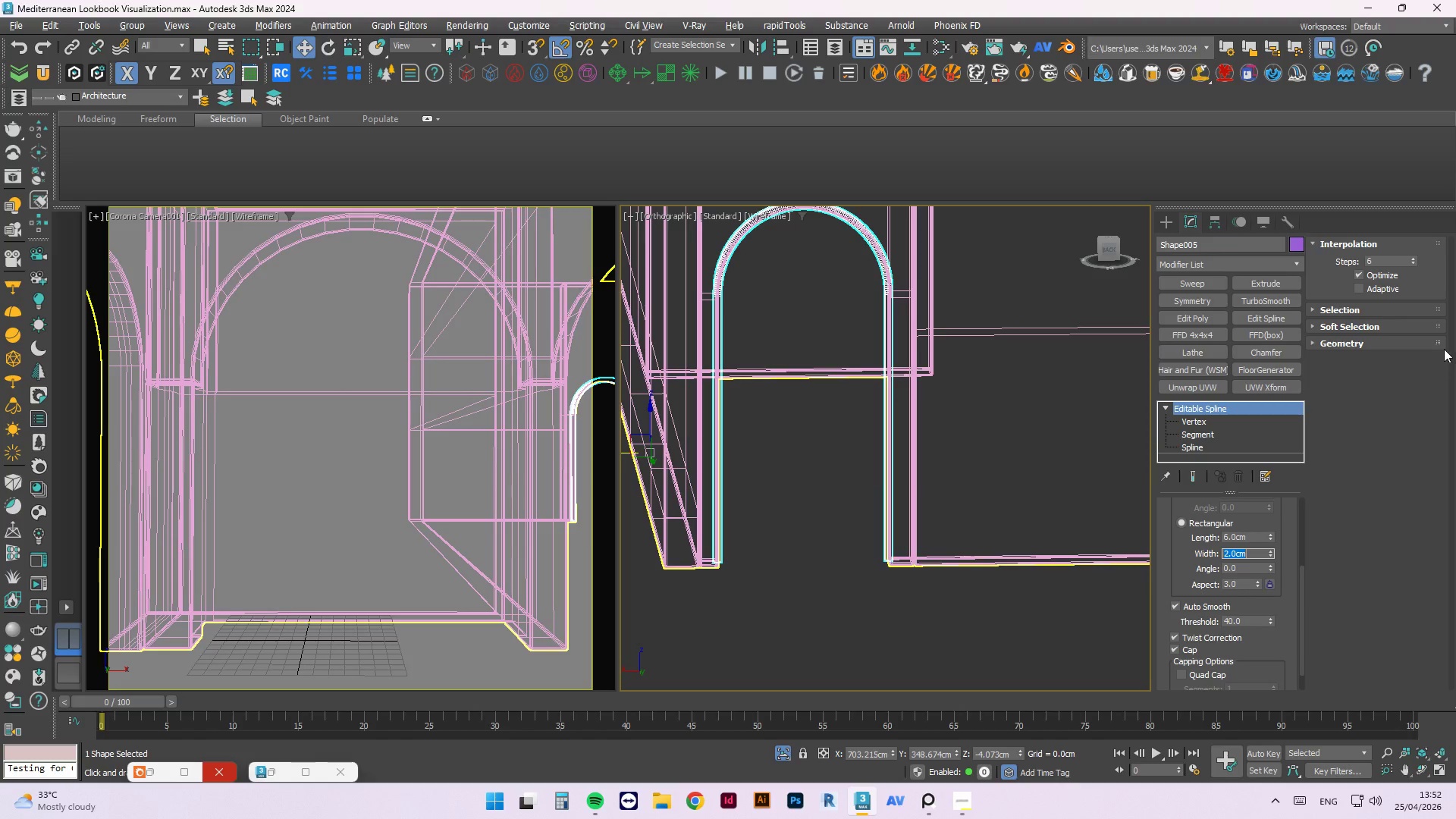 
wait(6.25)
 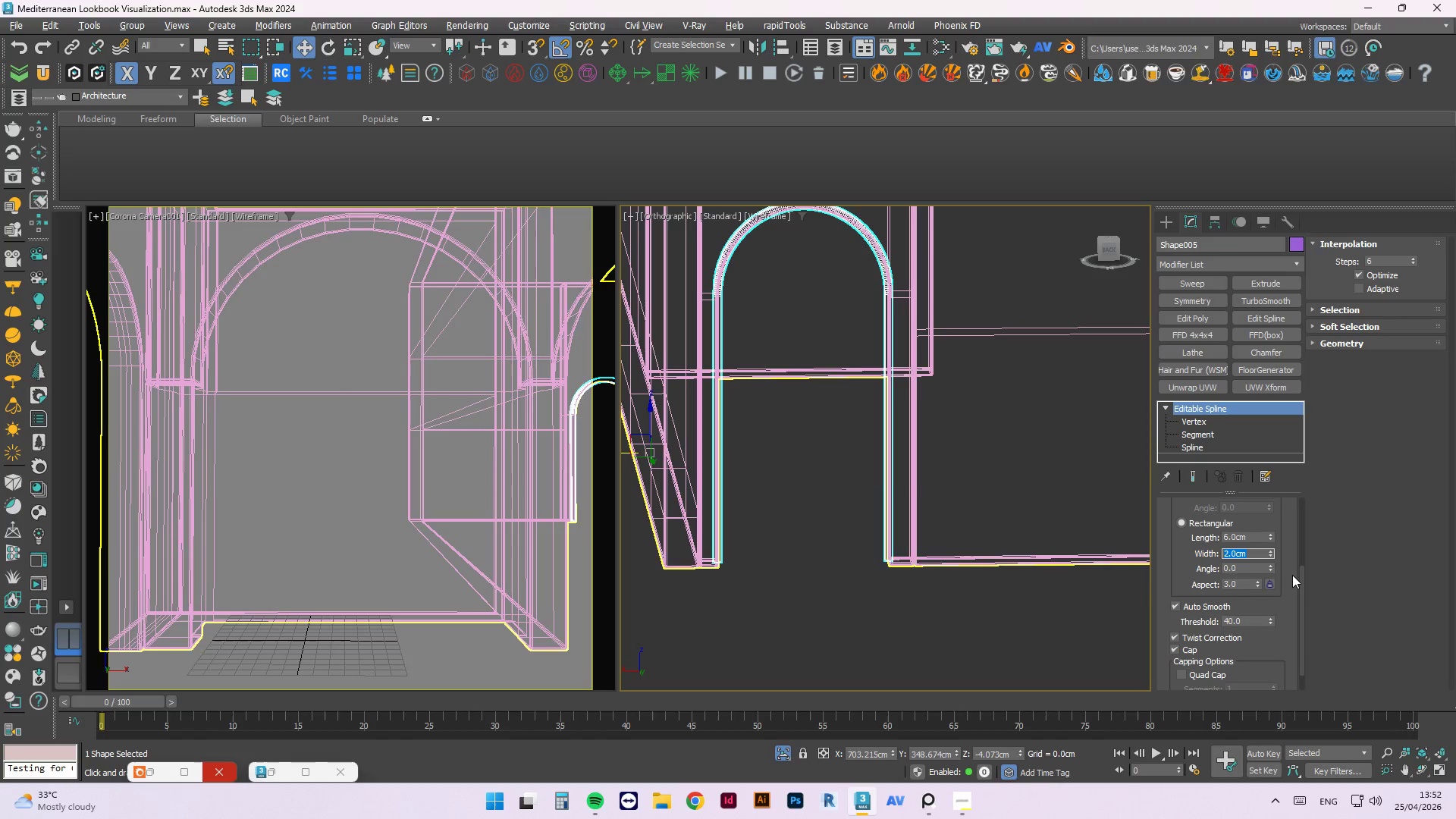 
scroll: coordinate [880, 261], scroll_direction: up, amount: 5.0
 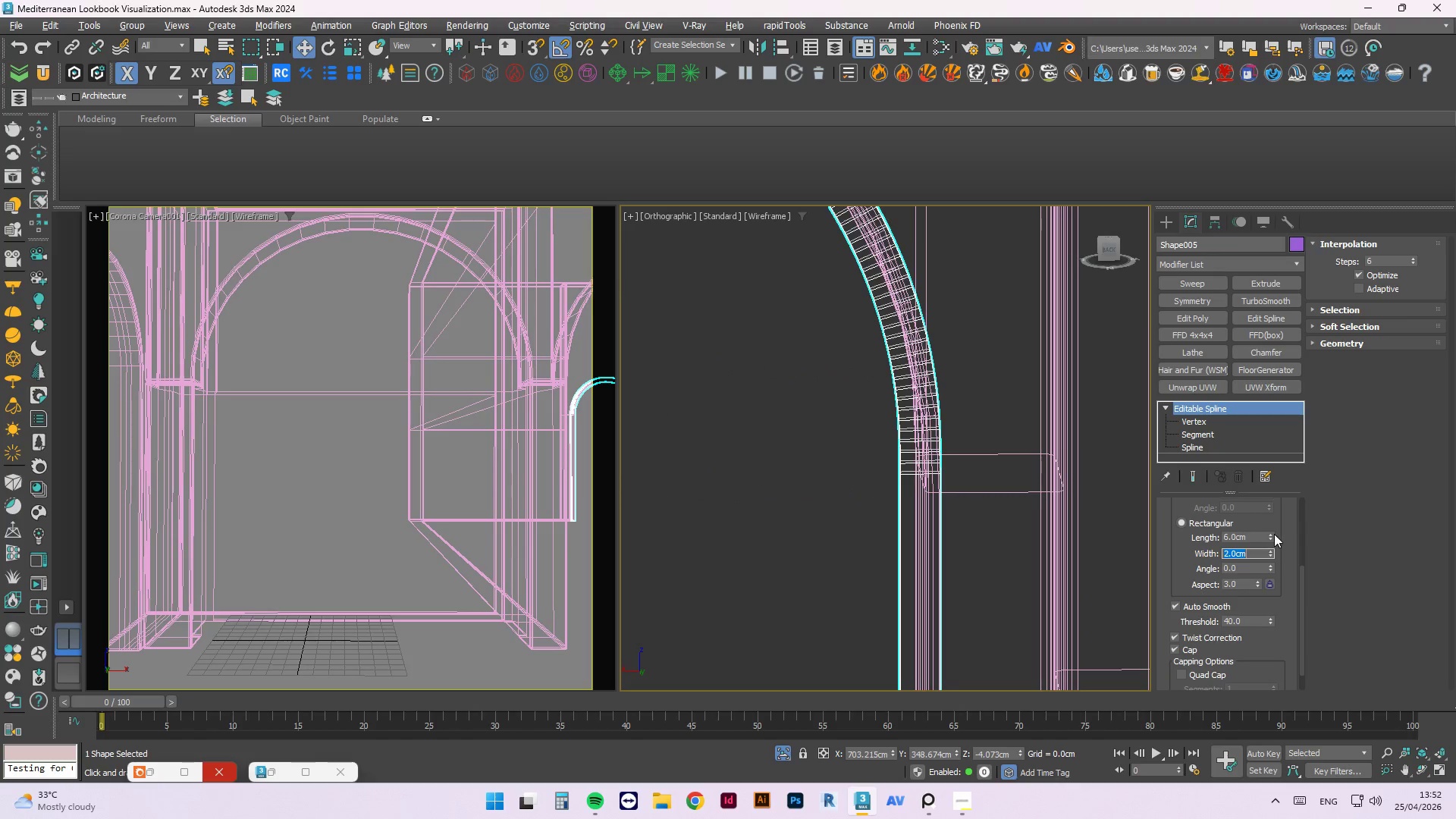 
left_click_drag(start_coordinate=[1269, 533], to_coordinate=[1263, 475])
 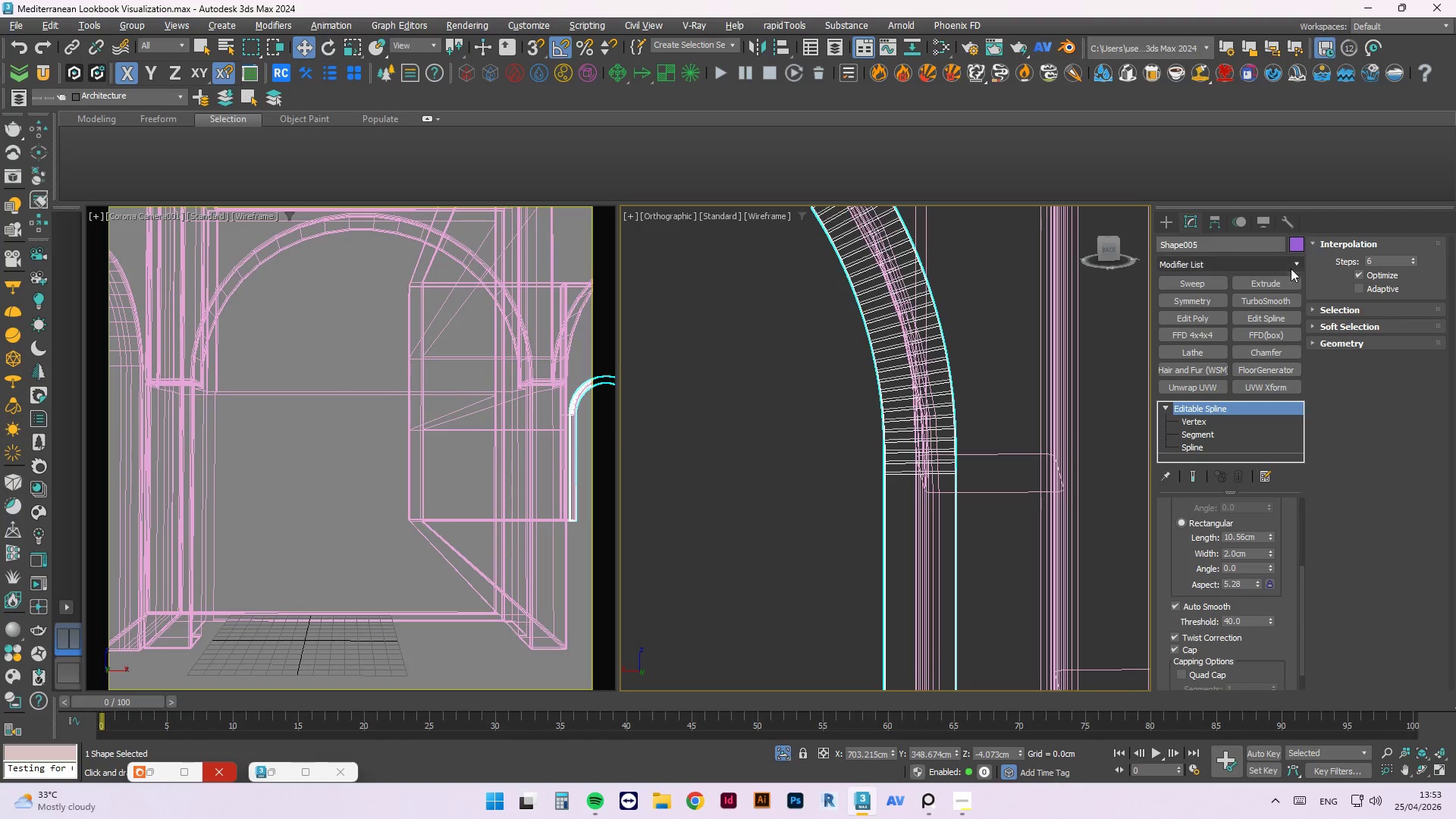 
left_click([1313, 313])
 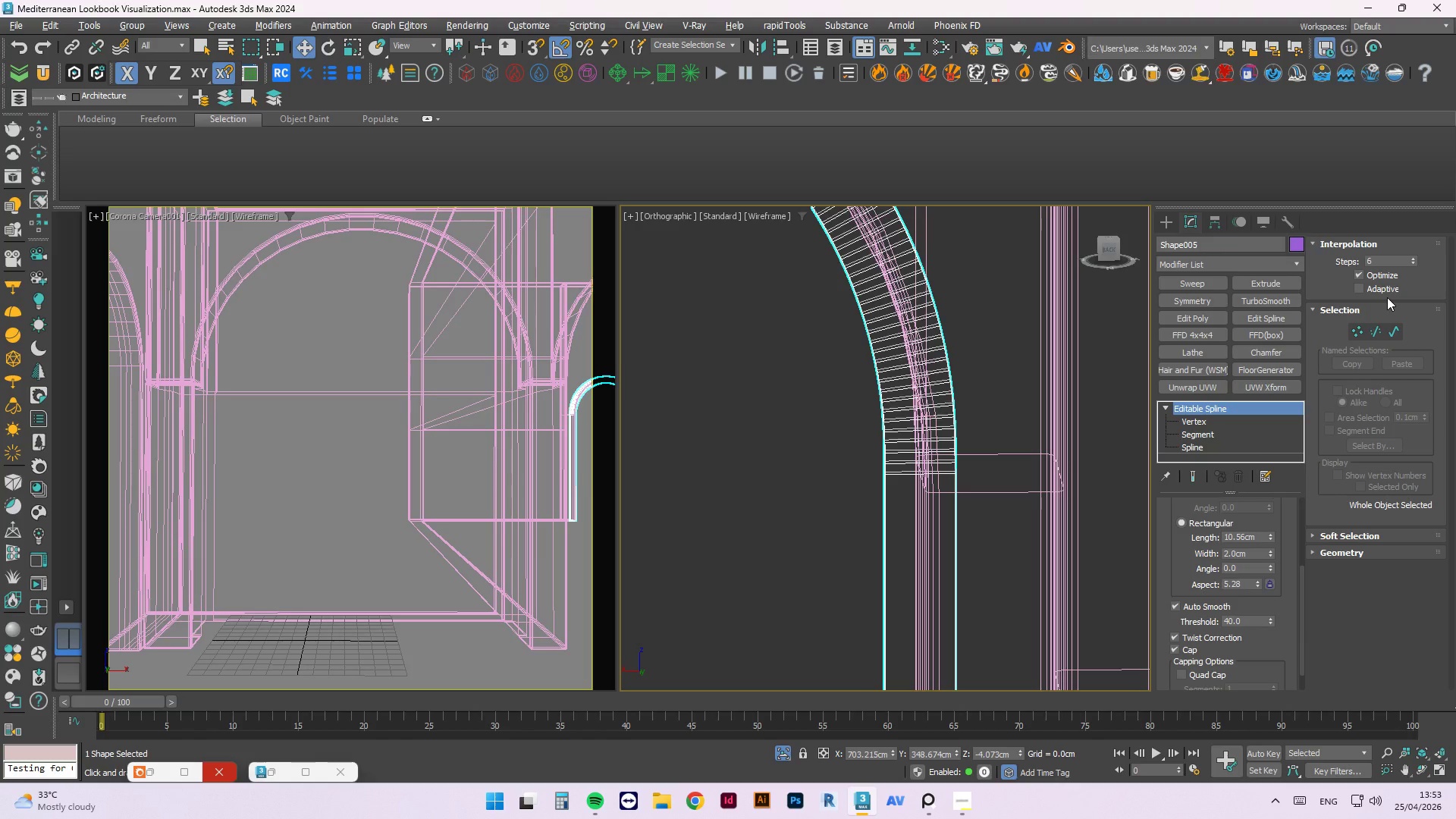 
wait(9.3)
 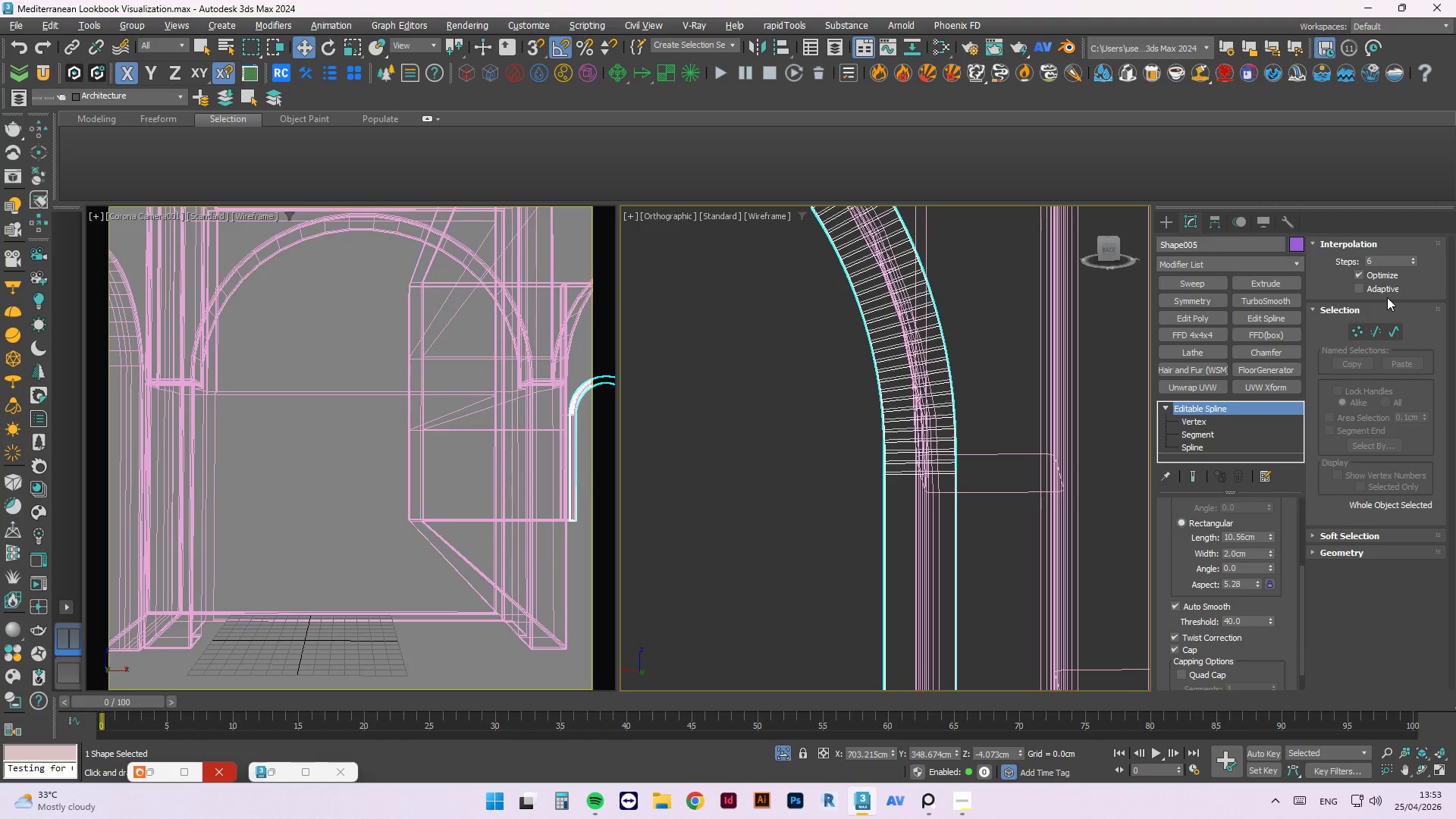 
scroll: coordinate [877, 420], scroll_direction: down, amount: 5.0
 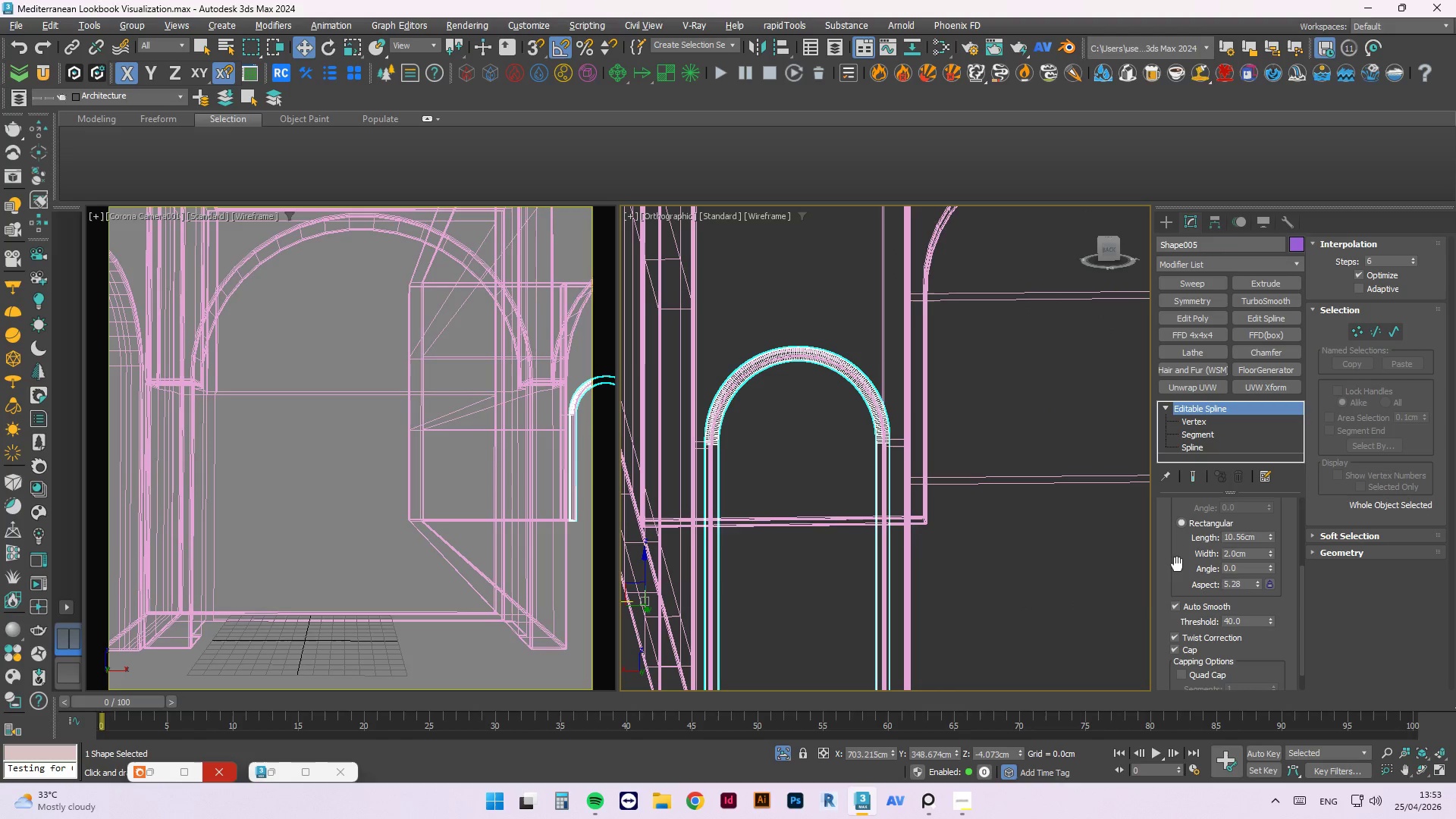 
double_click([1239, 540])
 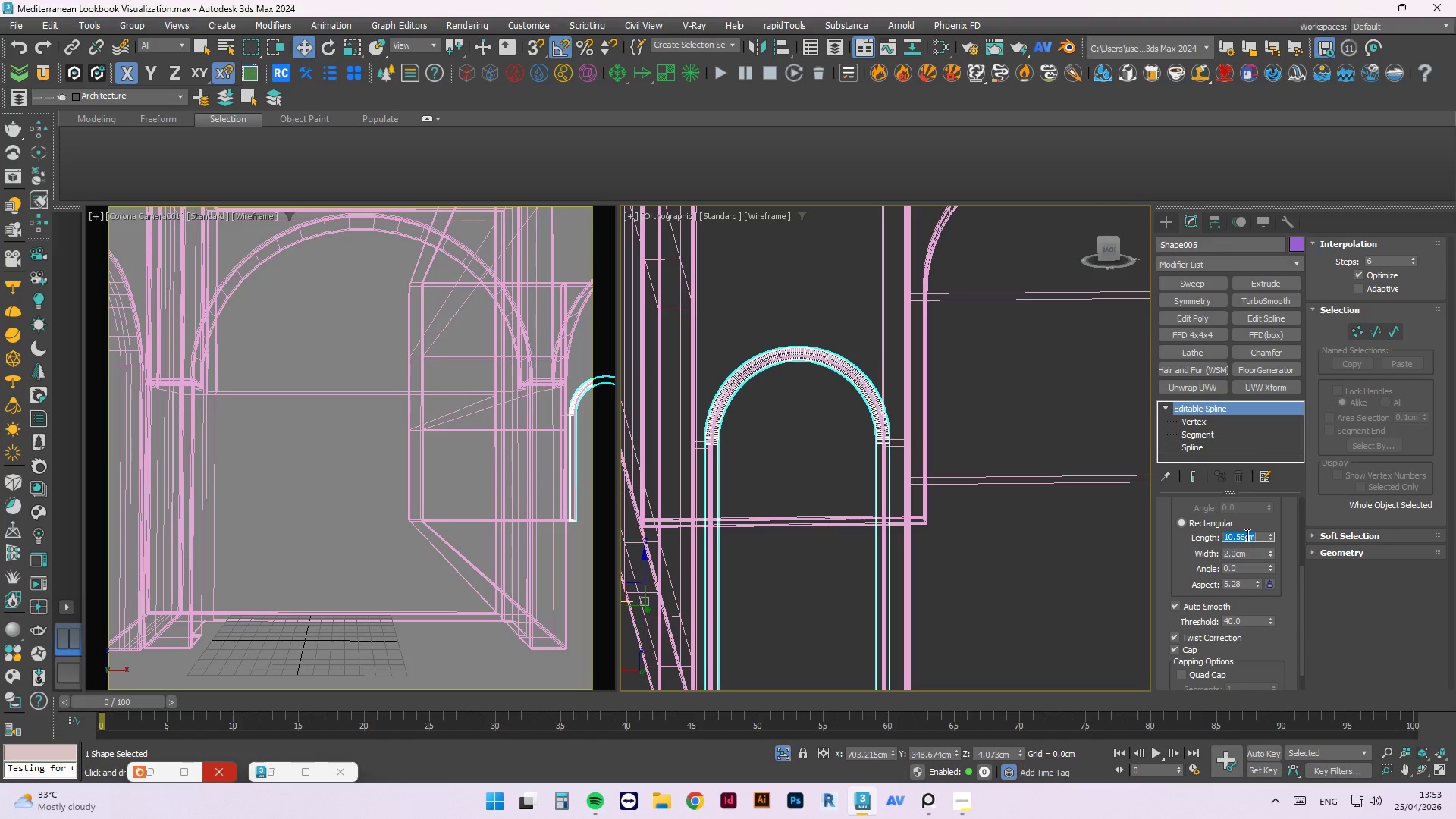 
key(Numpad2)
 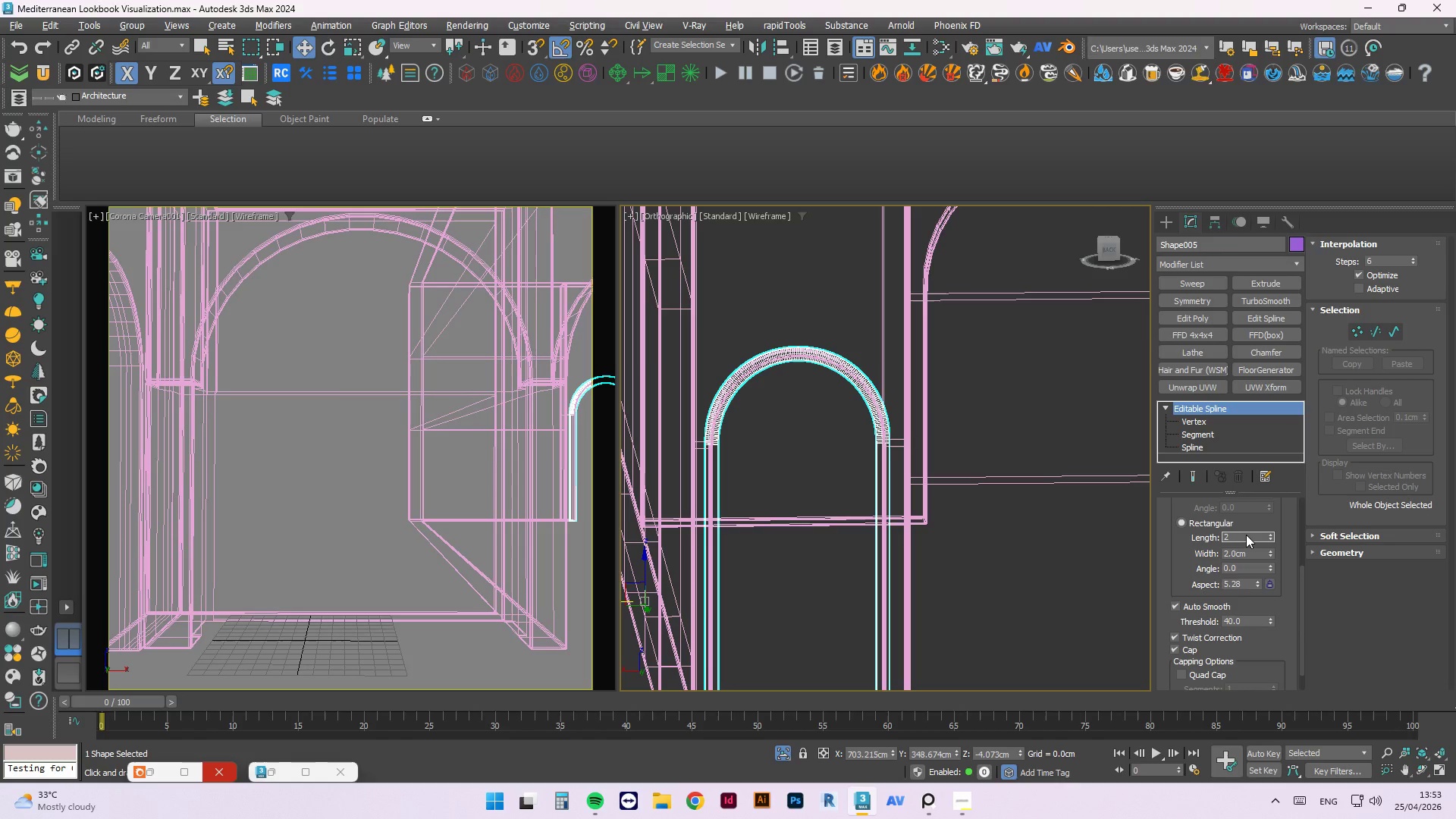 
key(NumpadDecimal)
 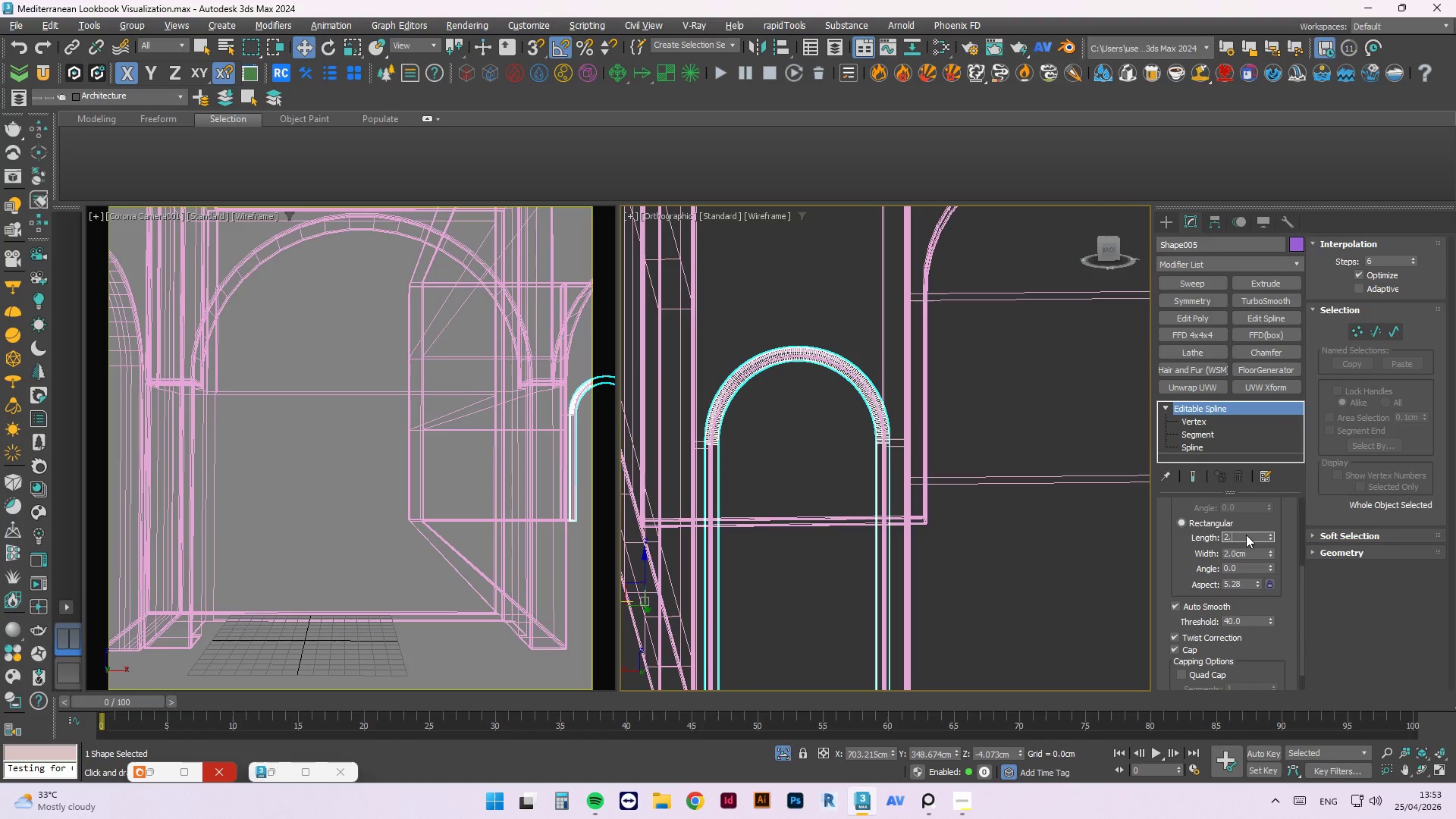 
key(Numpad5)
 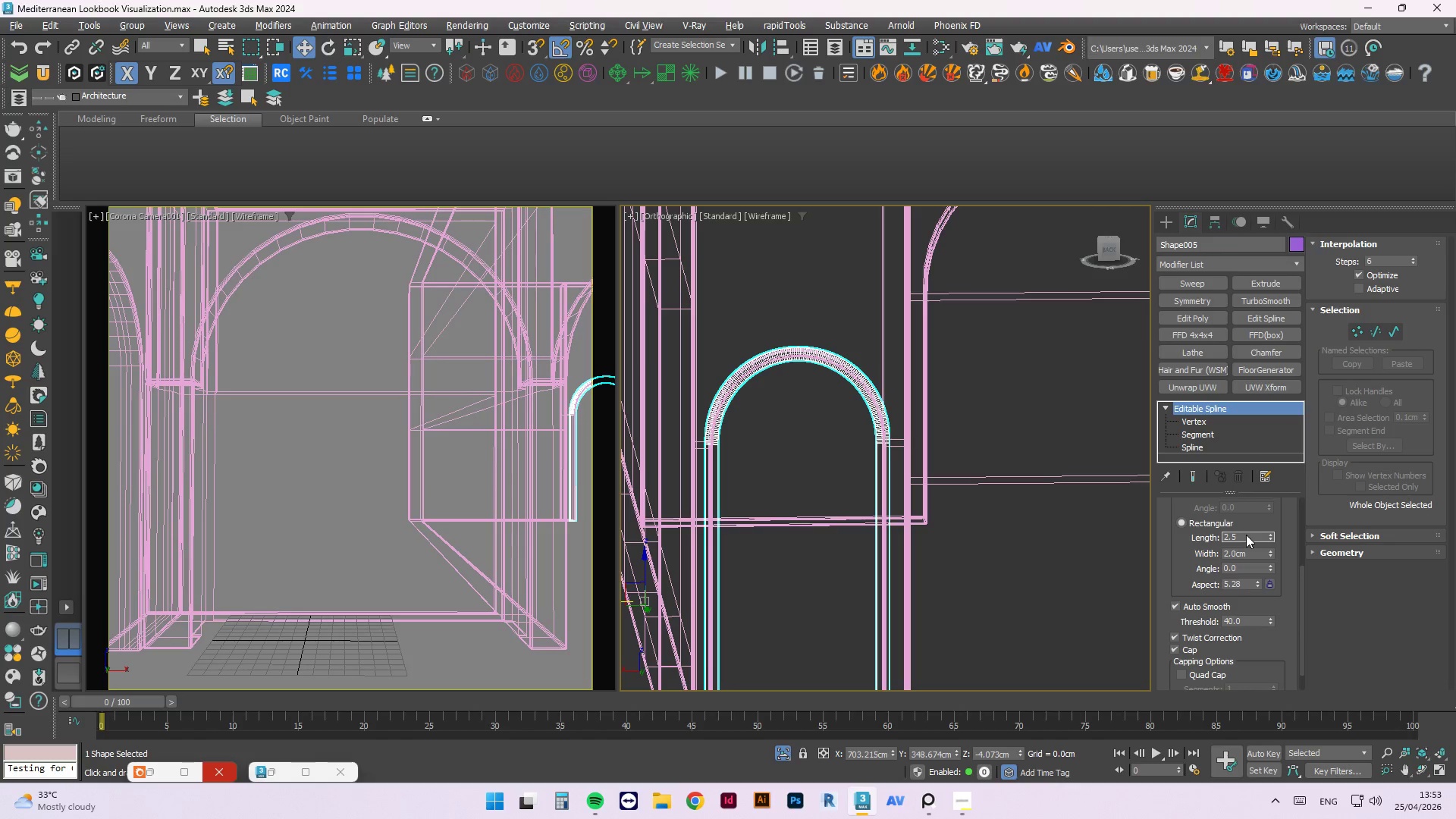 
key(Backspace)
 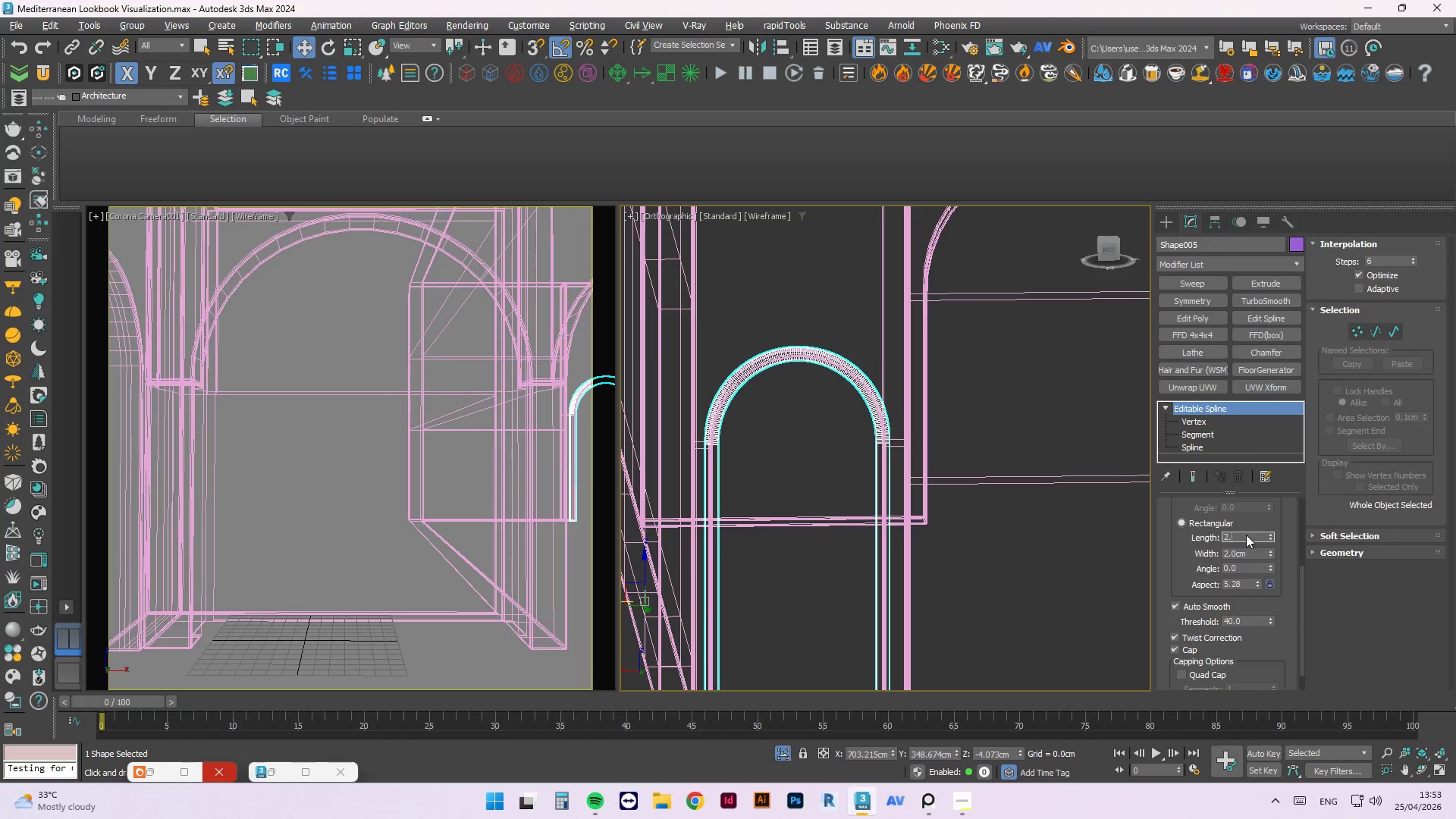 
key(Backspace)
 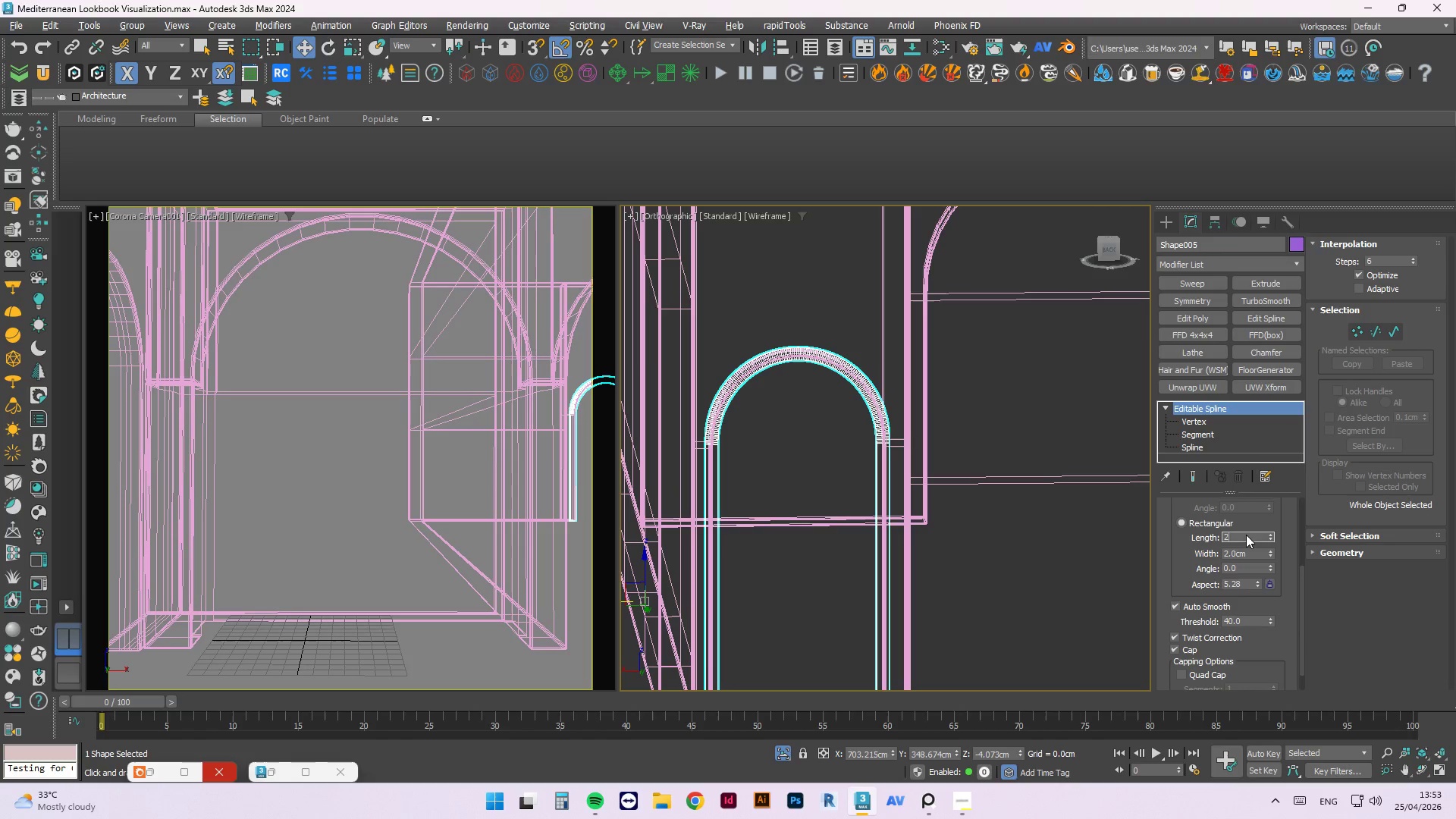 
key(Backspace)
 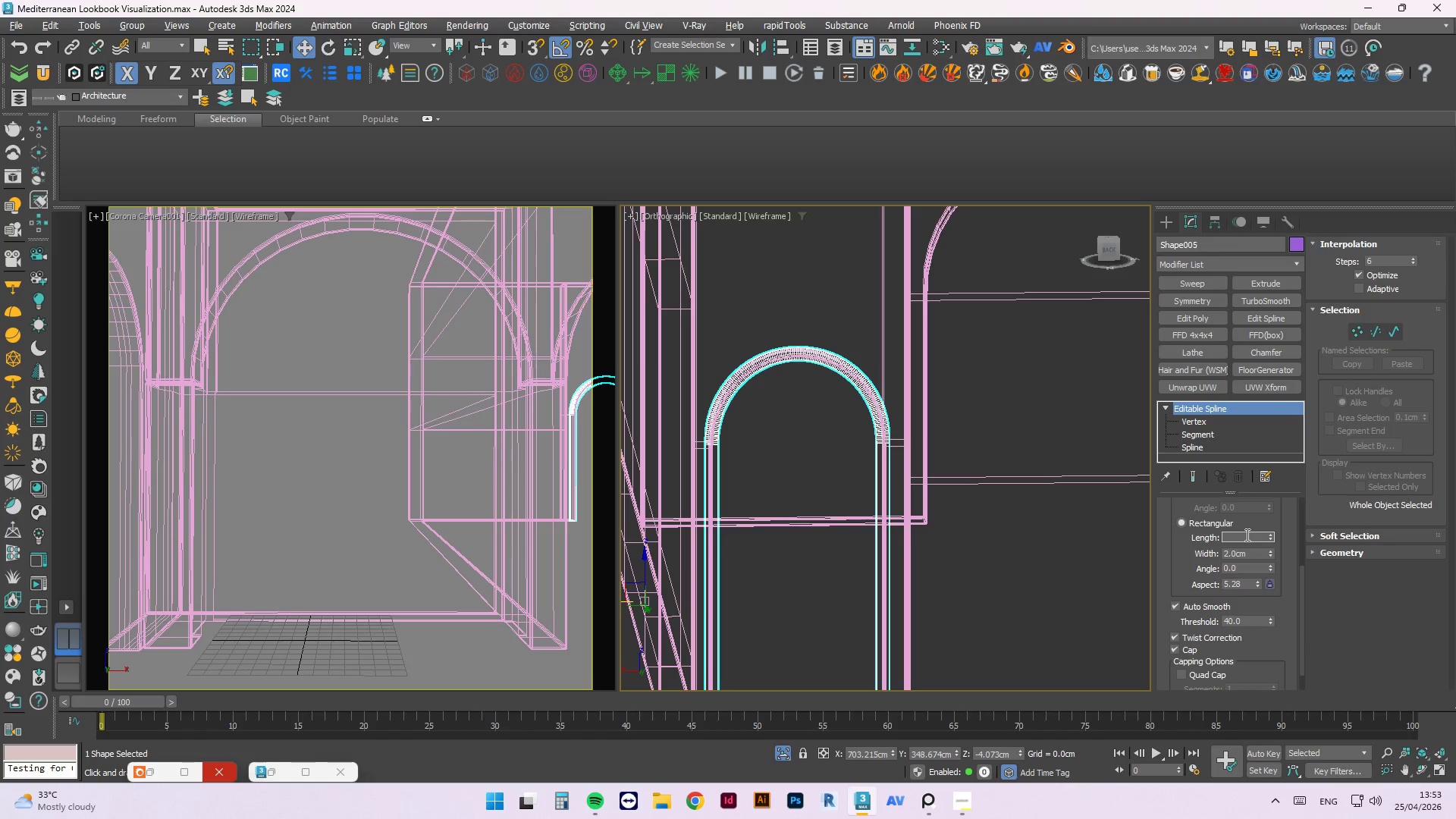 
key(Numpad1)
 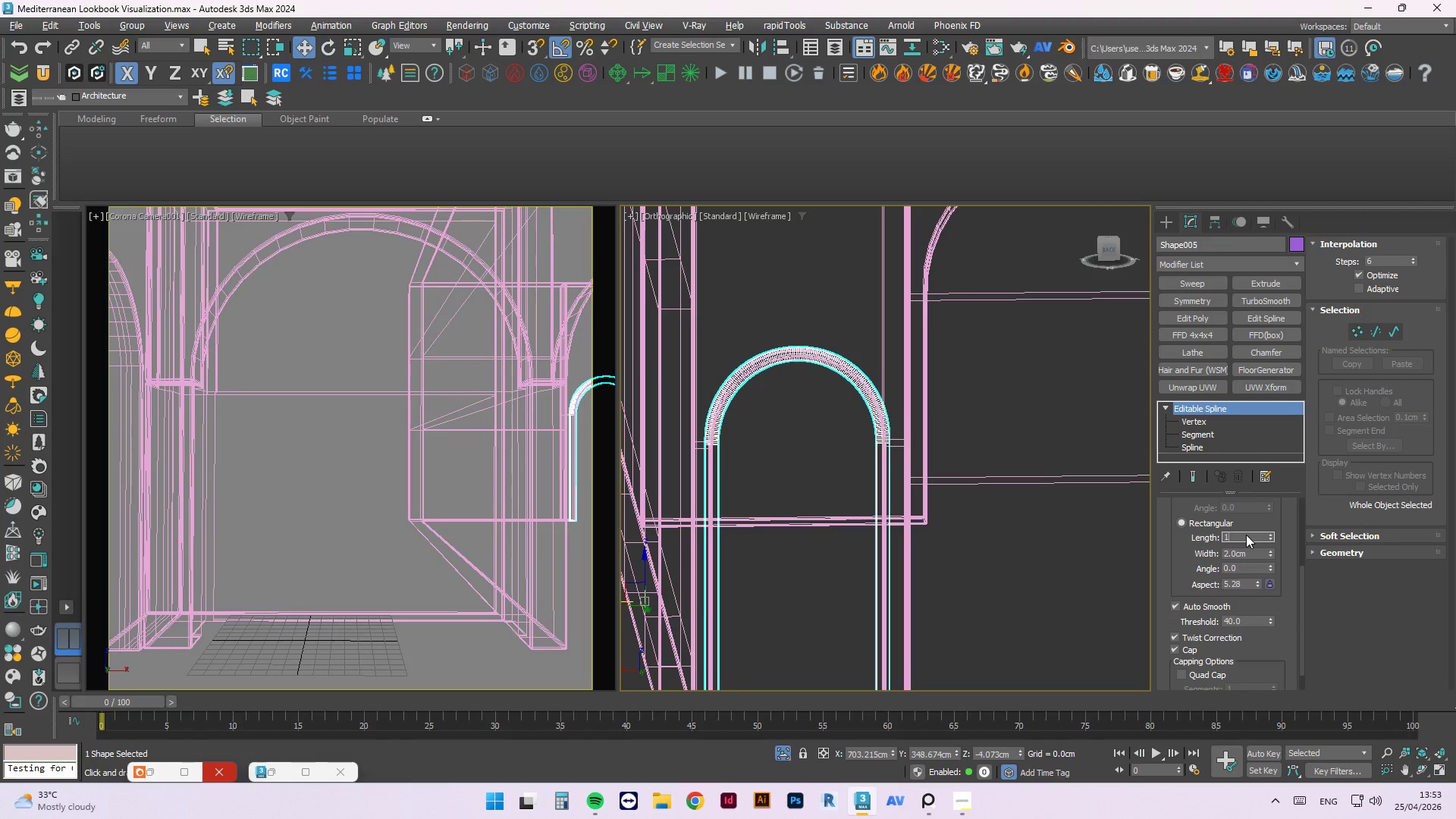 
key(Numpad5)
 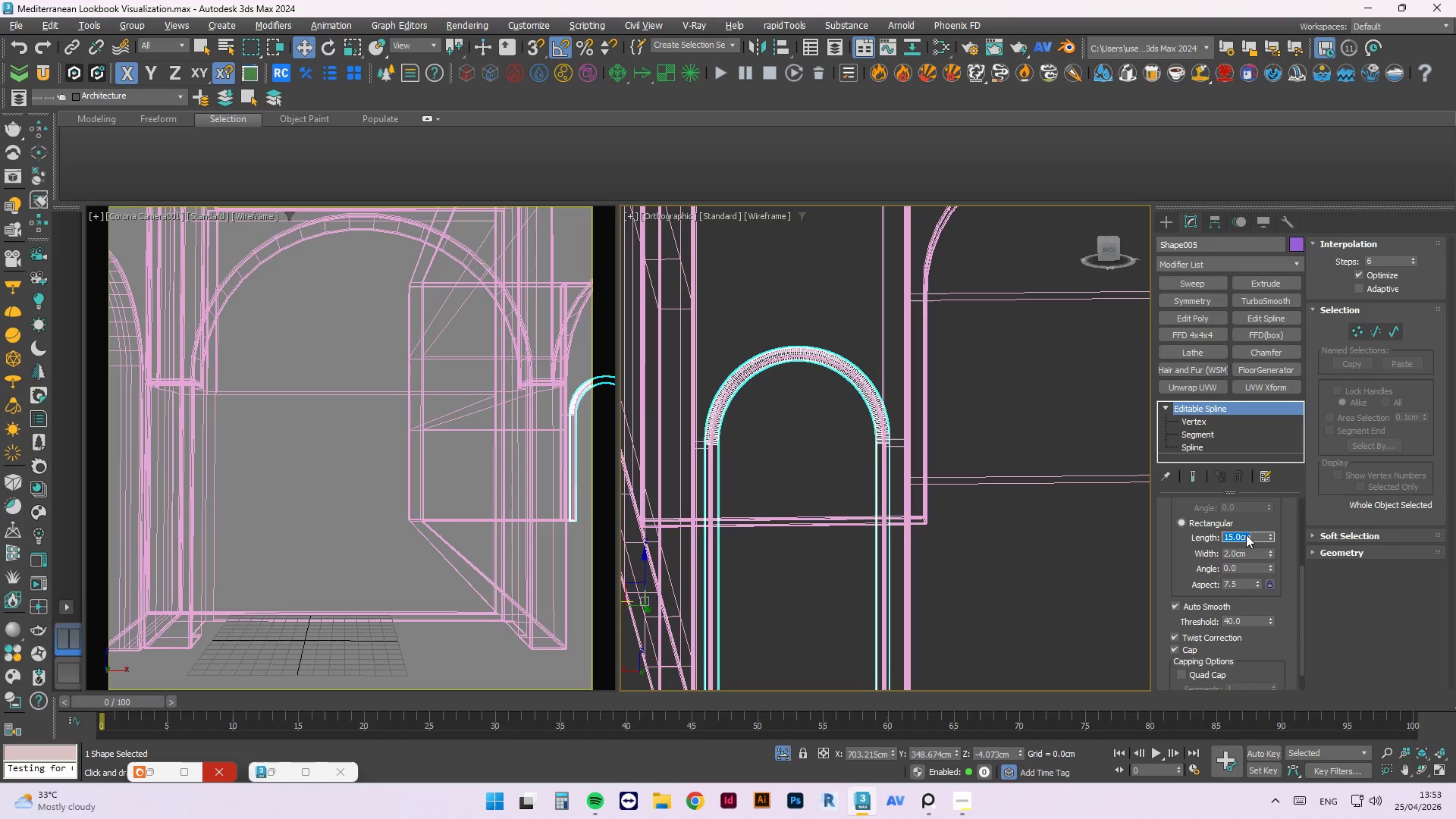 
key(NumpadEnter)
 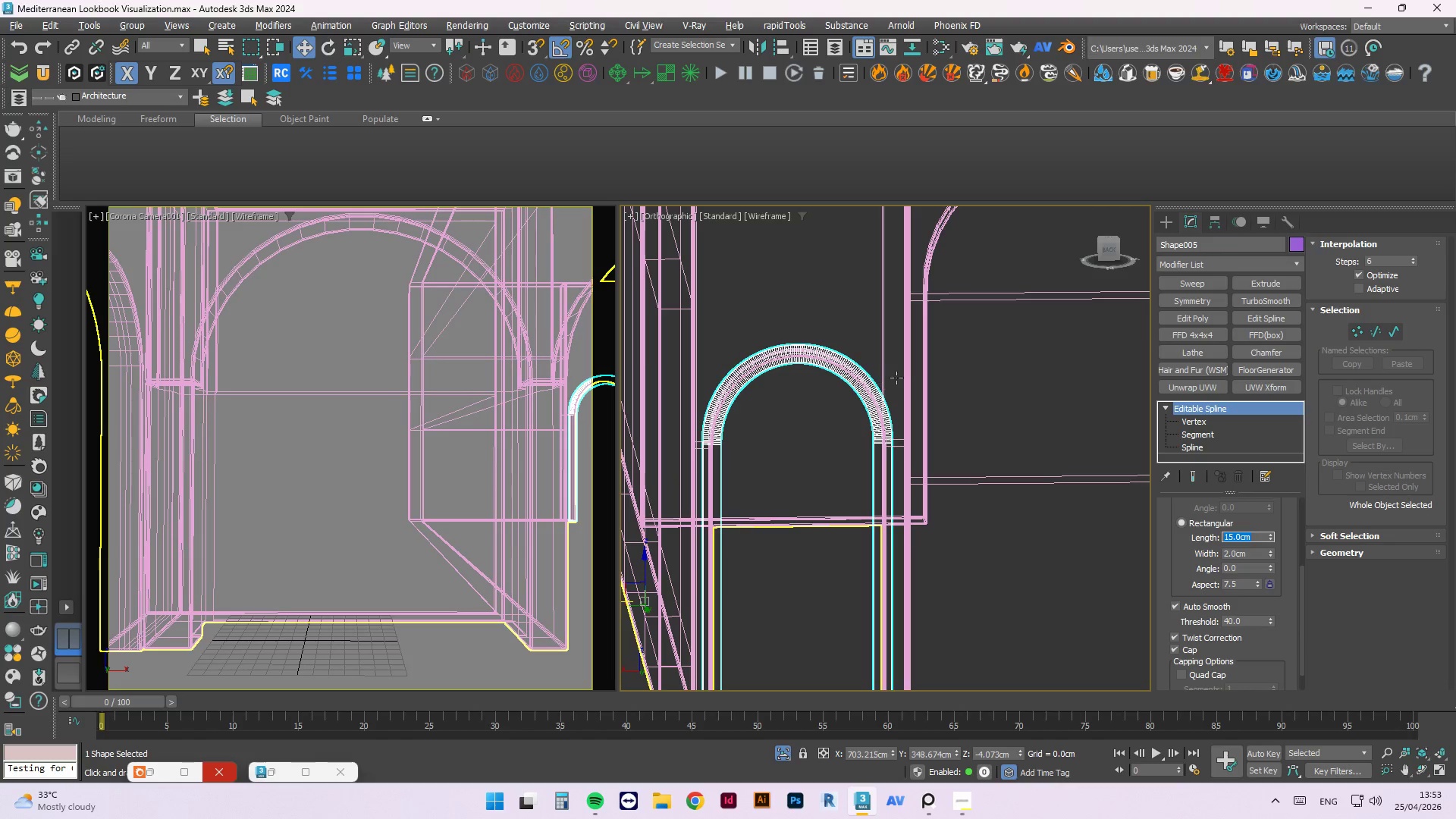 
scroll: coordinate [880, 401], scroll_direction: up, amount: 2.0
 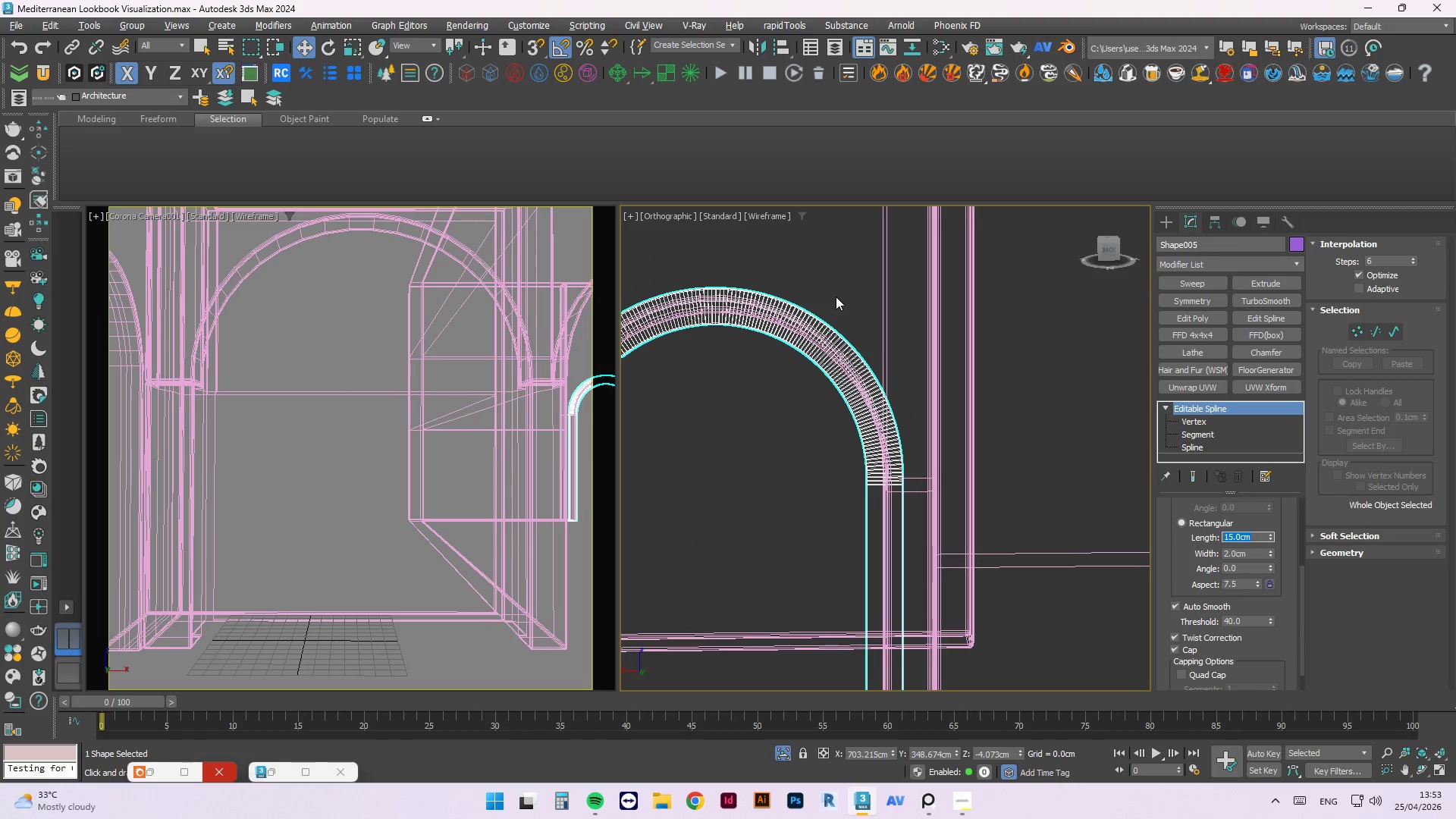 
scroll: coordinate [947, 458], scroll_direction: down, amount: 4.0
 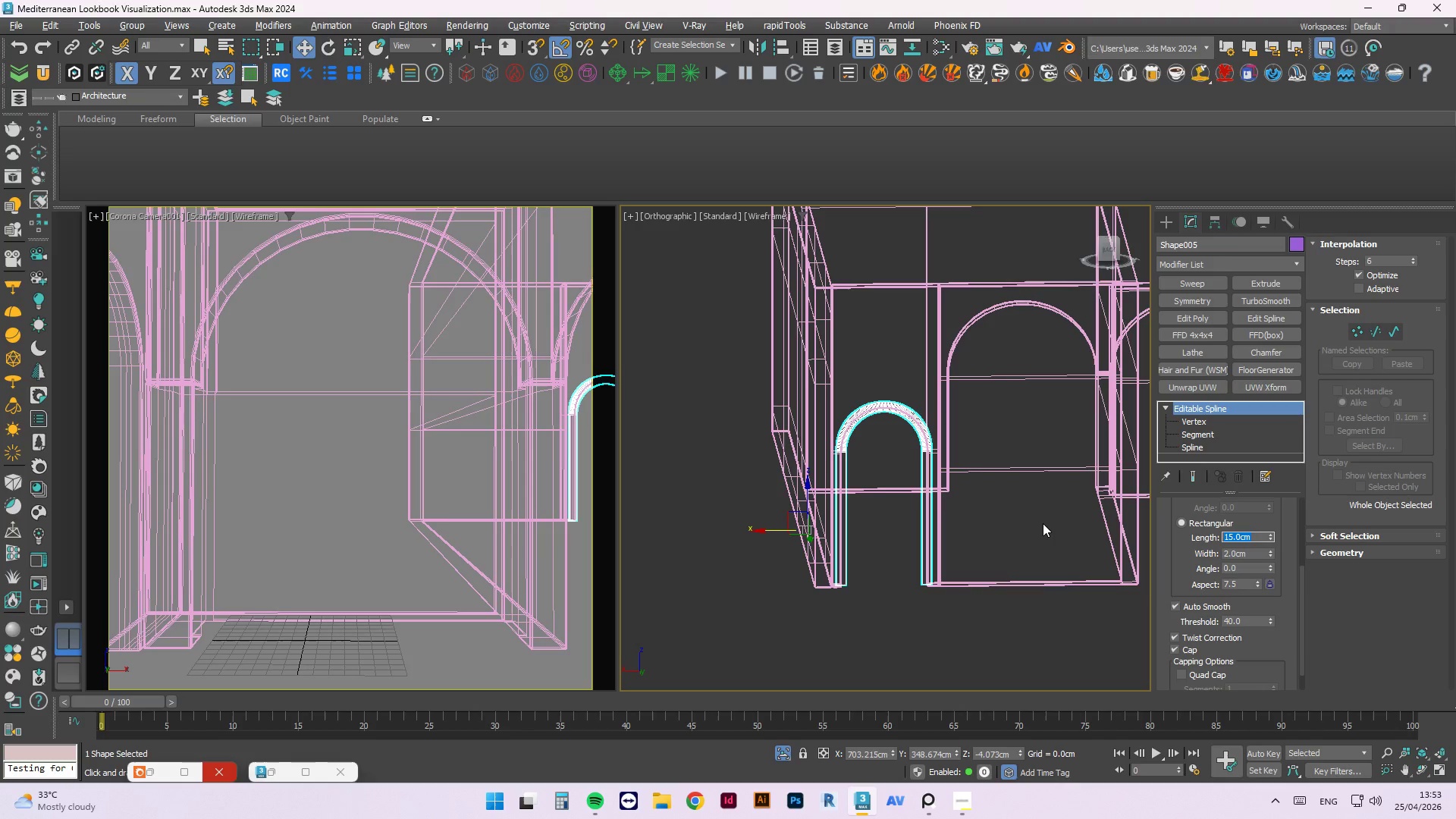 
left_click([1043, 522])
 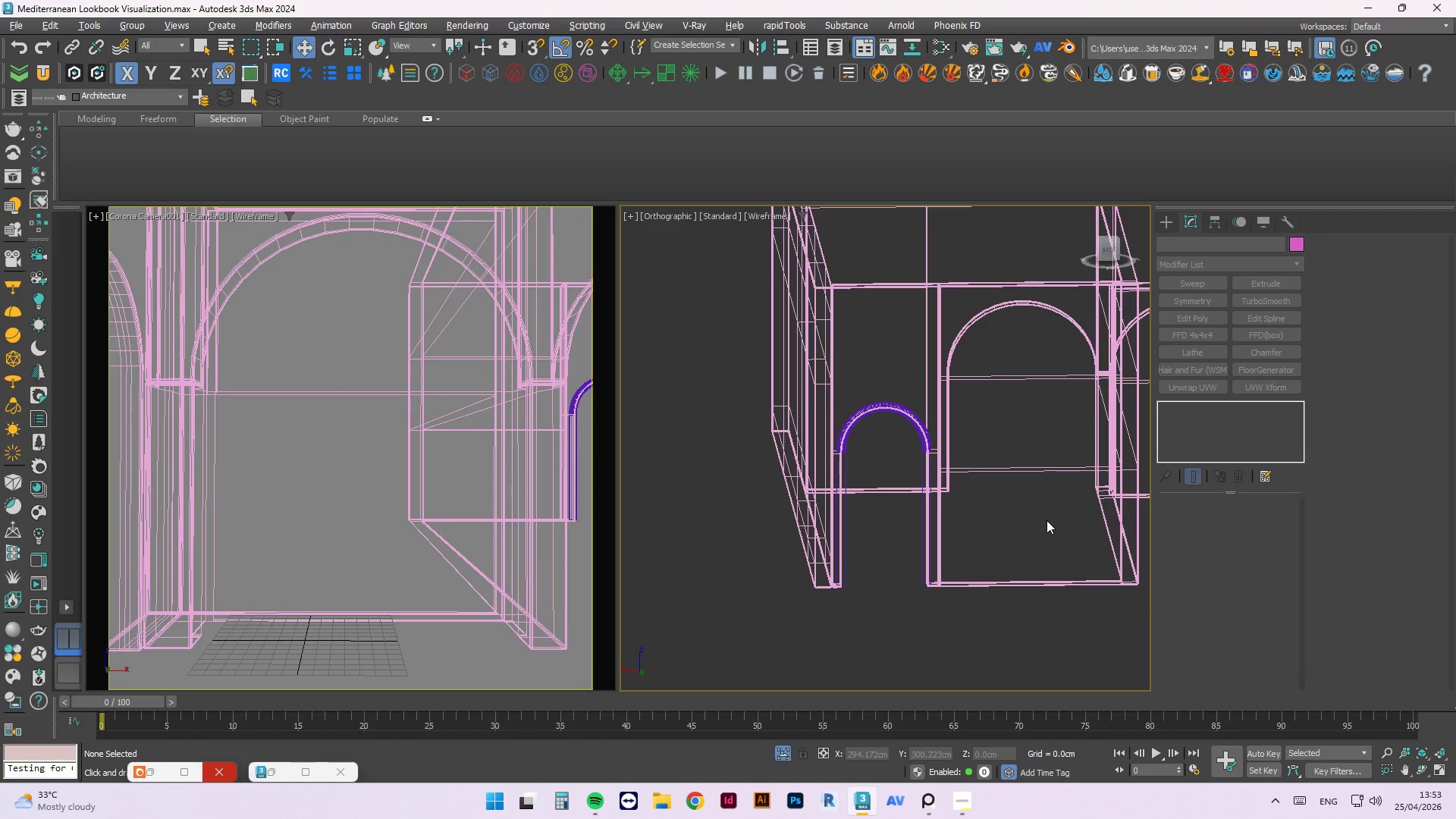 
key(Control+S)
 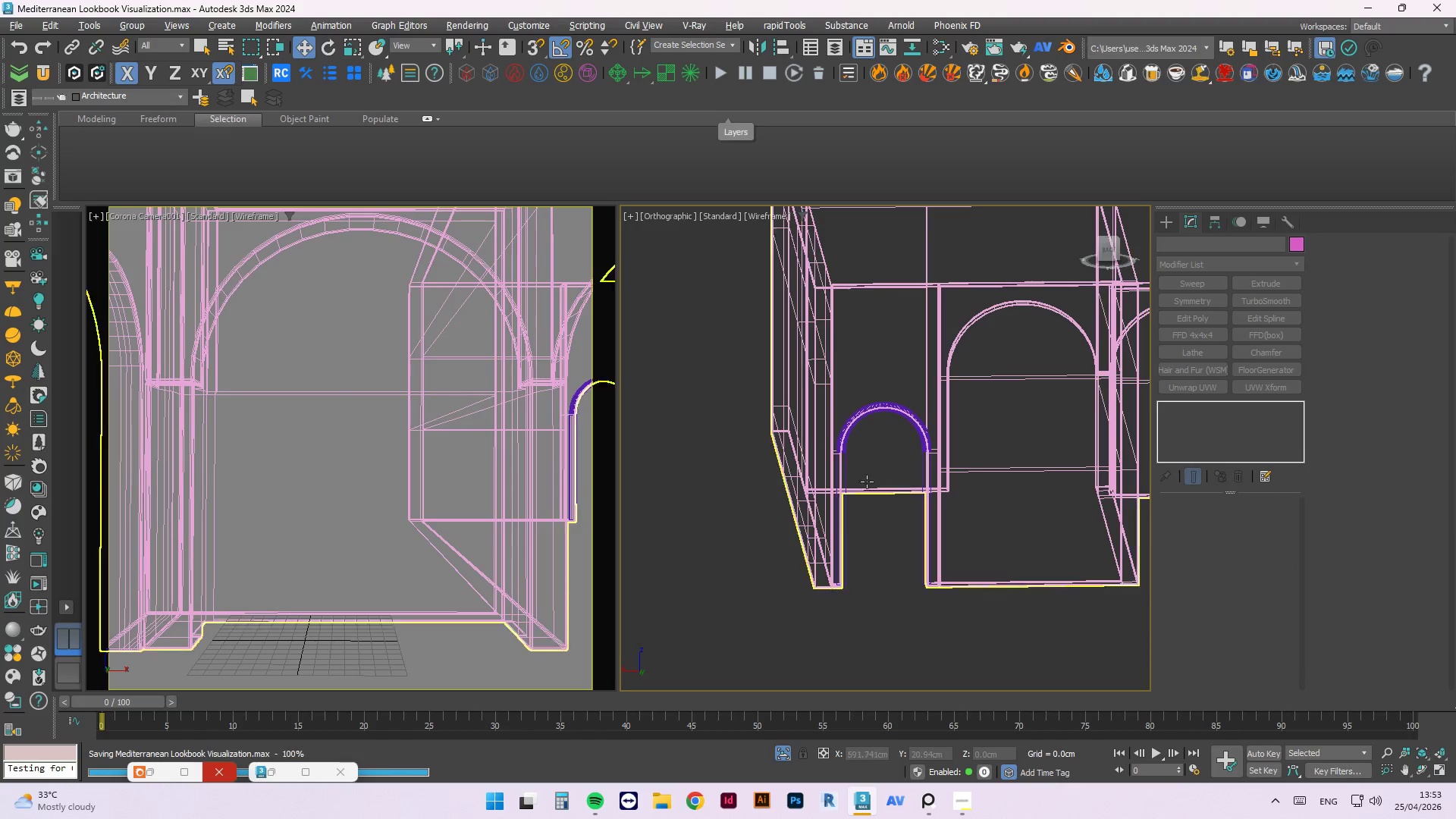 
scroll: coordinate [932, 403], scroll_direction: up, amount: 5.0
 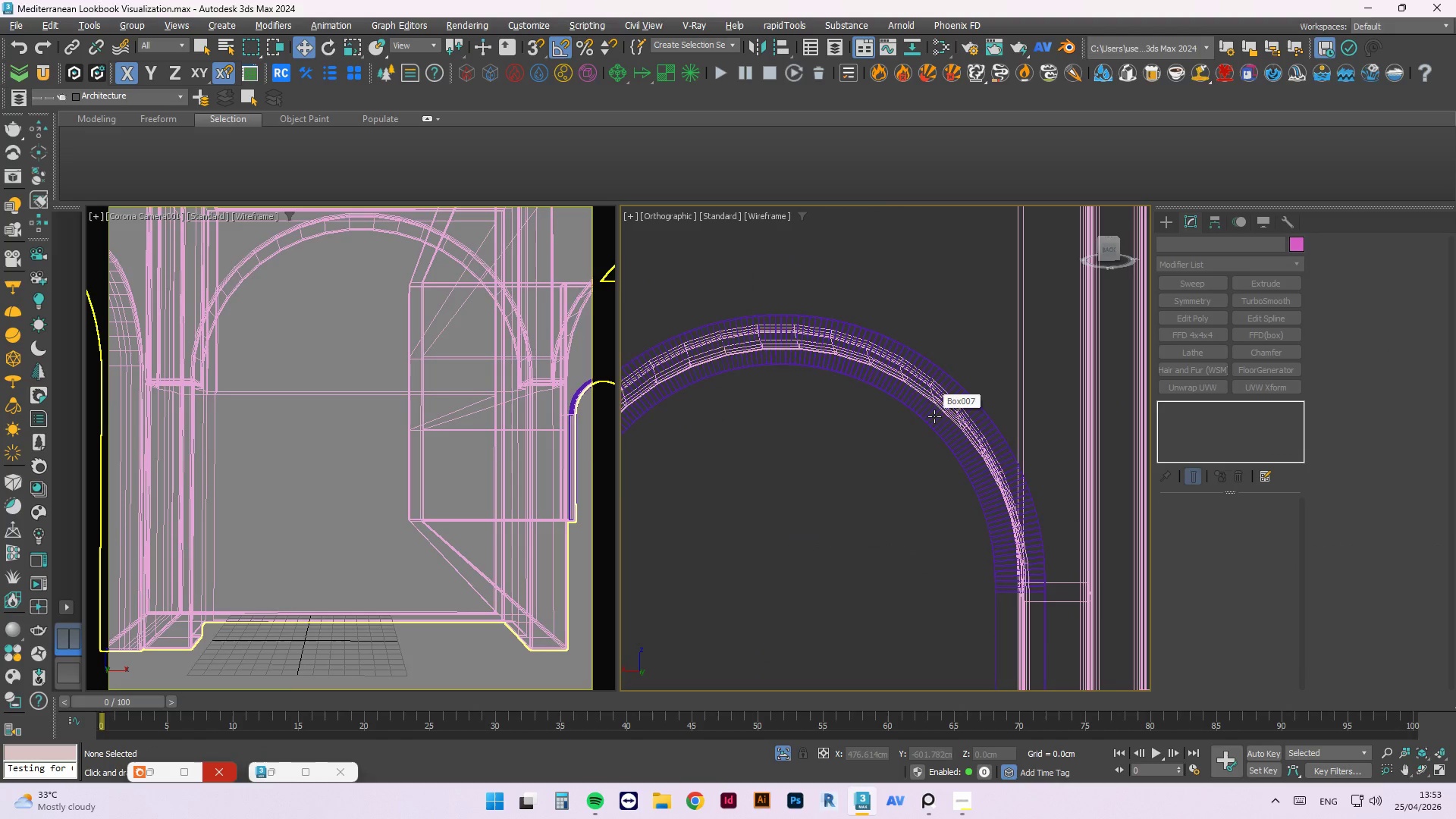 
left_click([934, 416])
 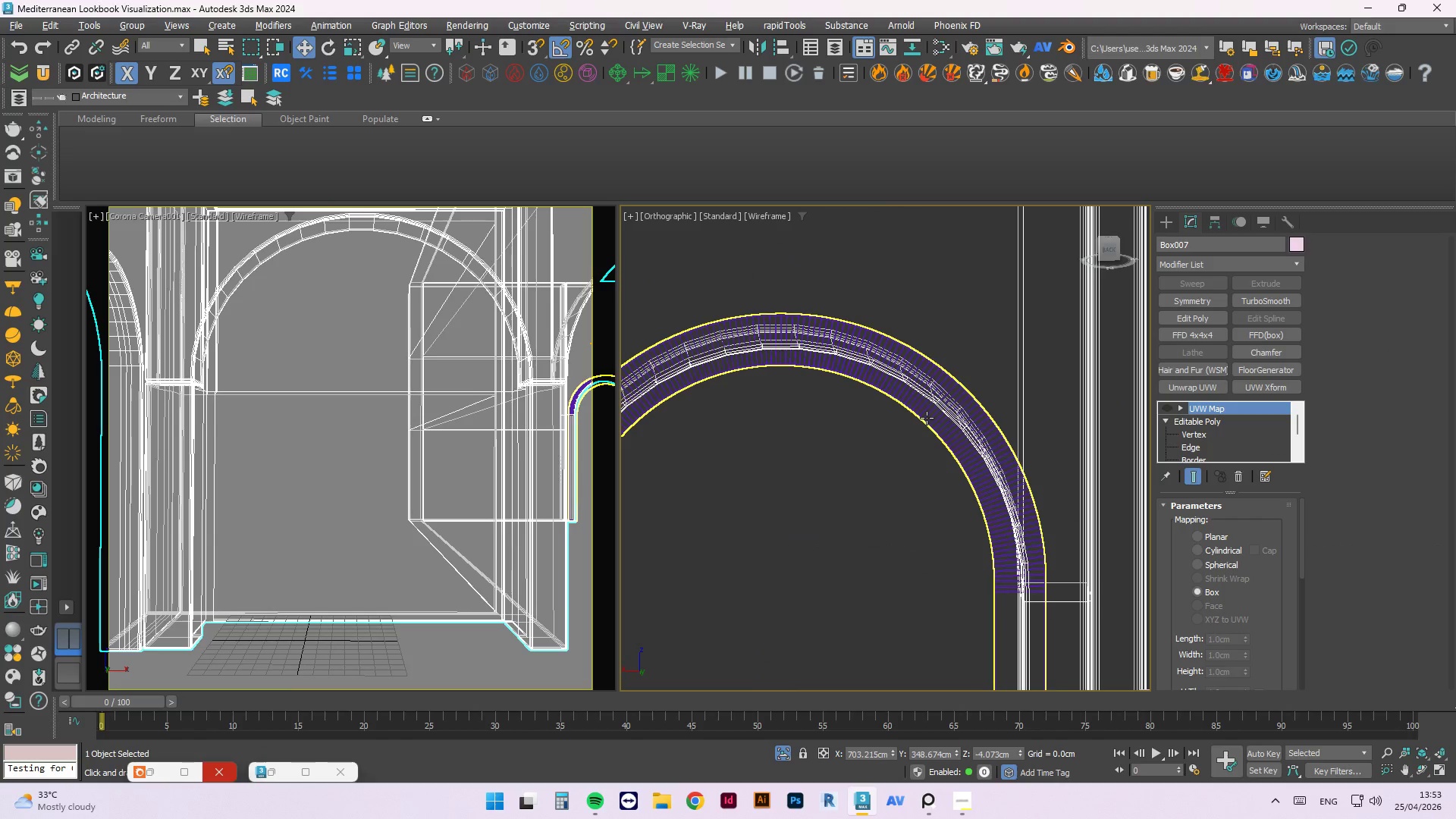 
left_click([927, 418])
 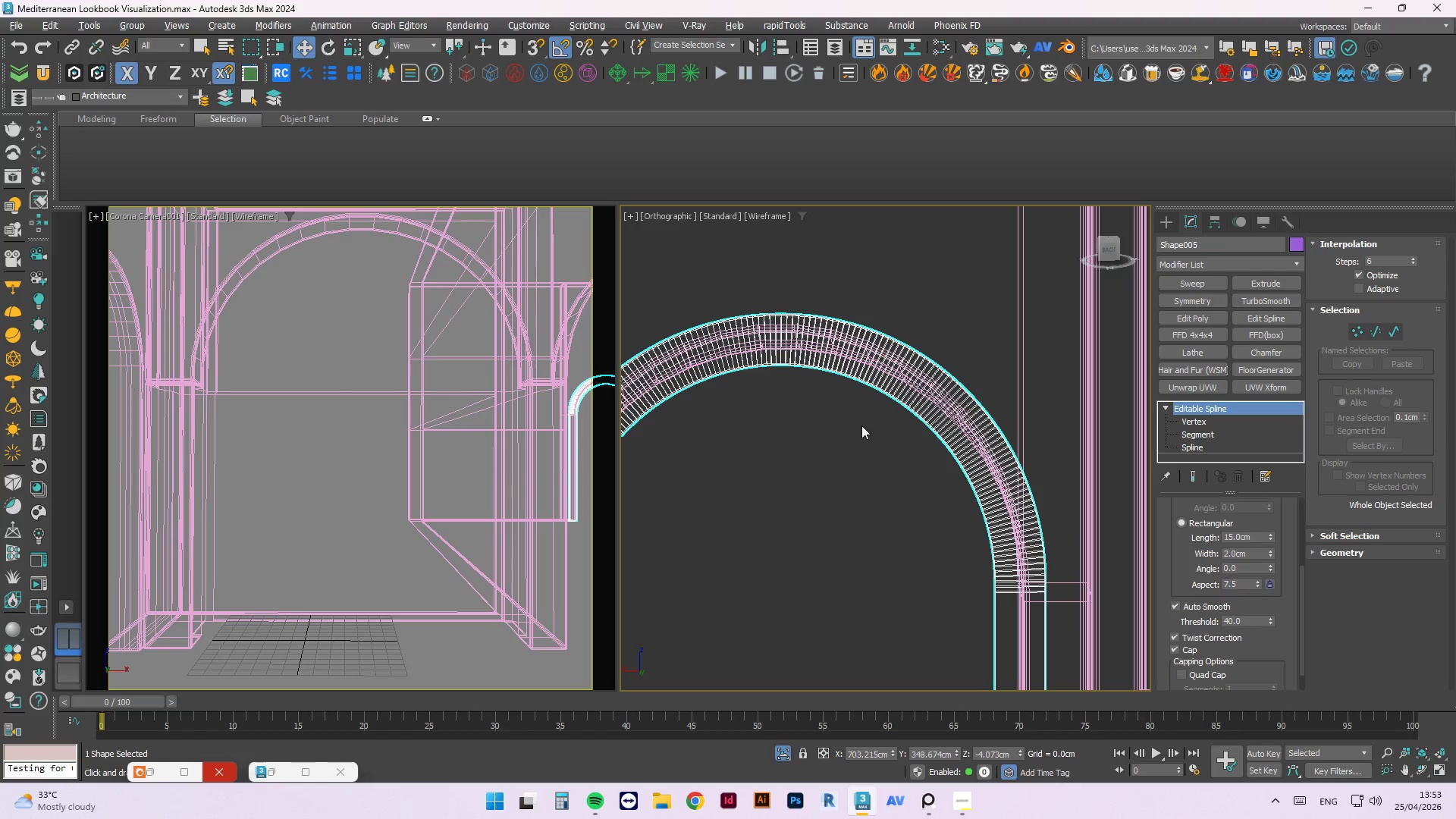 
wait(7.45)
 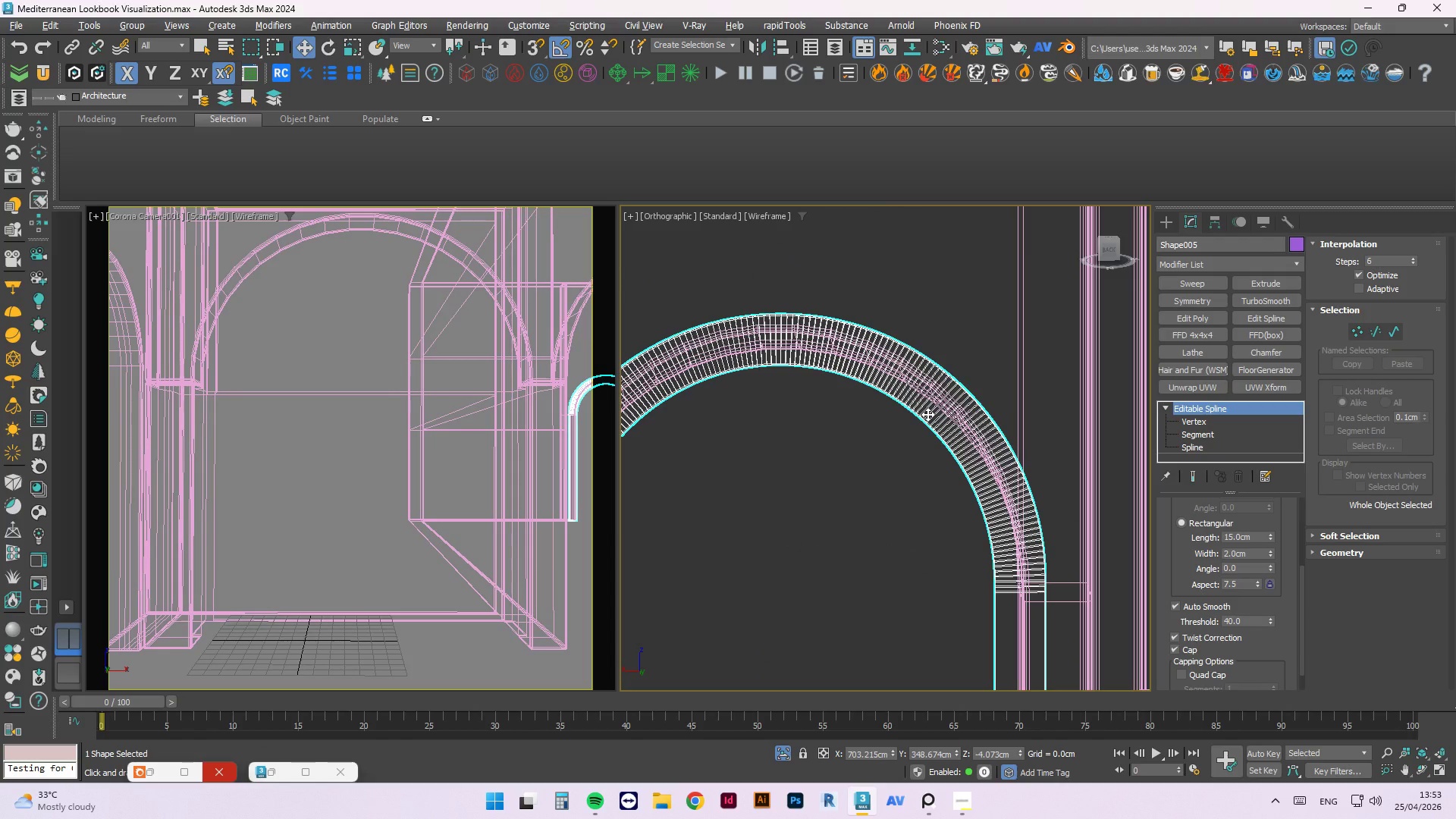 
key(M)
 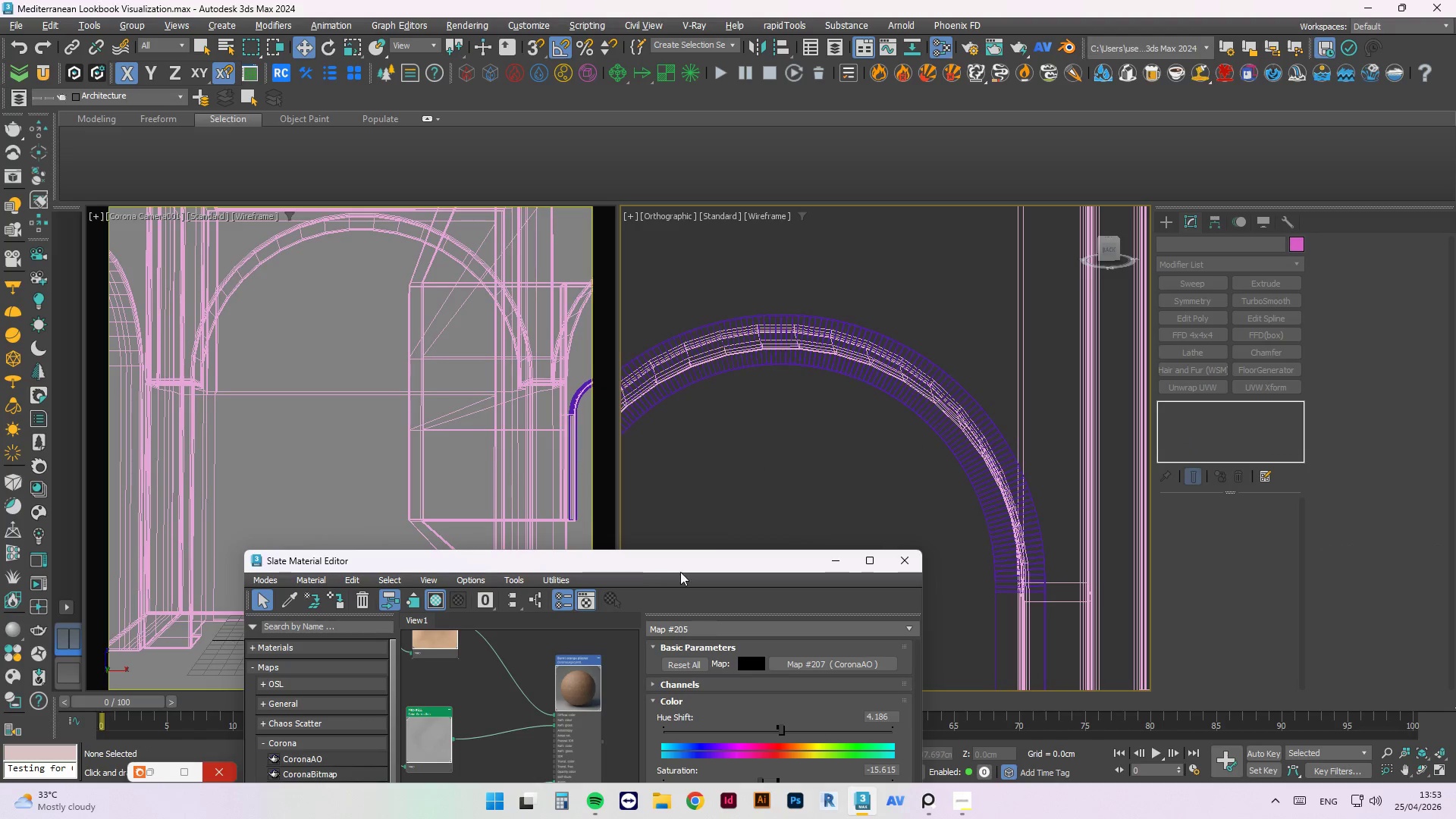 
left_click_drag(start_coordinate=[662, 564], to_coordinate=[579, 169])
 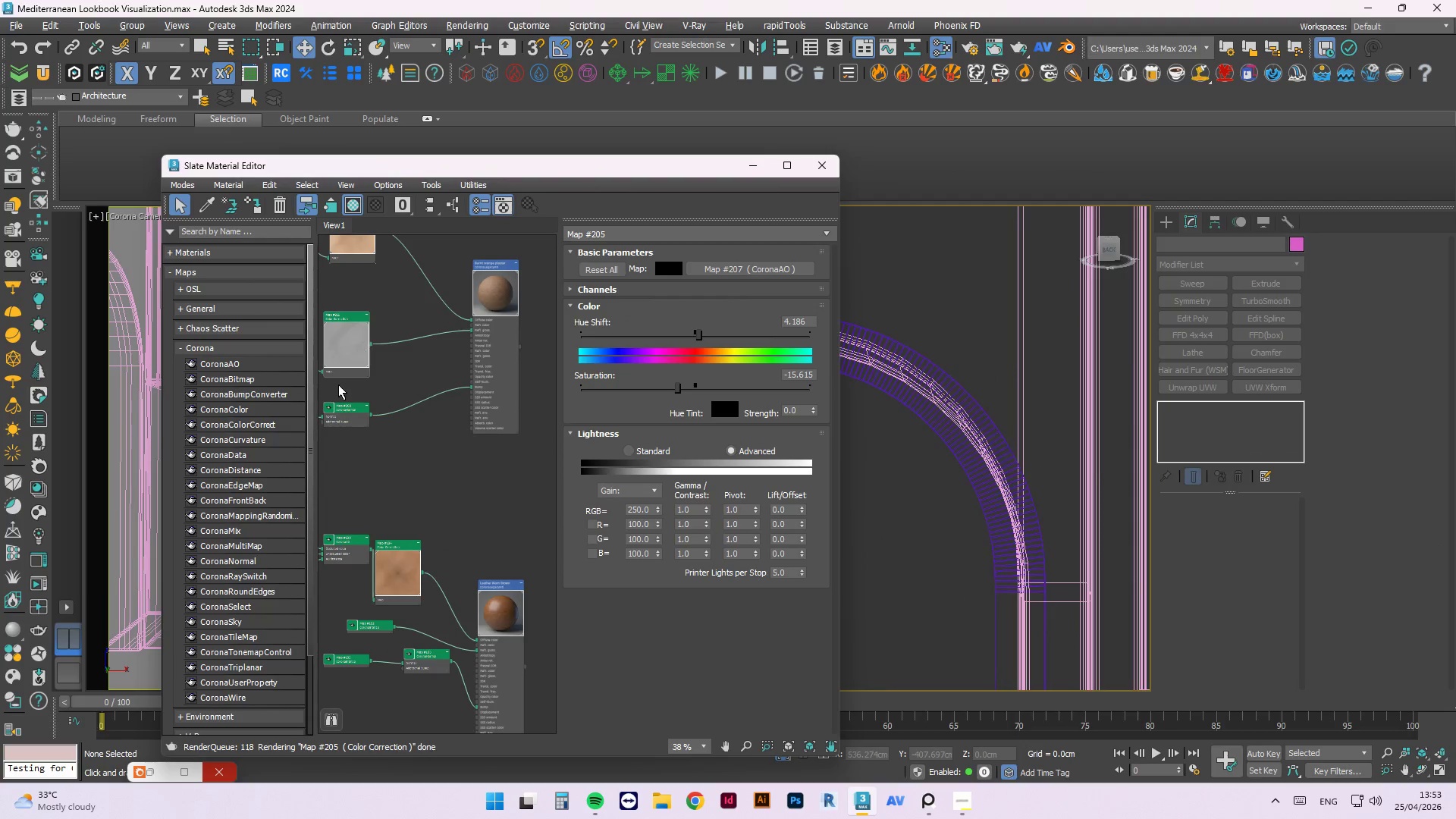 
scroll: coordinate [371, 318], scroll_direction: down, amount: 1.0
 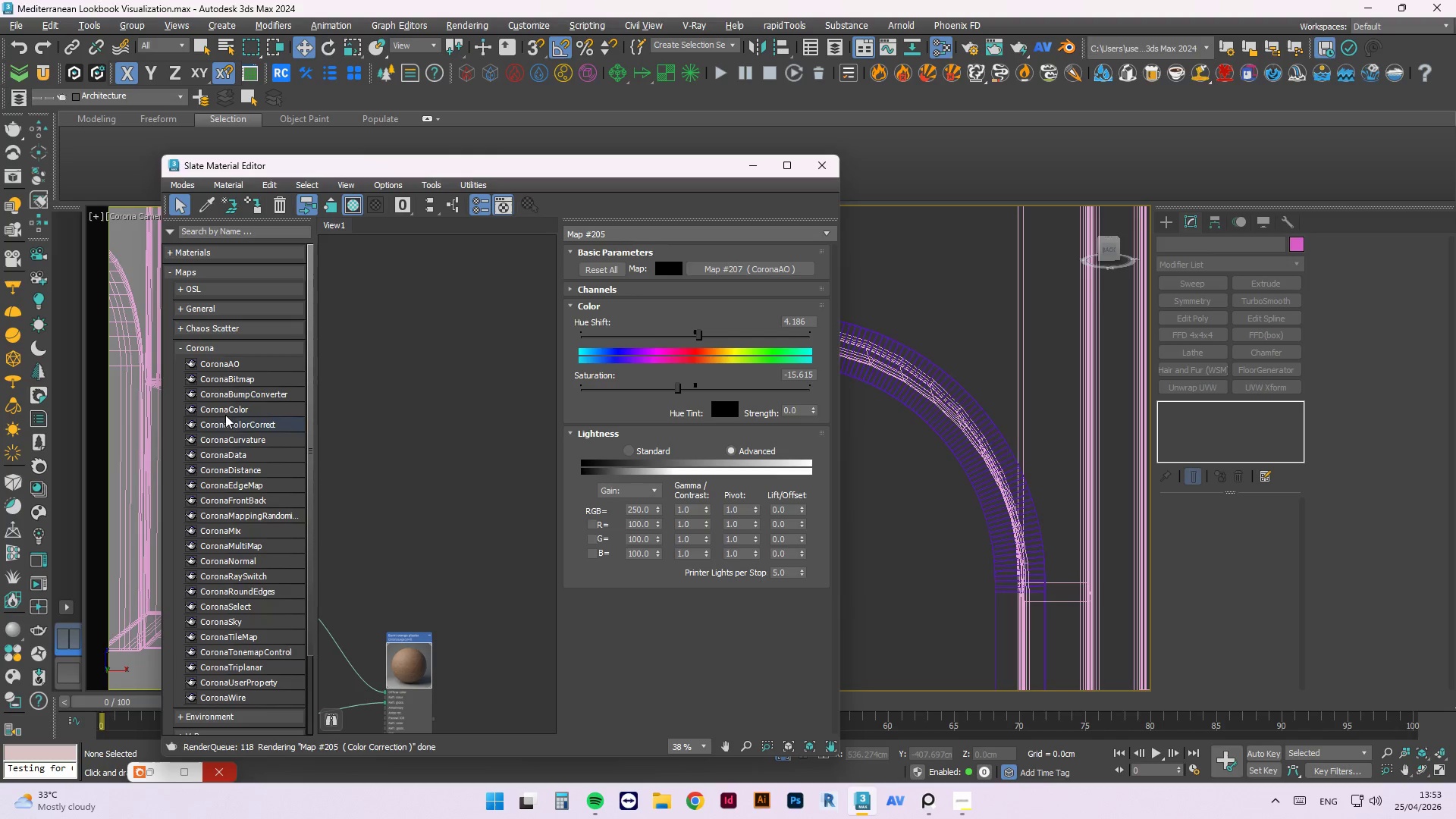 
wait(7.42)
 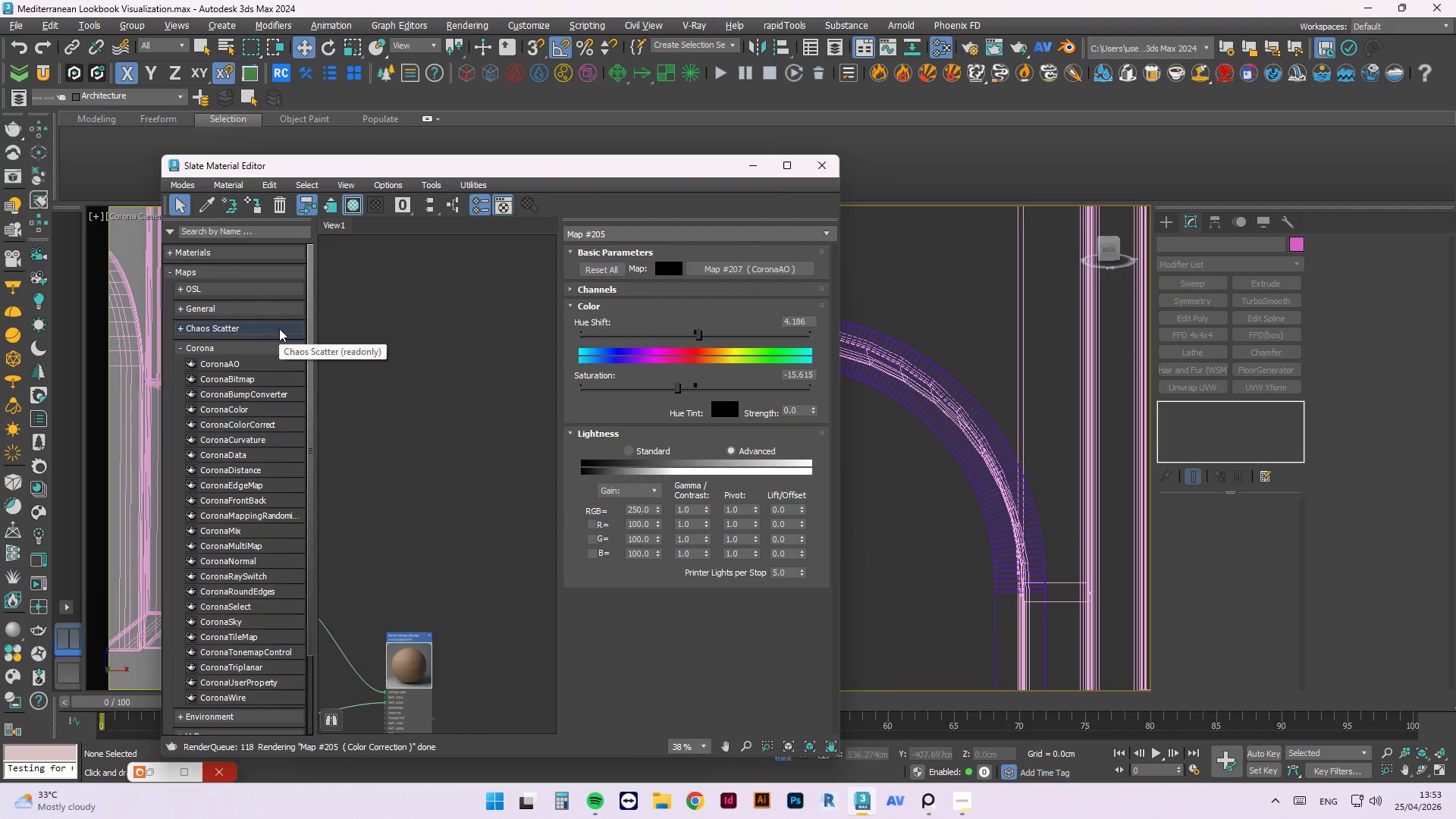 
left_click([203, 196])
 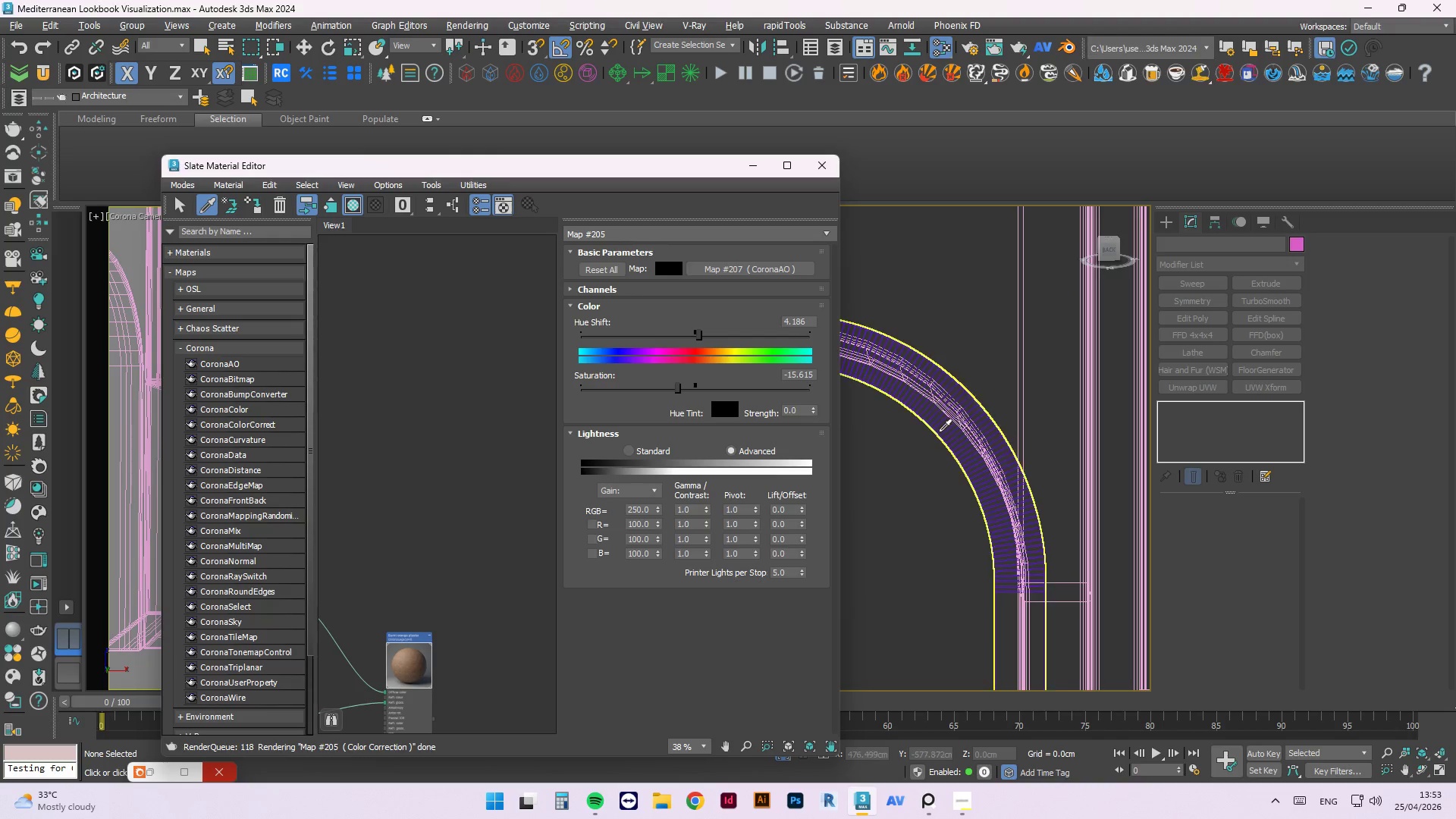 
left_click([939, 431])
 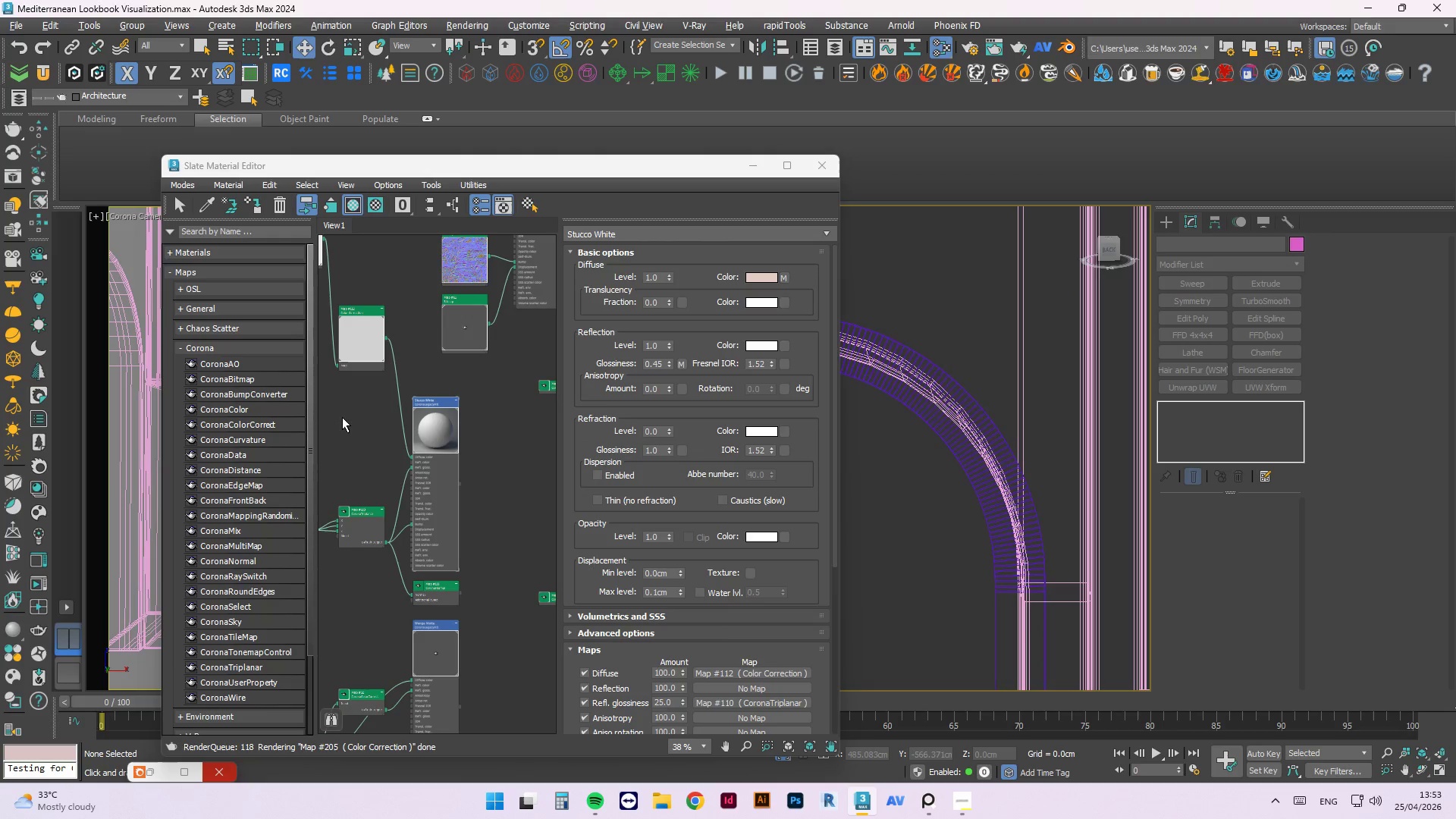 
scroll: coordinate [389, 367], scroll_direction: down, amount: 1.0
 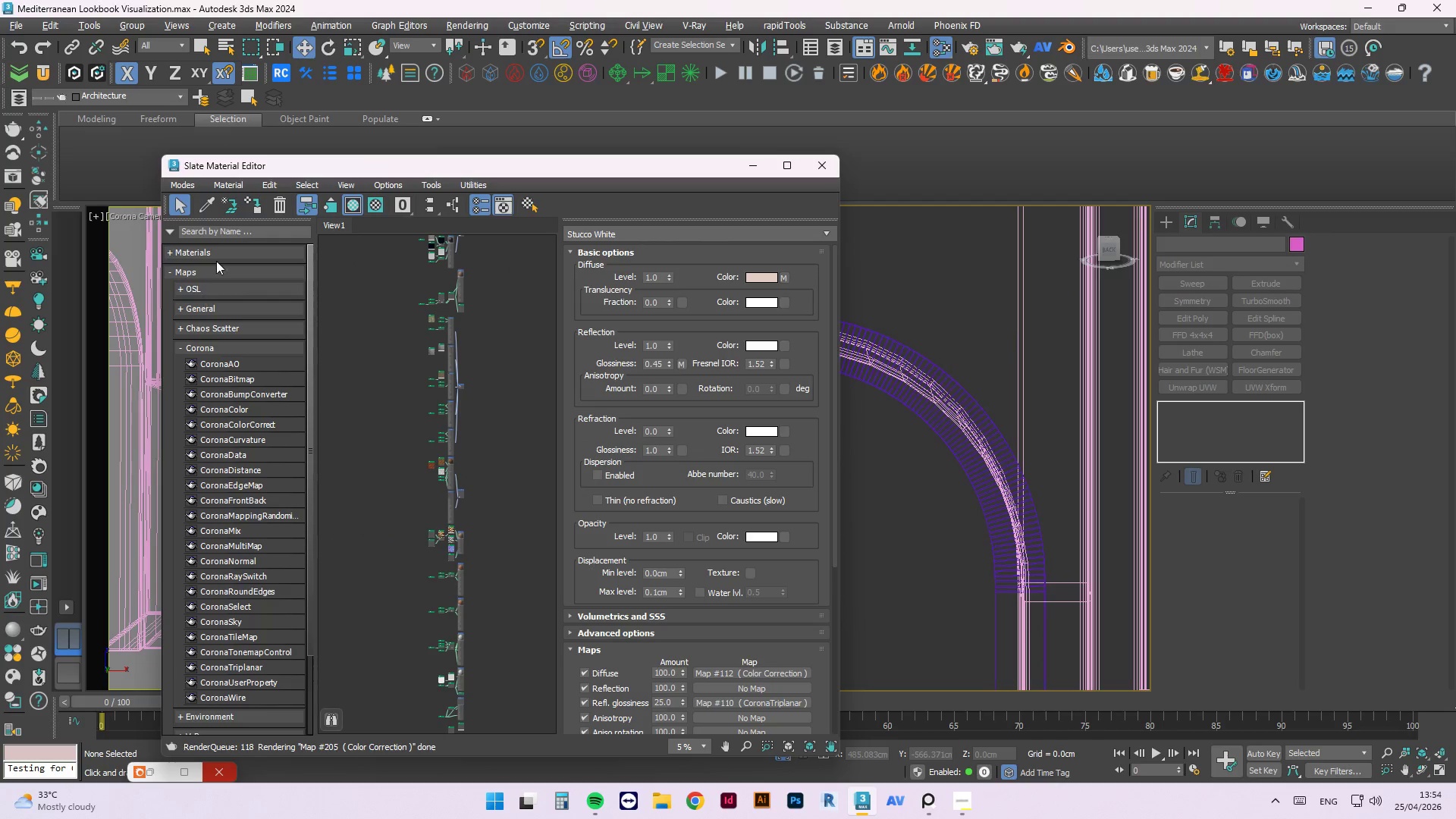 
left_click([212, 202])
 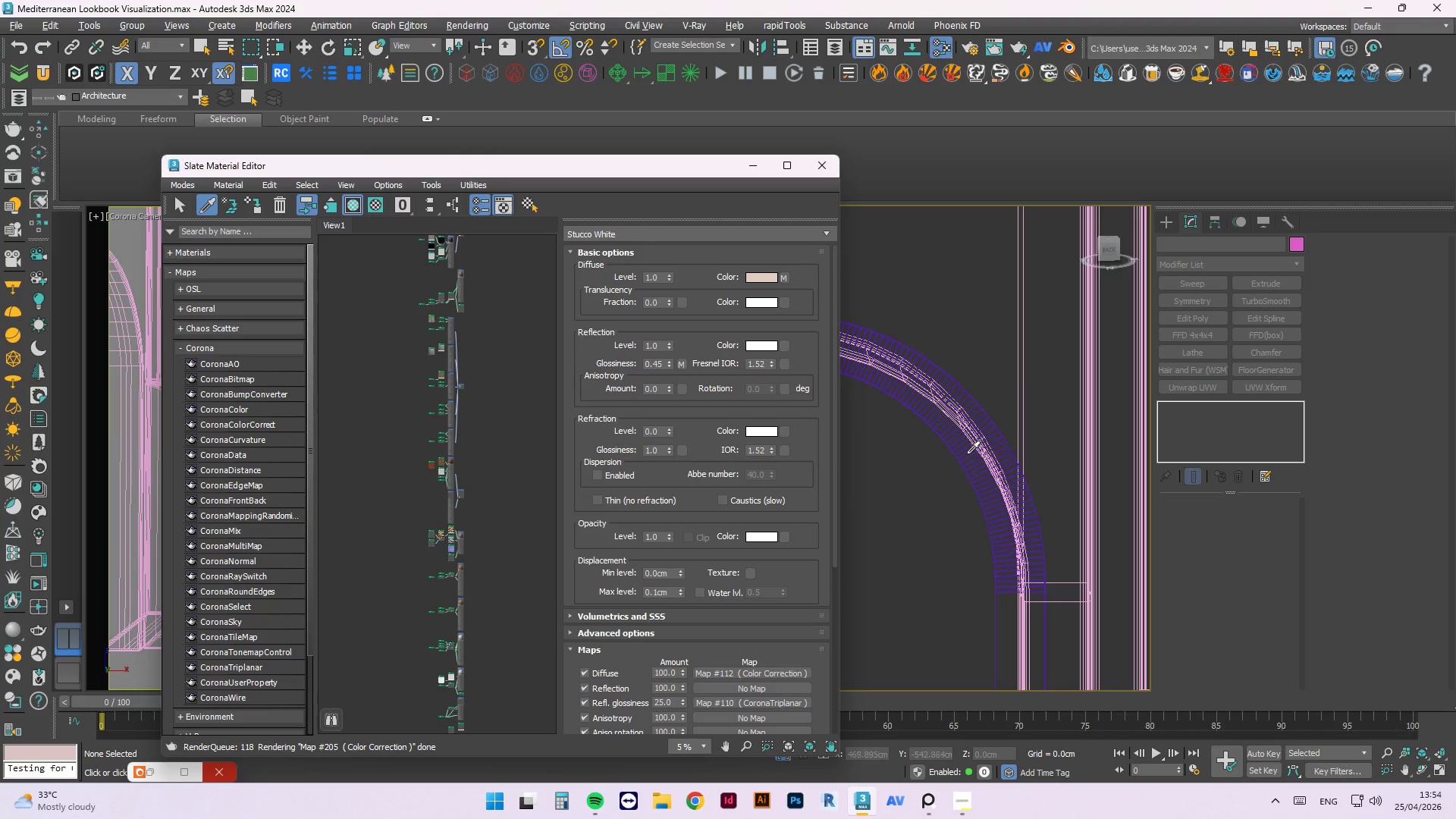 
left_click([963, 457])
 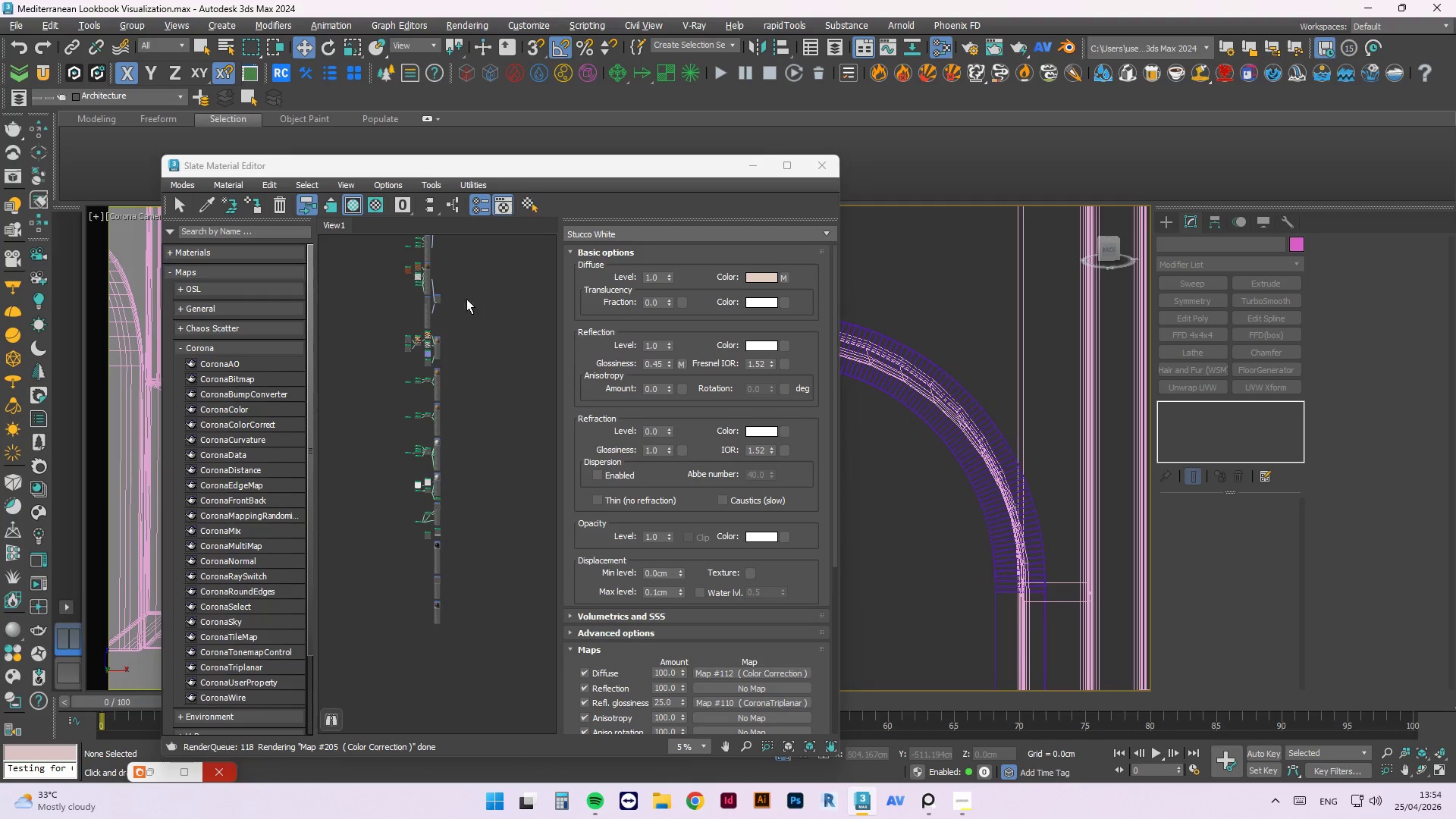 
scroll: coordinate [442, 535], scroll_direction: up, amount: 4.0
 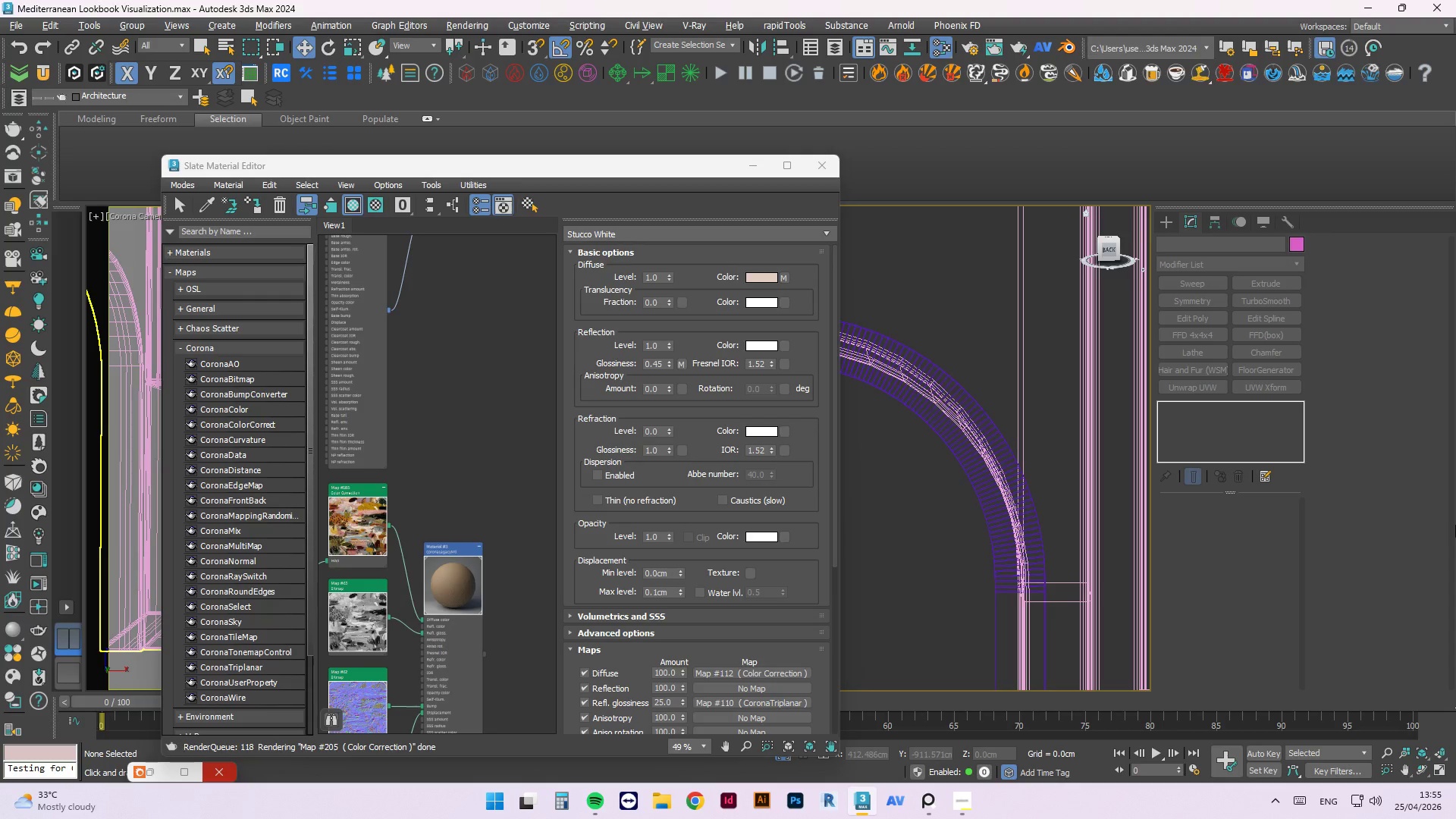 
wait(80.17)
 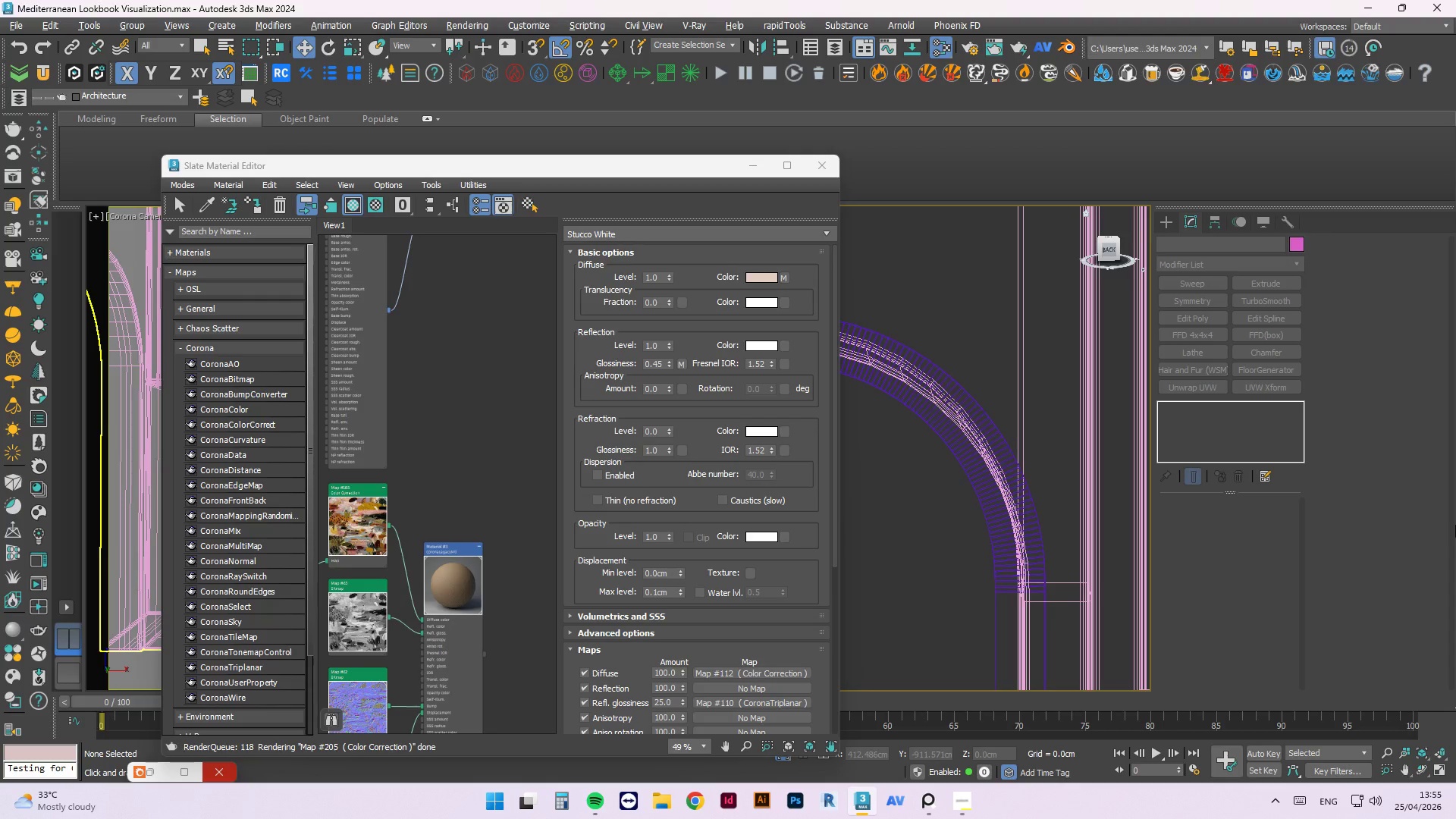 
scroll: coordinate [474, 333], scroll_direction: down, amount: 2.0
 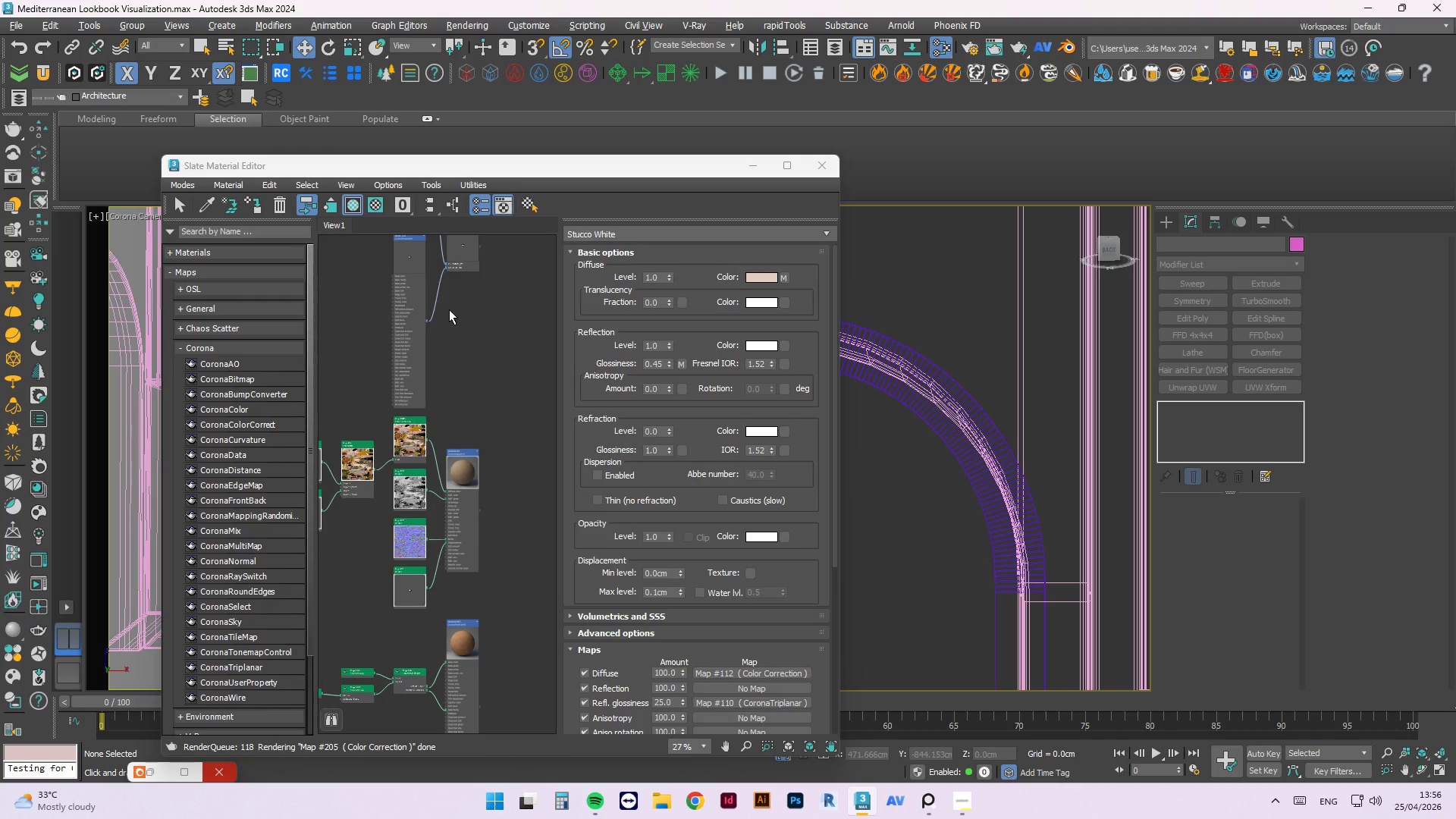 
wait(39.82)
 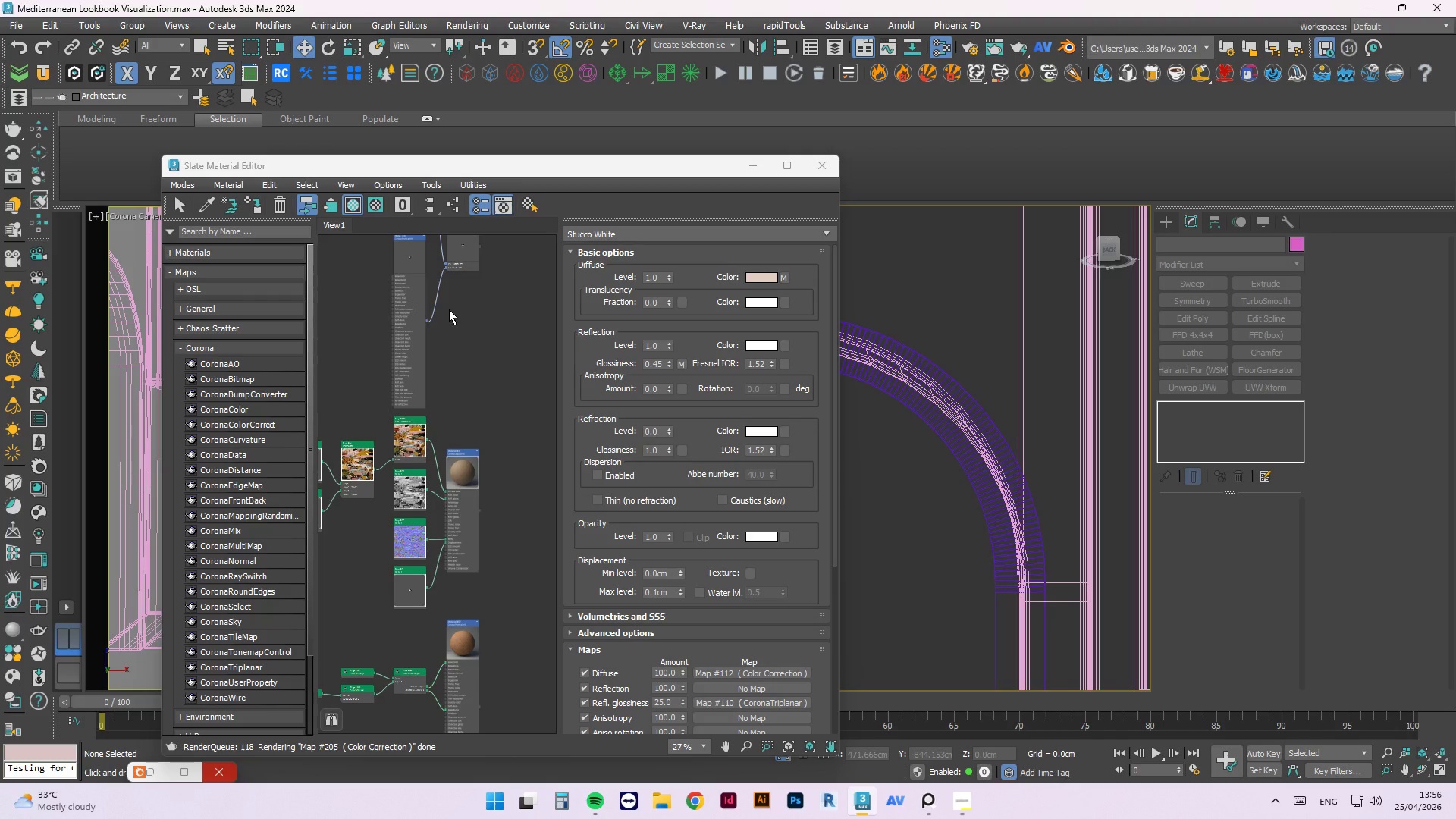 
left_click_drag(start_coordinate=[673, 169], to_coordinate=[1095, 168])
 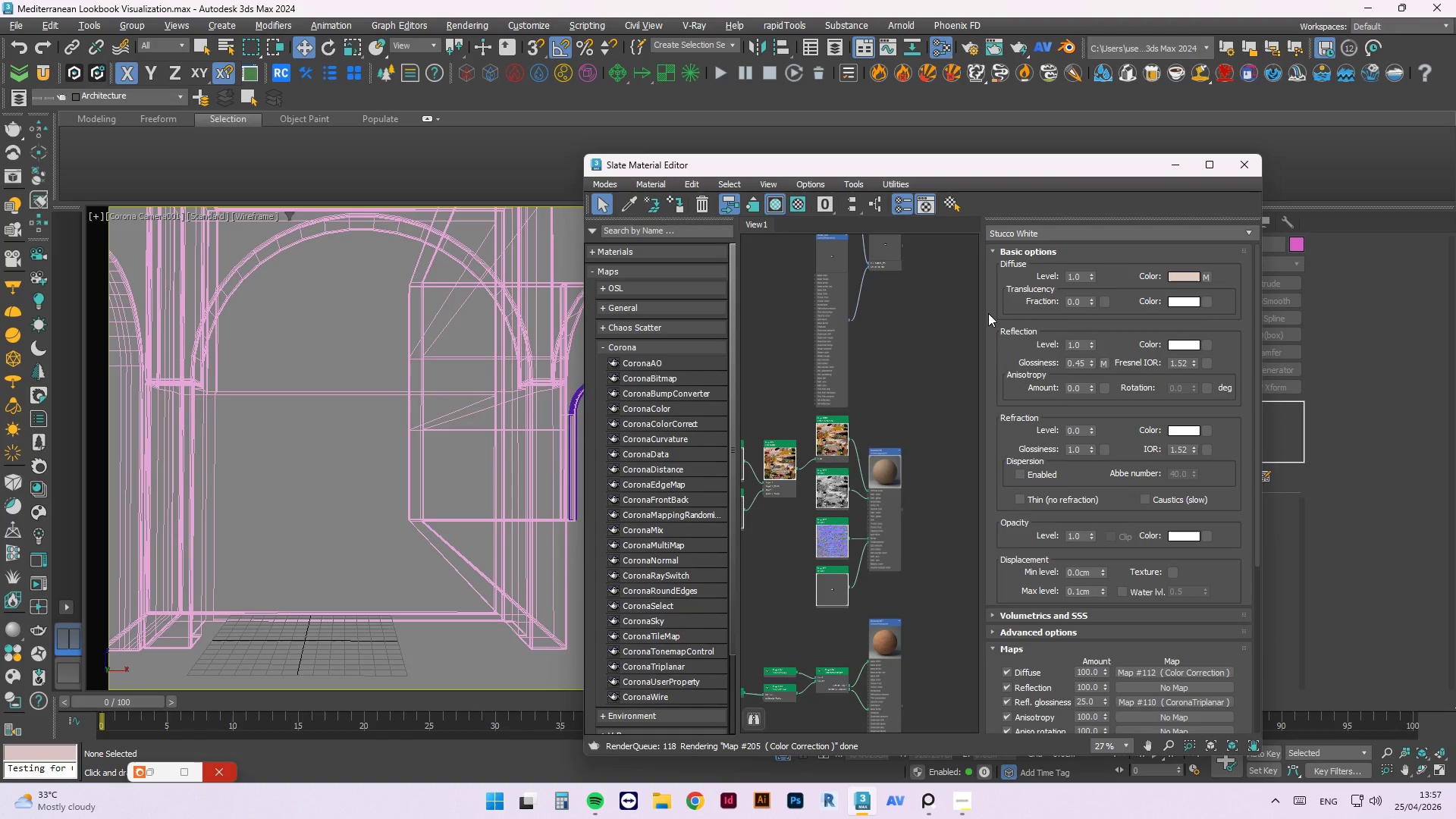 
wait(86.83)
 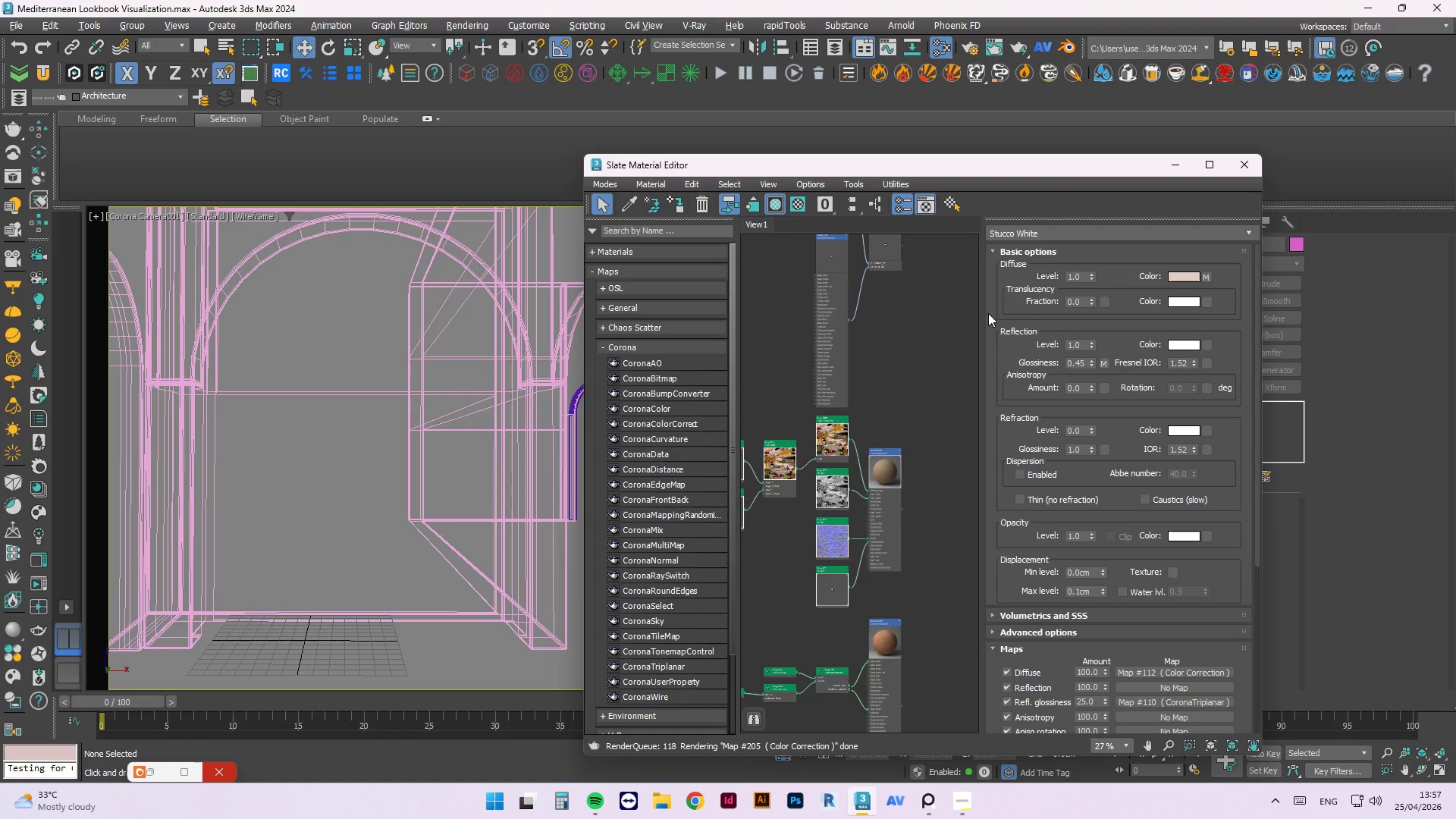 
left_click([1169, 168])
 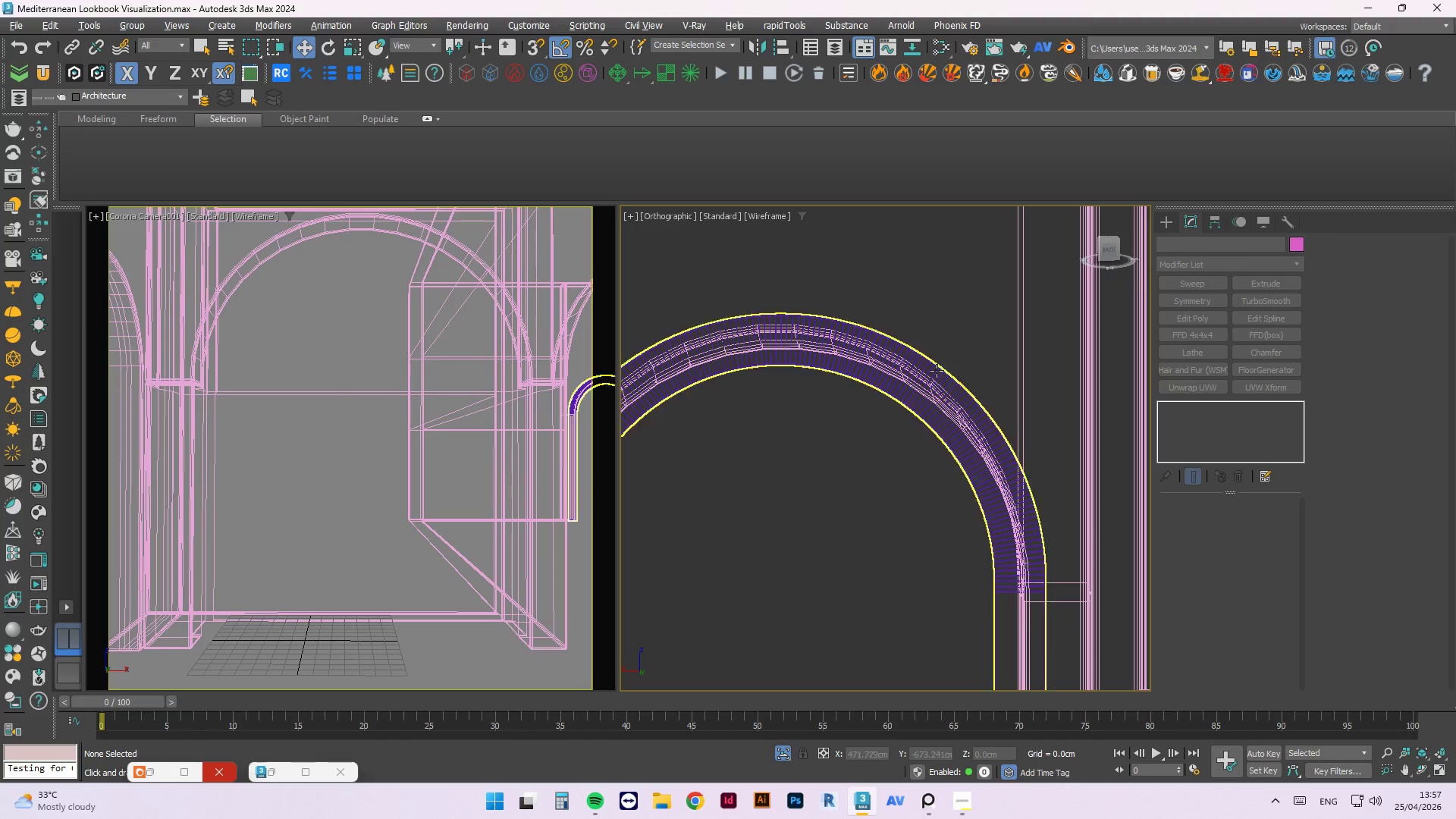 
left_click([843, 469])
 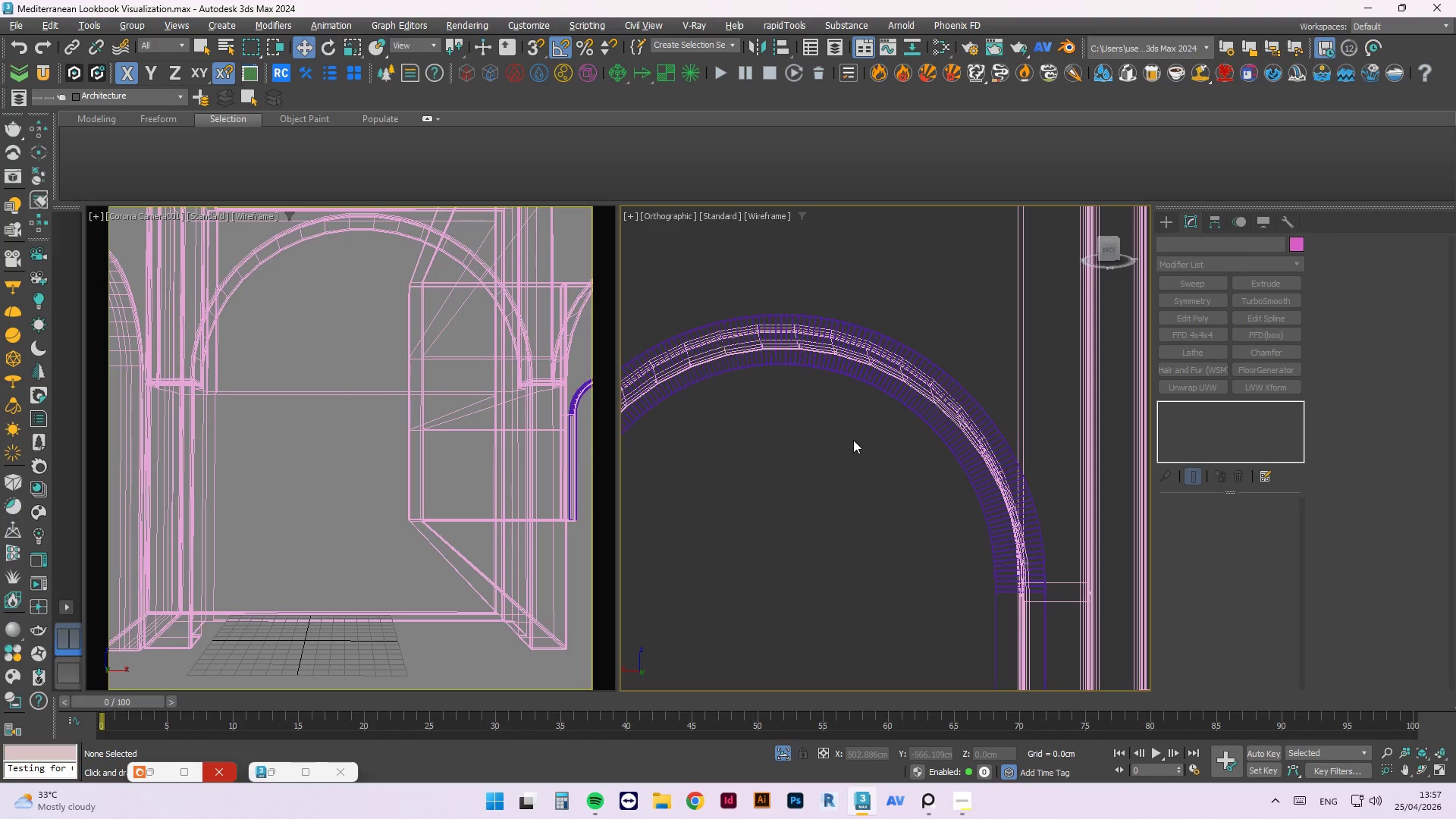 
scroll: coordinate [737, 362], scroll_direction: down, amount: 5.0
 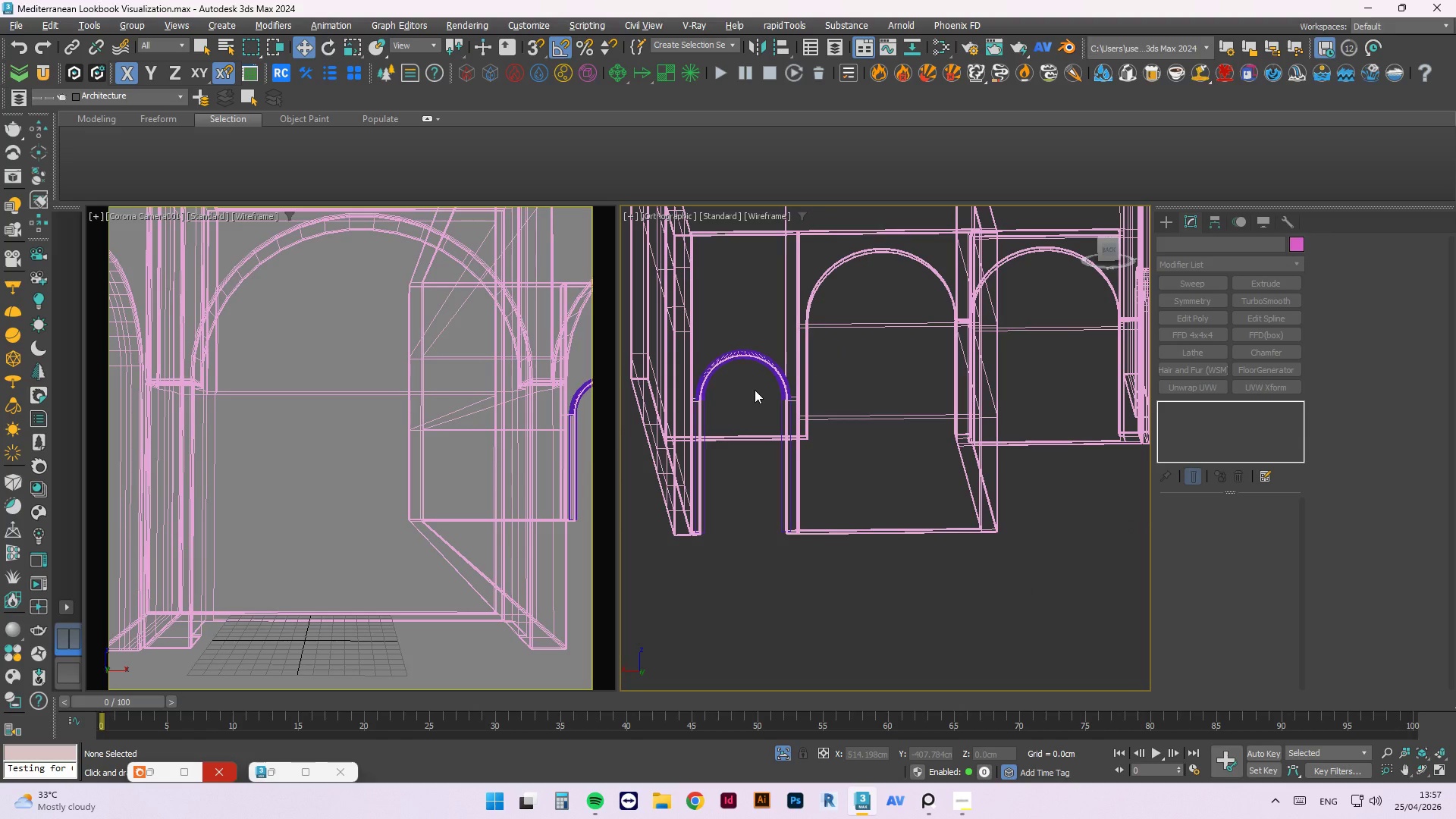 
key(M)
 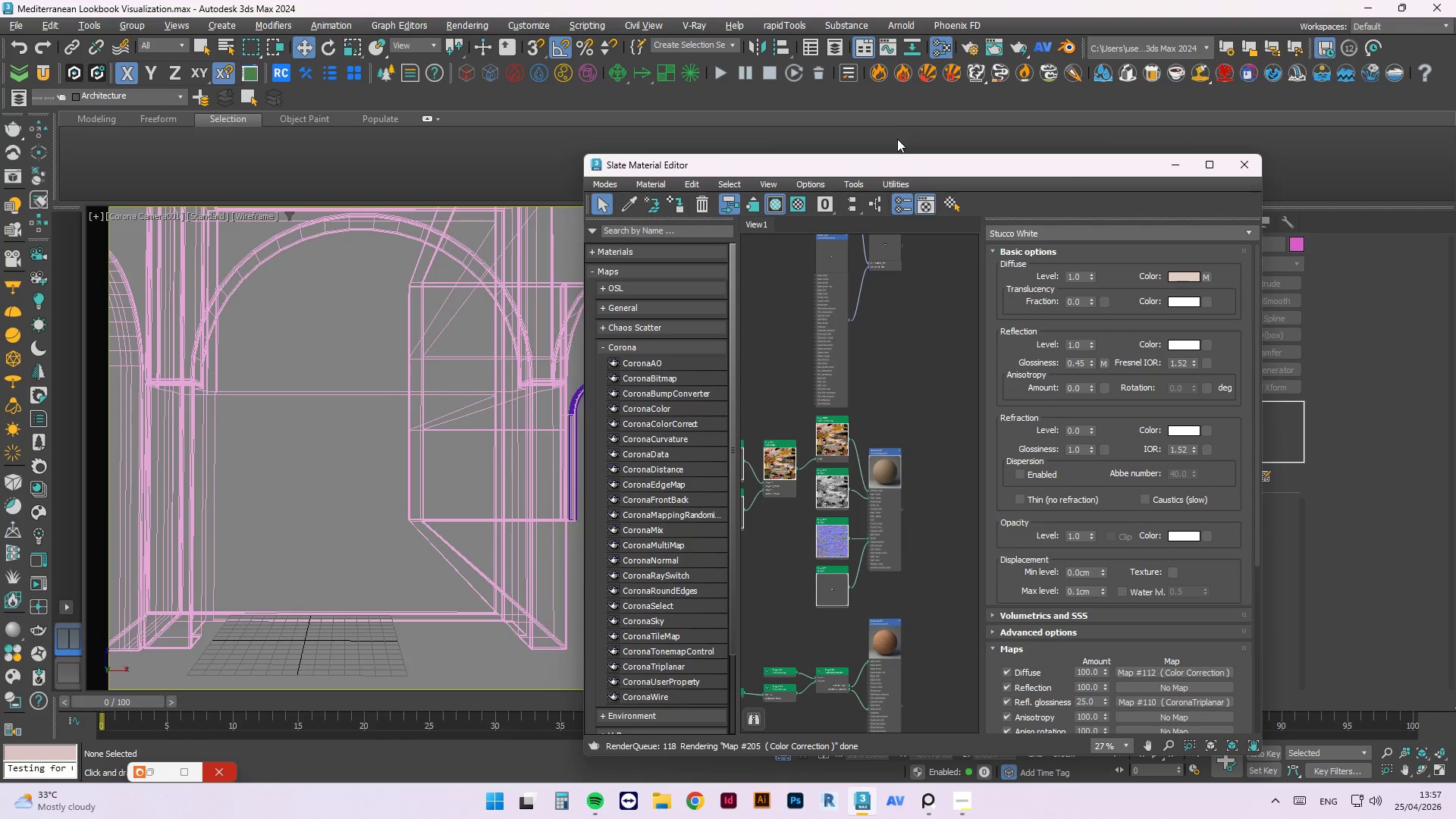 
left_click_drag(start_coordinate=[890, 163], to_coordinate=[1174, 149])
 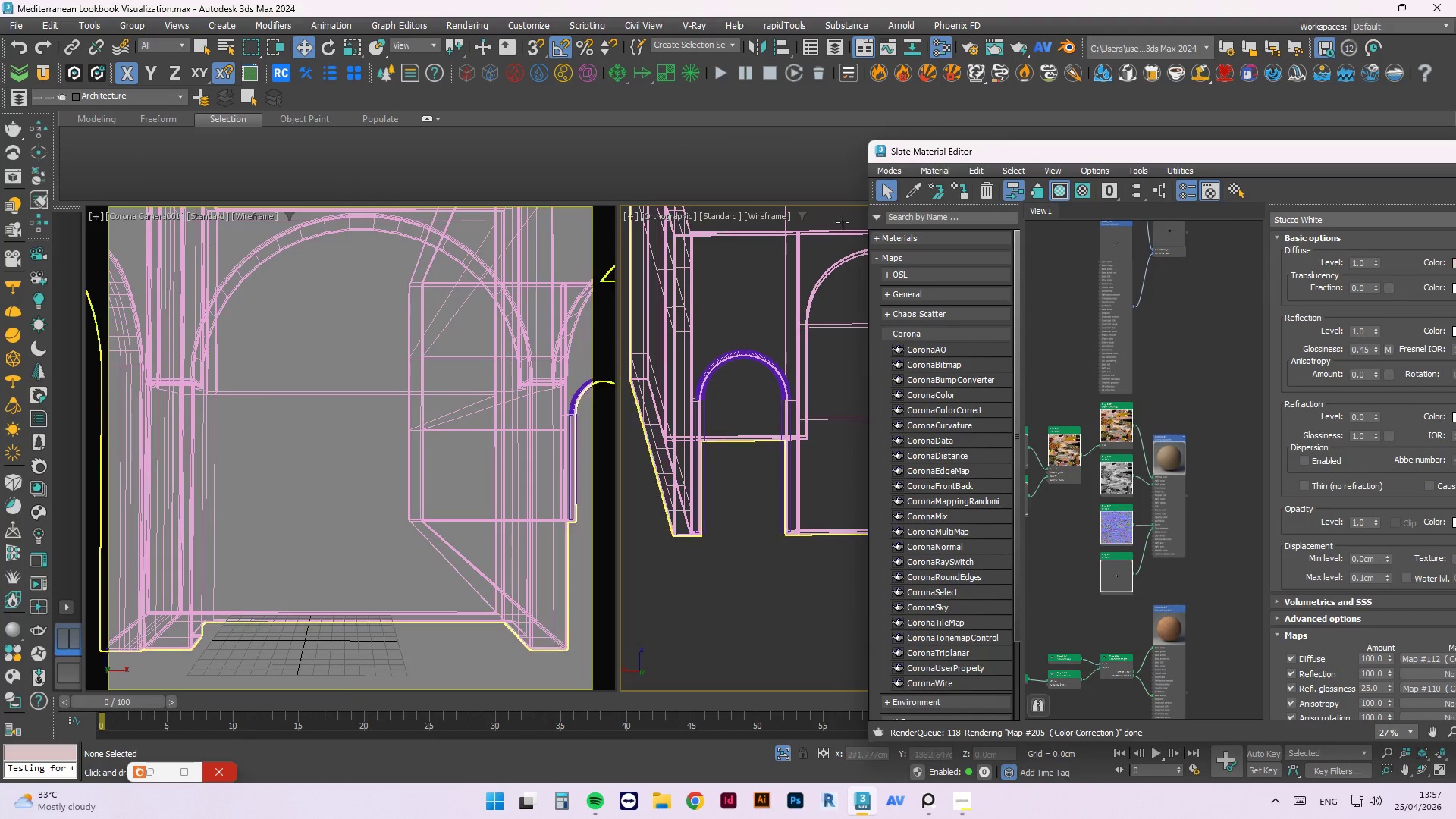 
left_click([714, 575])
 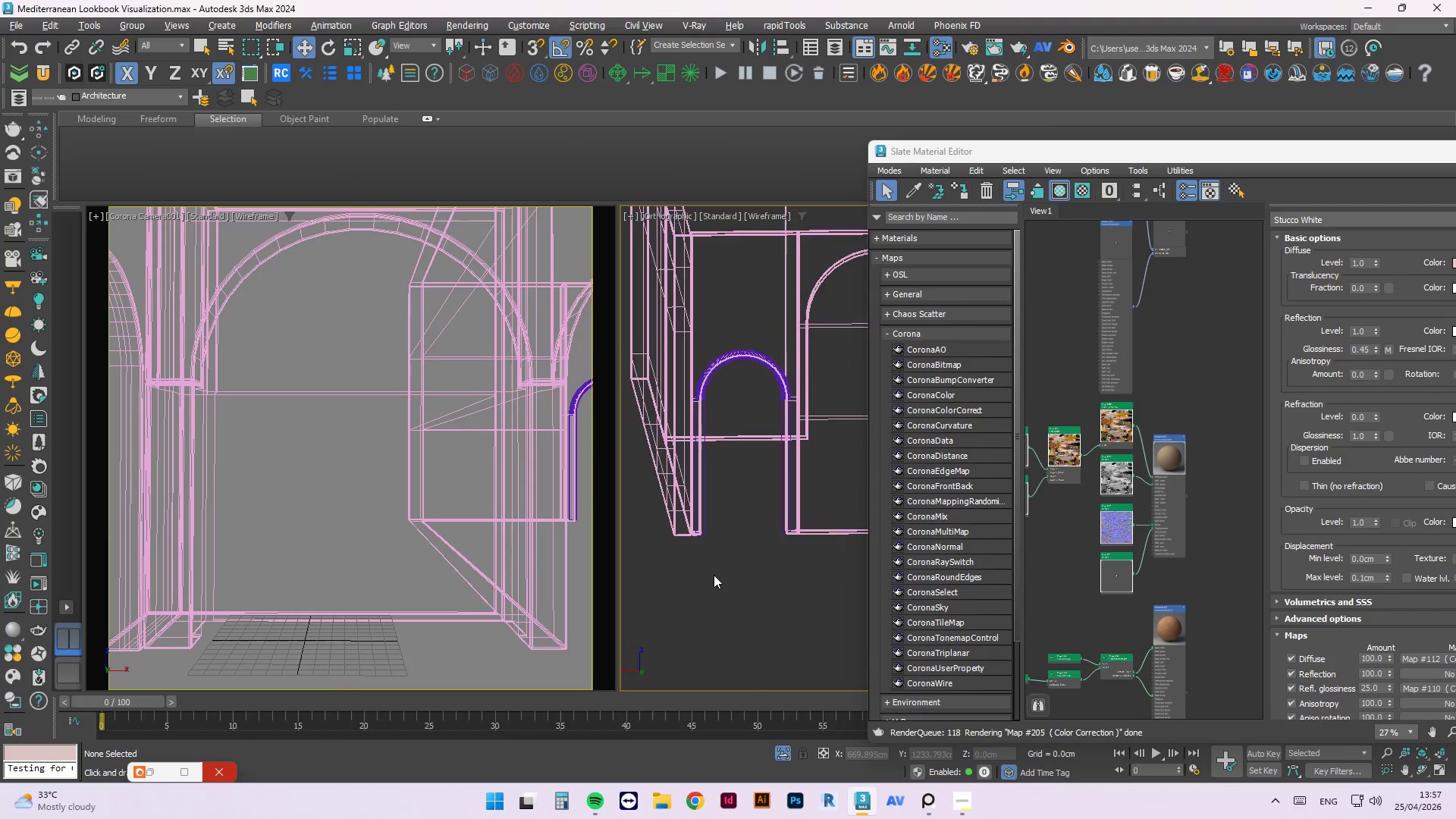 
key(F3)
 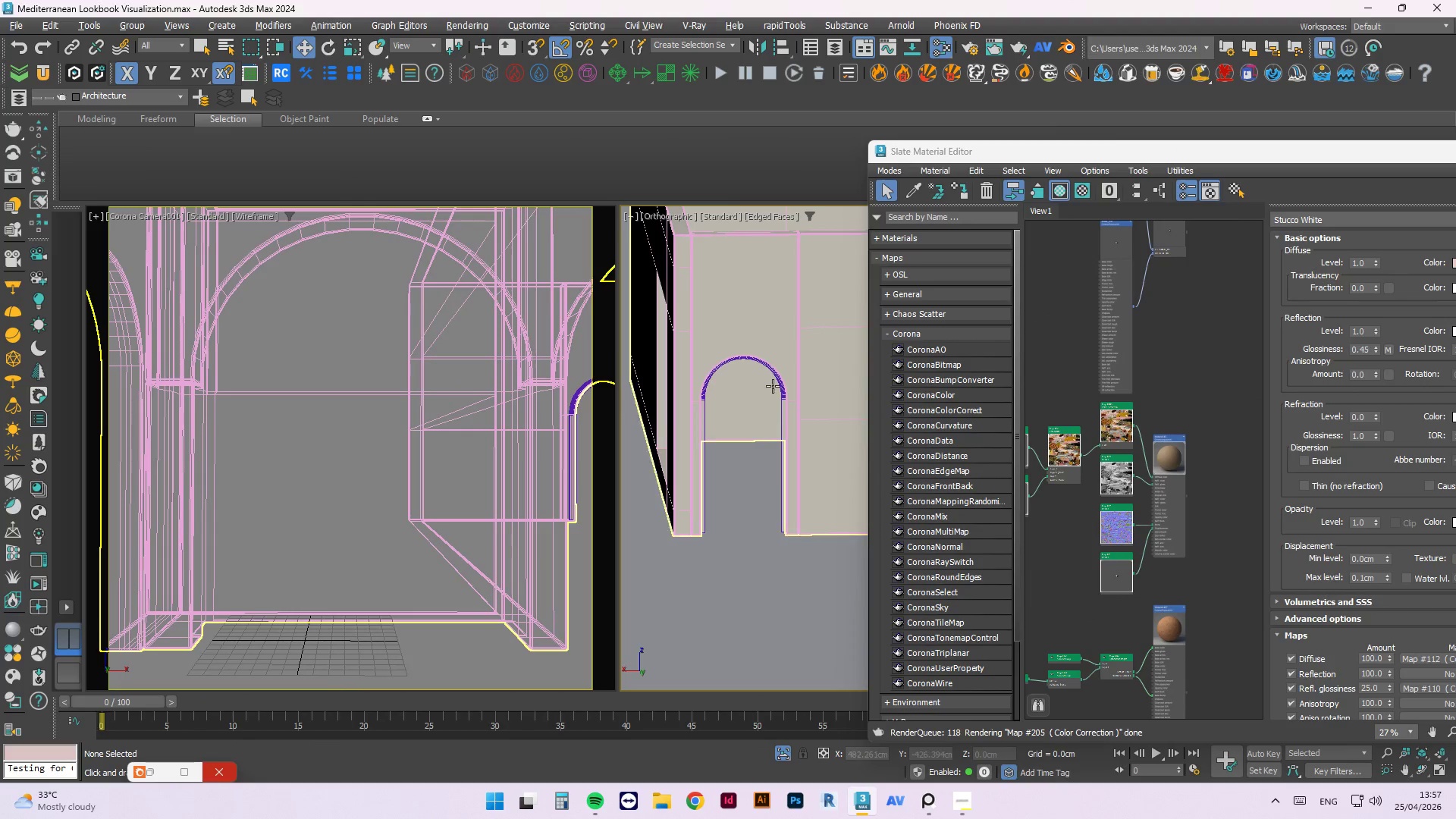 
scroll: coordinate [809, 419], scroll_direction: up, amount: 5.0
 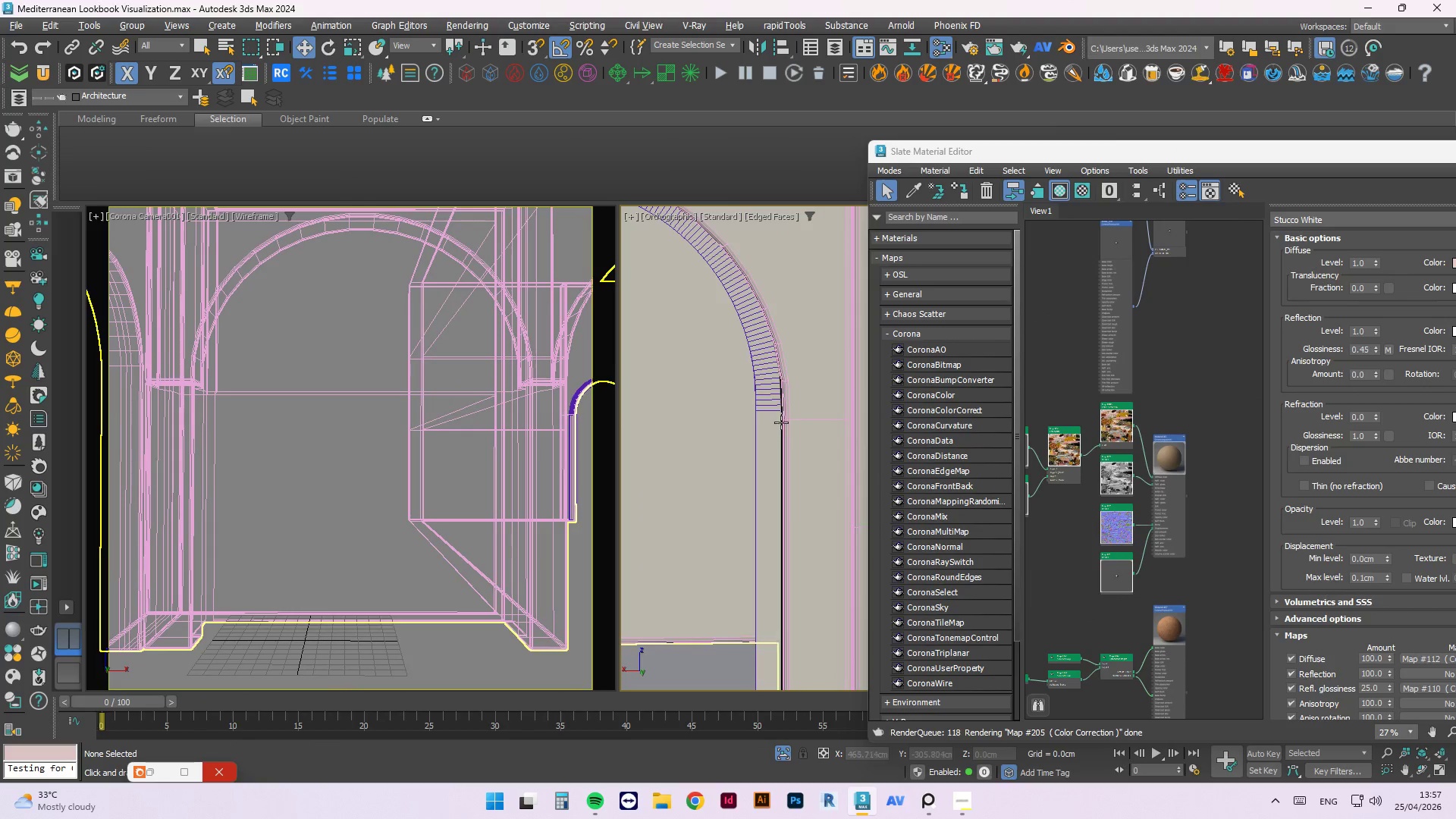 
left_click([765, 422])
 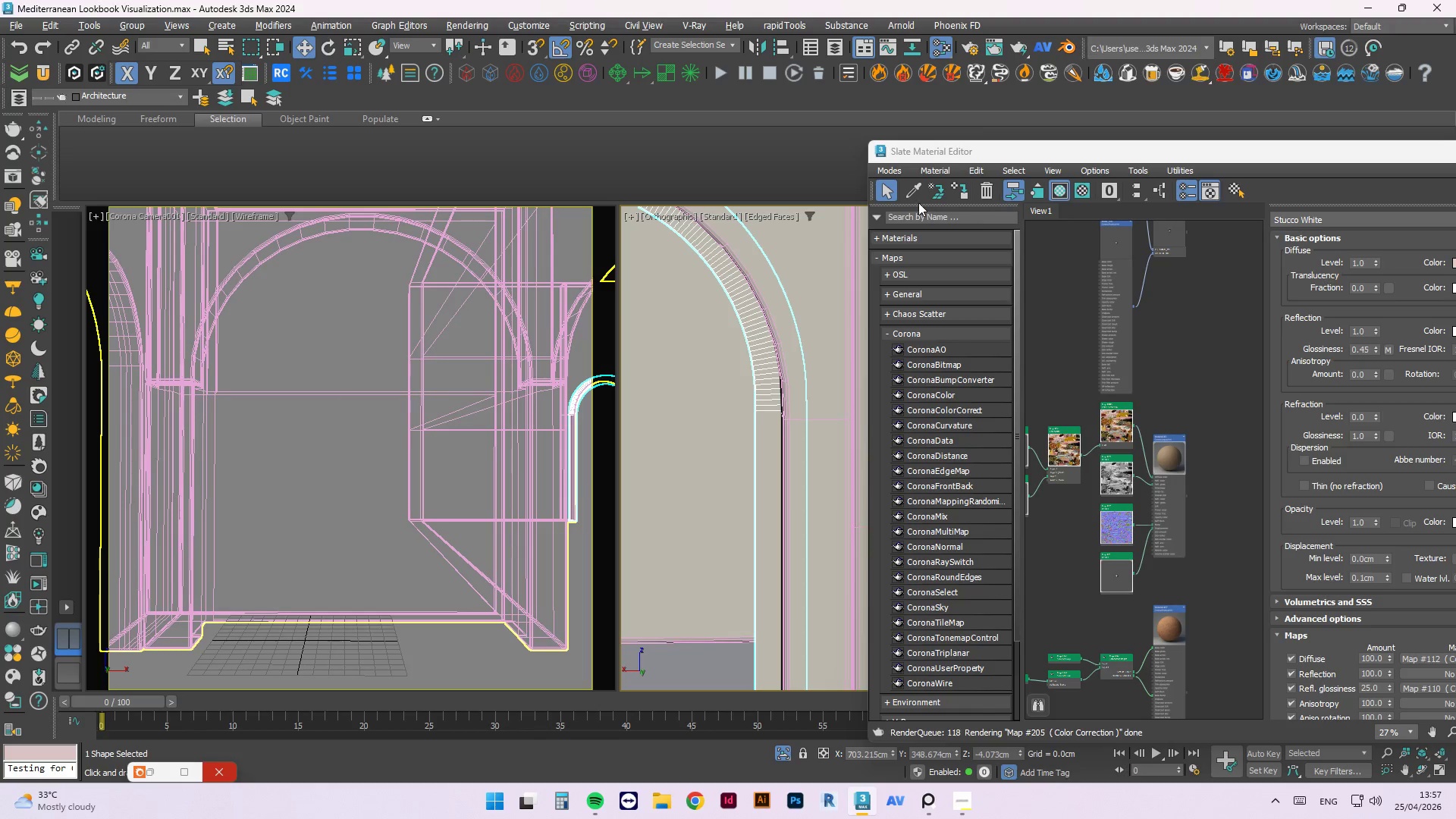 
hold_key(key=AltLeft, duration=0.95)
 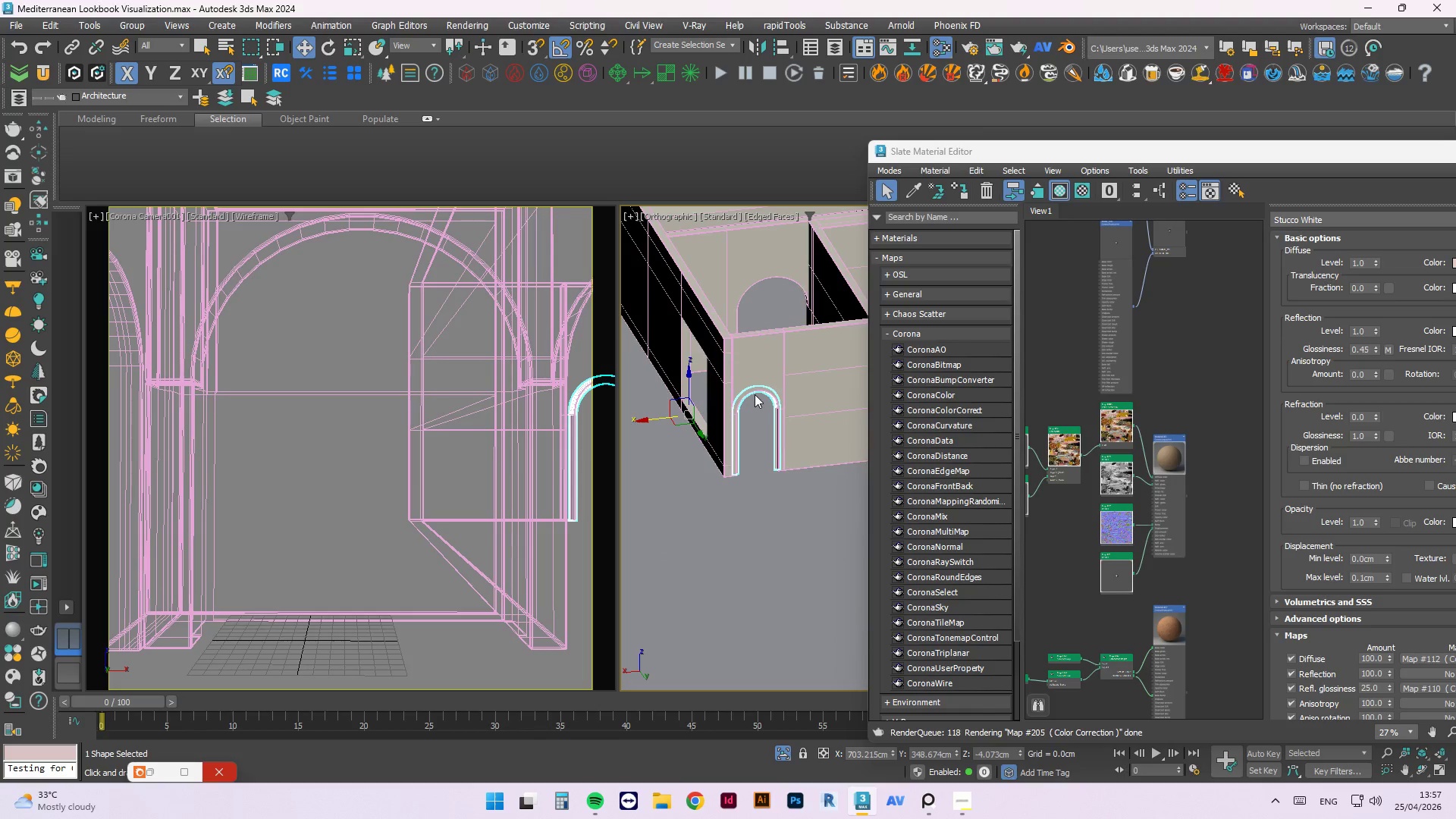 
scroll: coordinate [769, 440], scroll_direction: down, amount: 7.0
 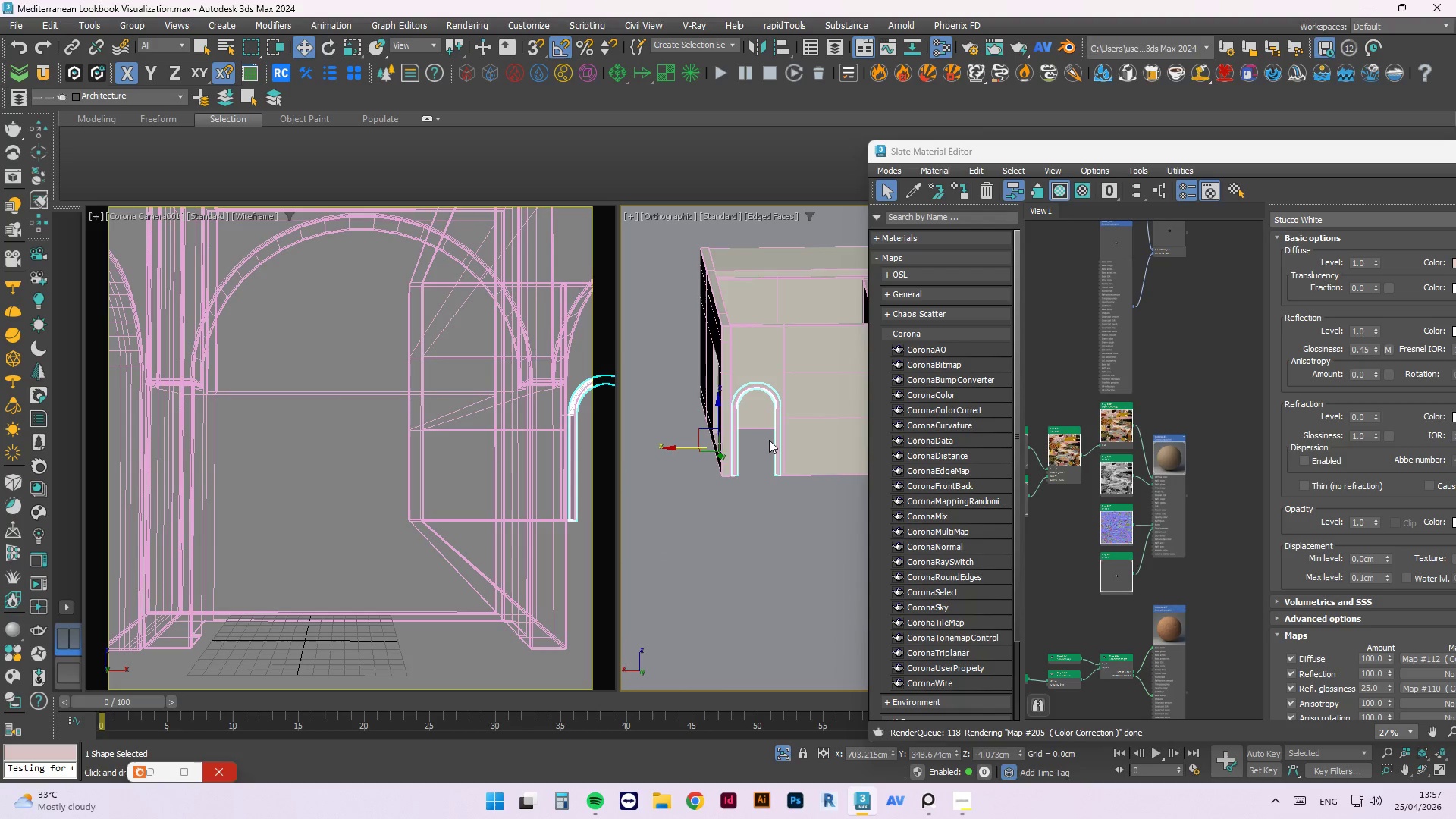 
scroll: coordinate [765, 410], scroll_direction: up, amount: 4.0
 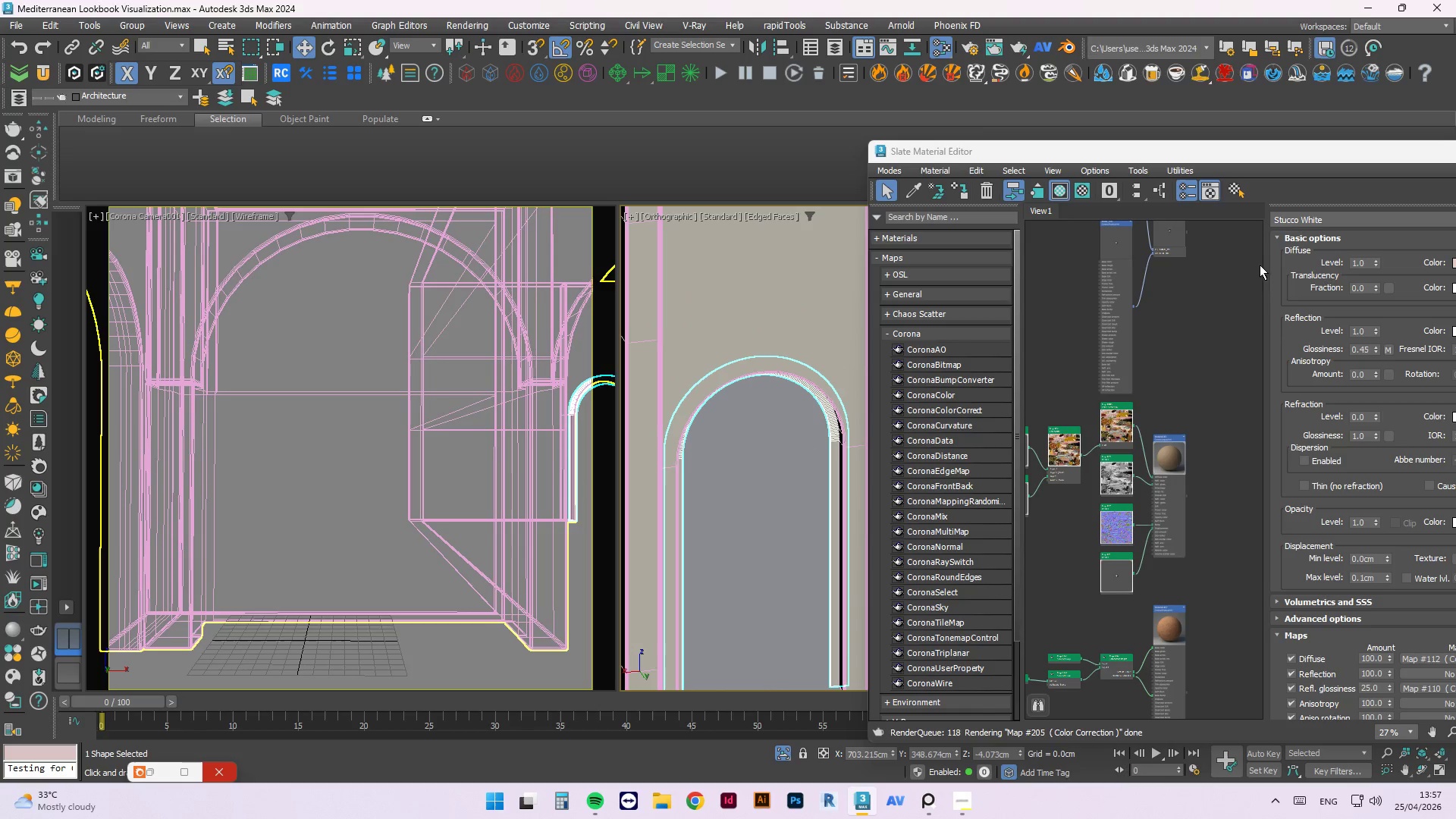 
left_click_drag(start_coordinate=[1131, 153], to_coordinate=[285, 149])
 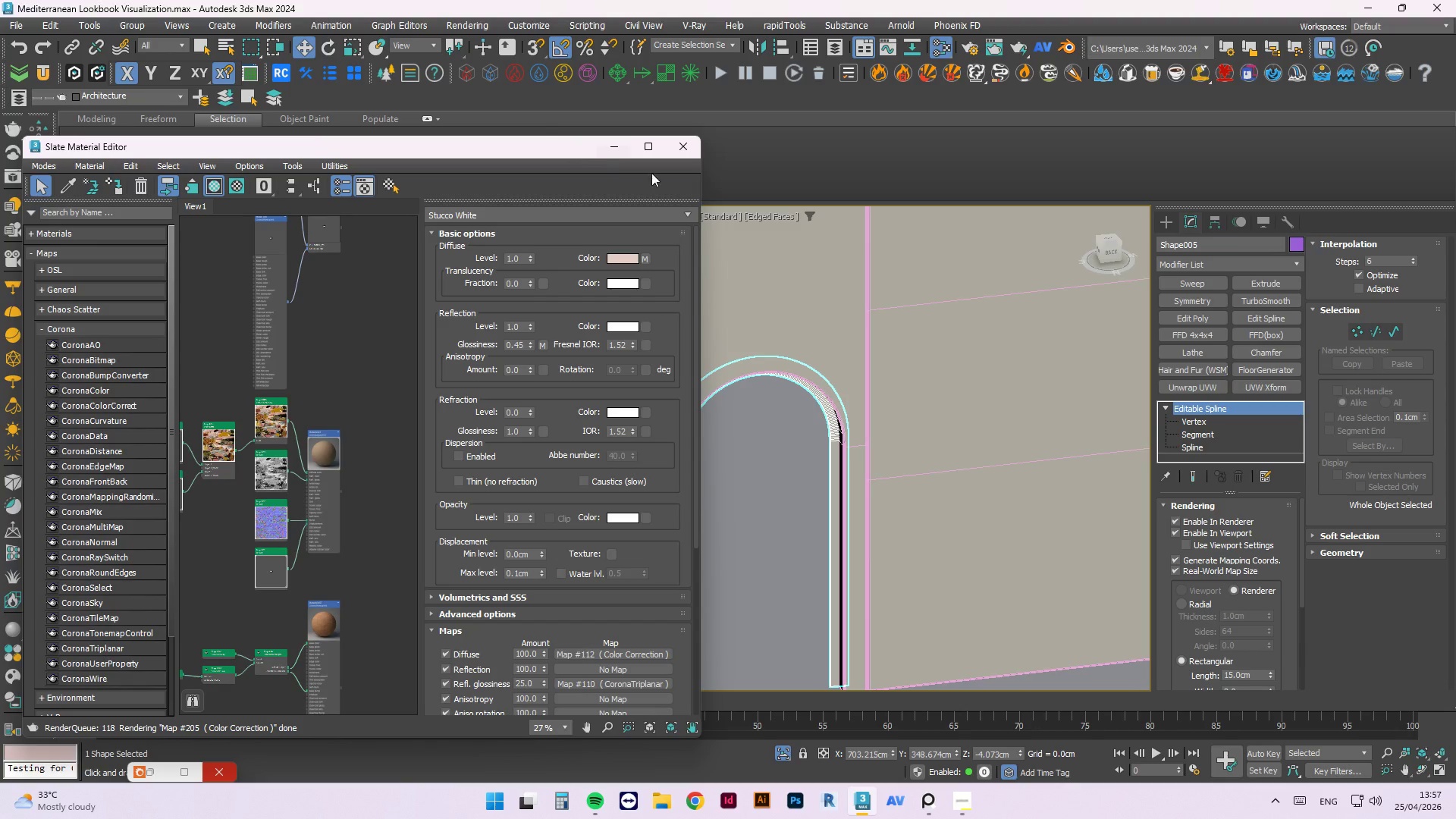 
scroll: coordinate [355, 378], scroll_direction: none, amount: 0.0
 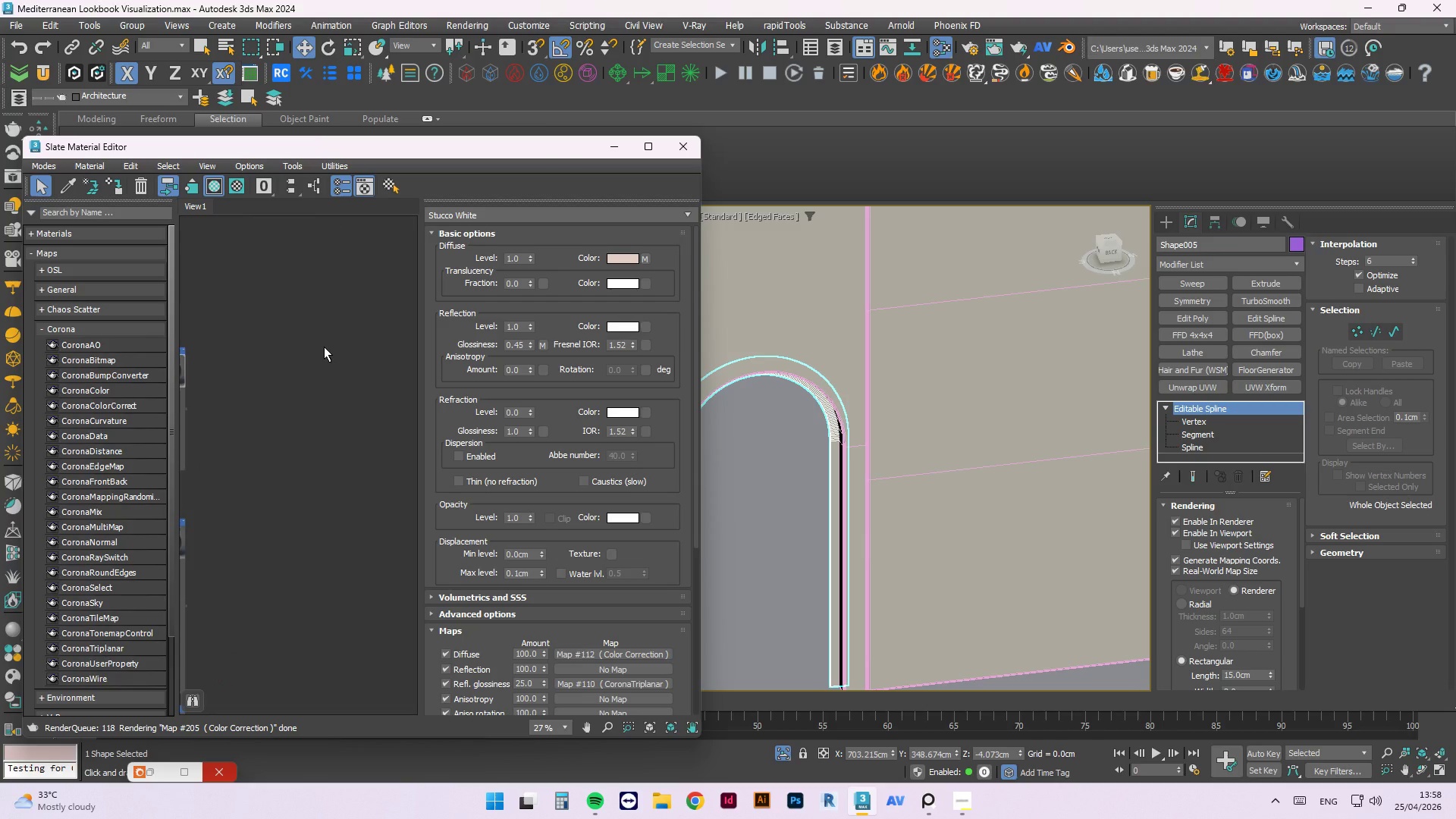 
wait(8.1)
 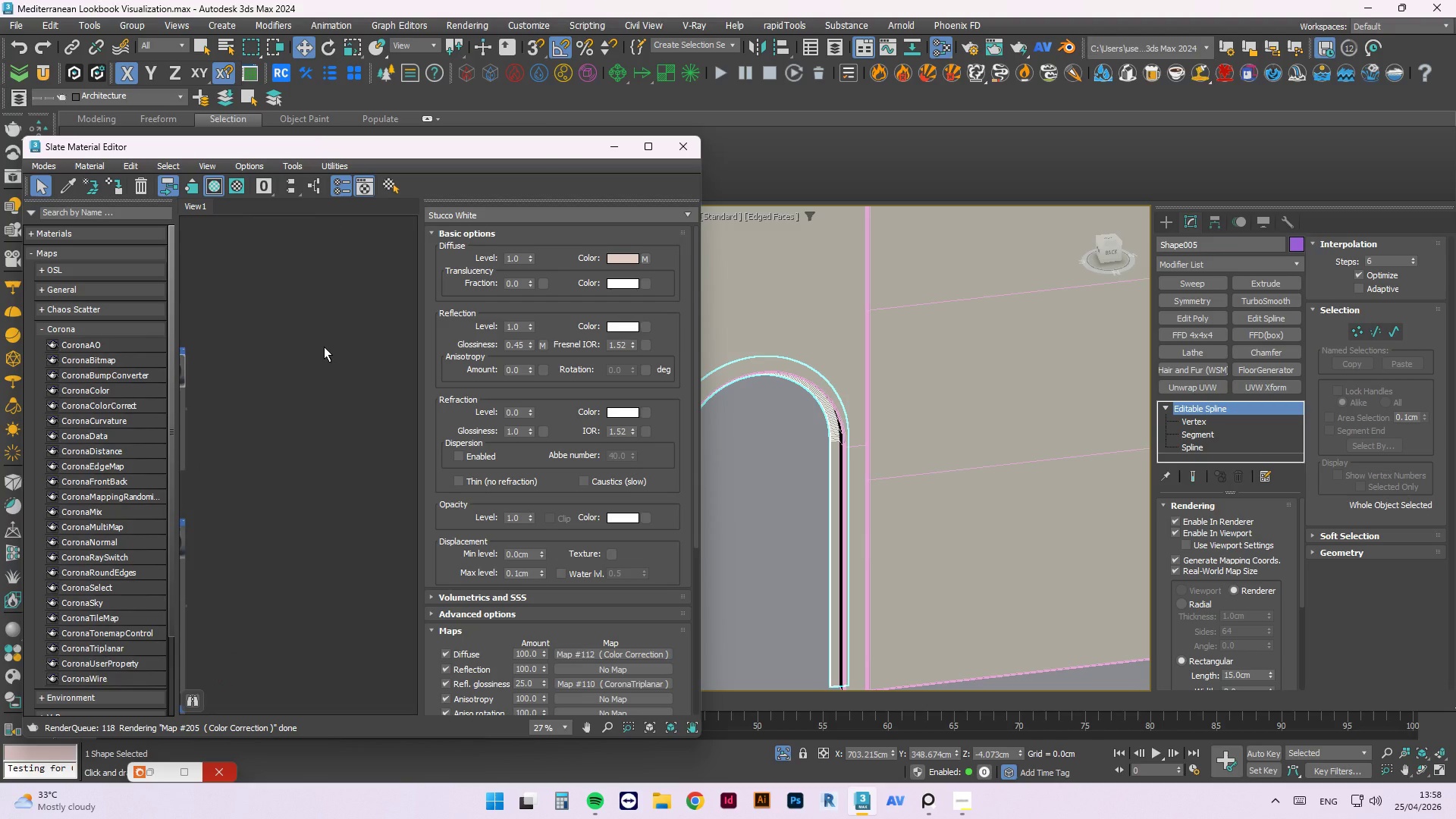 
left_click([615, 135])
 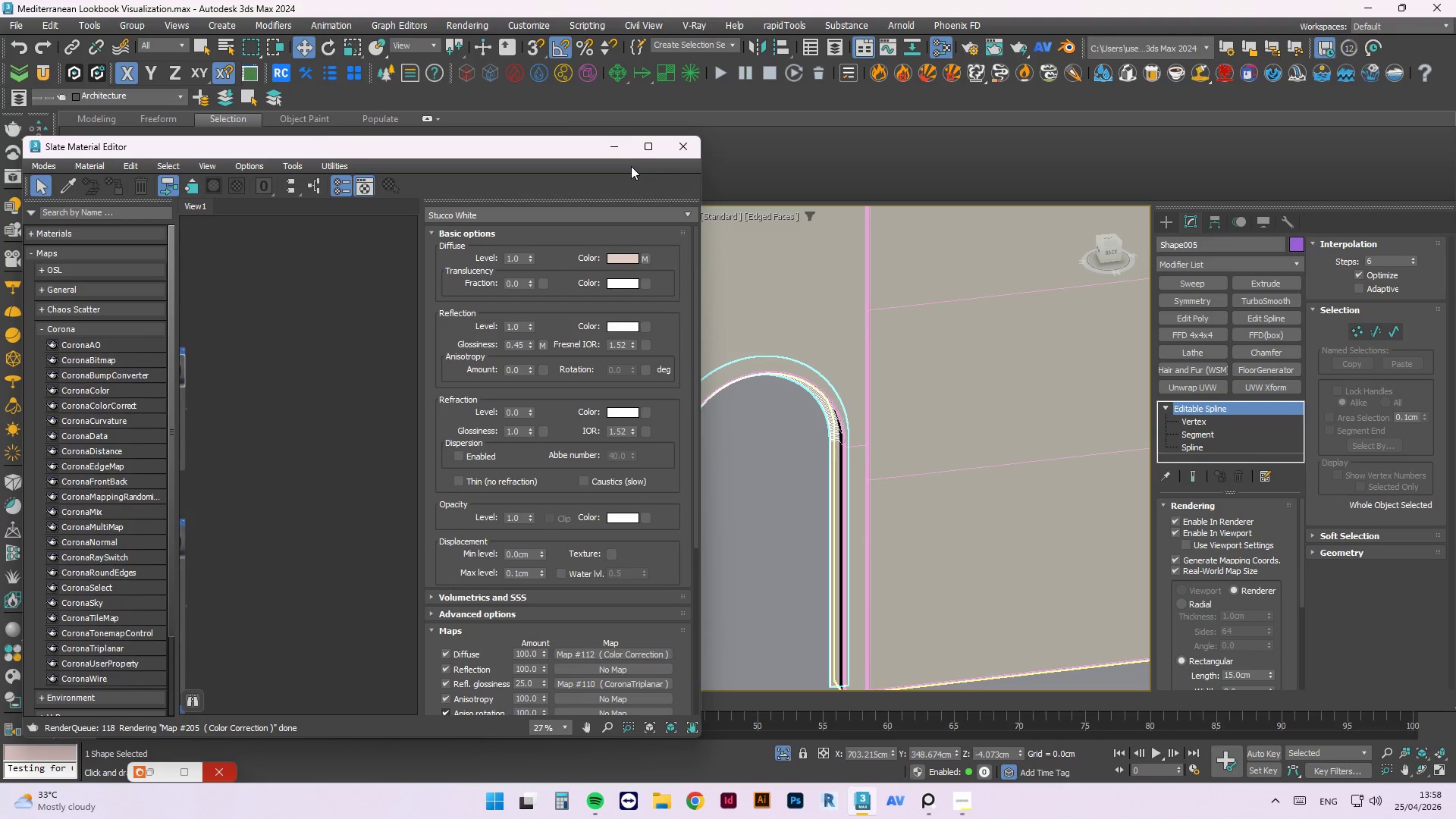 
left_click([614, 151])
 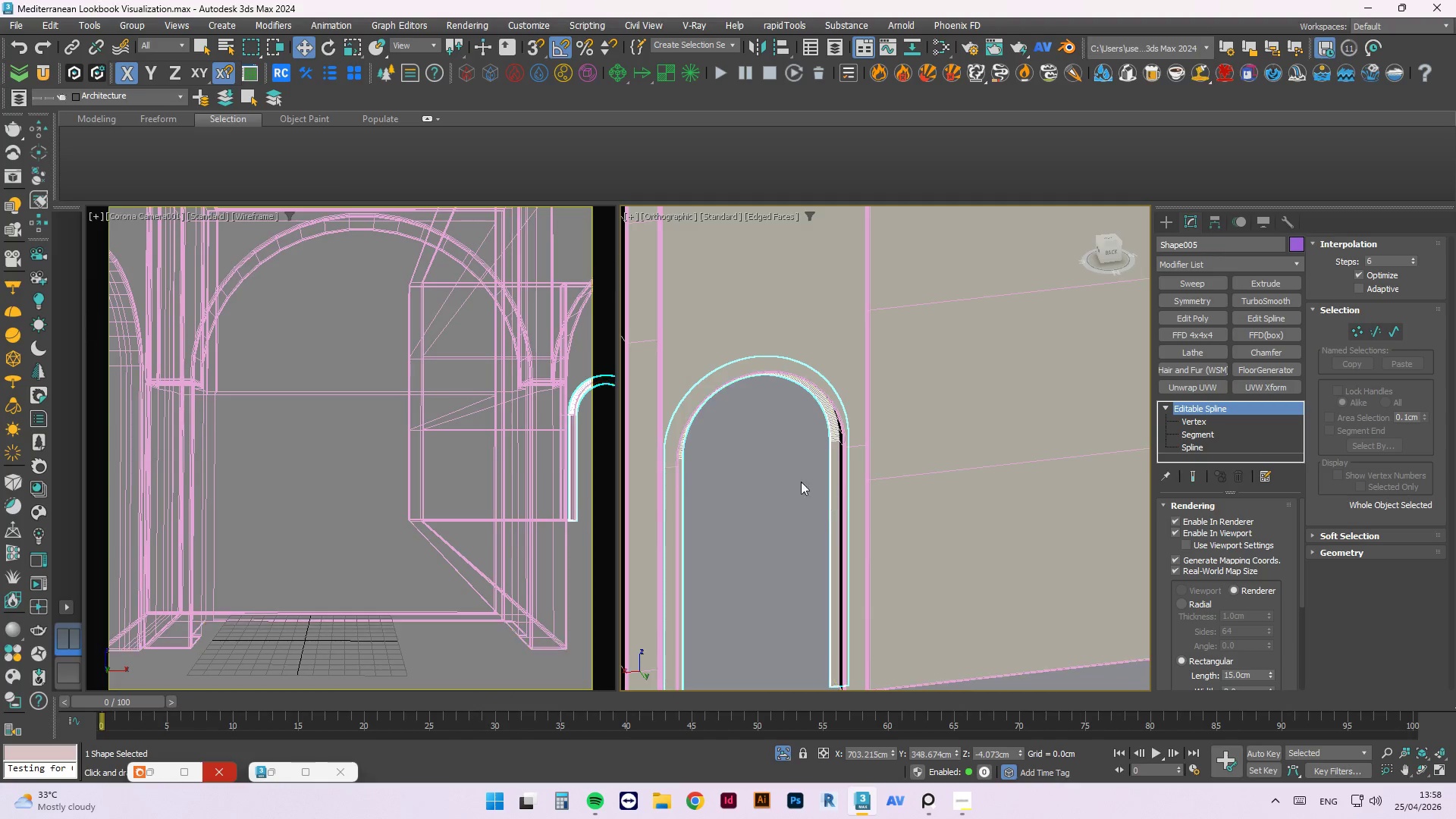 
left_click([799, 468])
 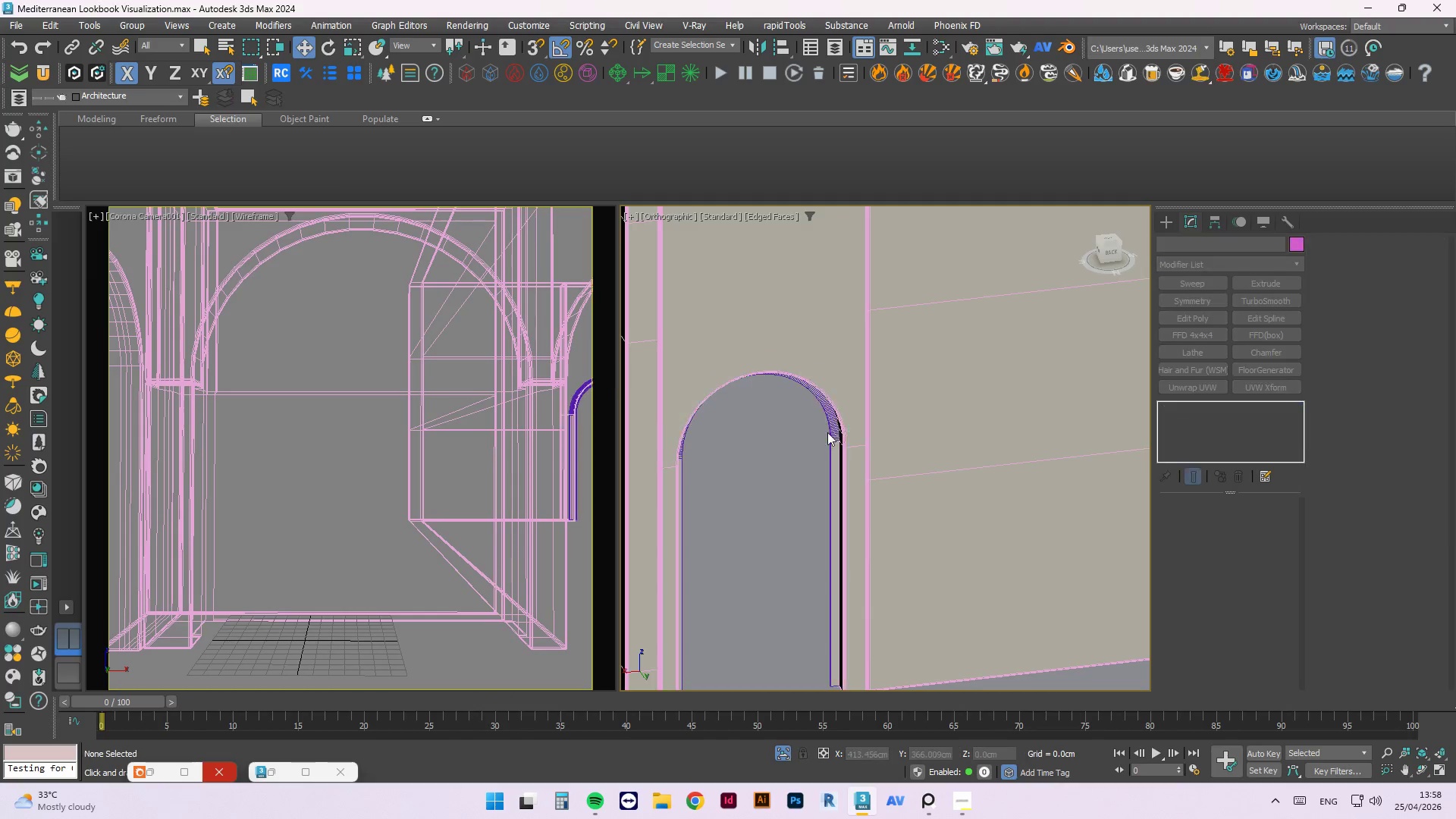 
scroll: coordinate [831, 428], scroll_direction: up, amount: 3.0
 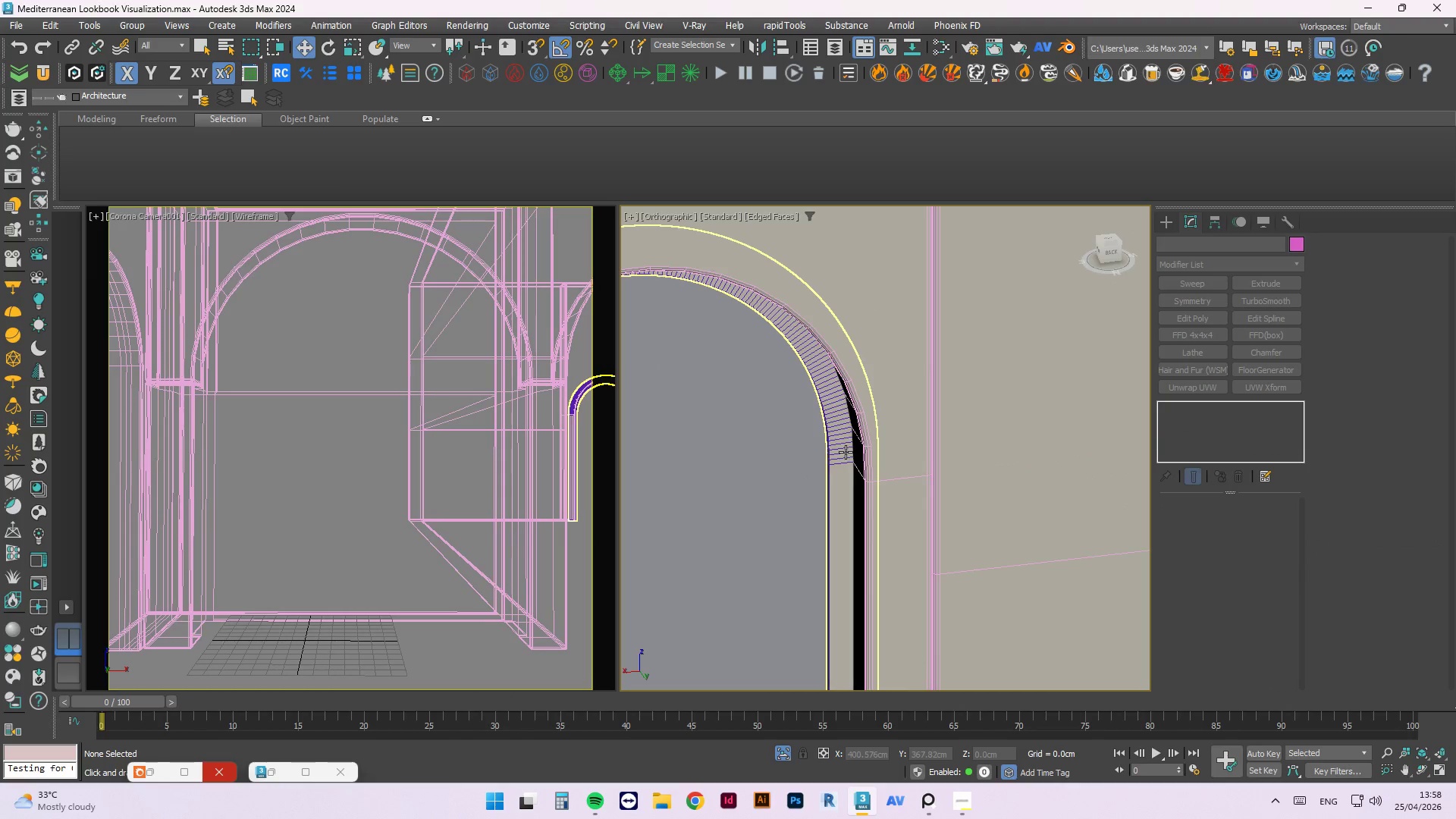 
left_click([846, 452])
 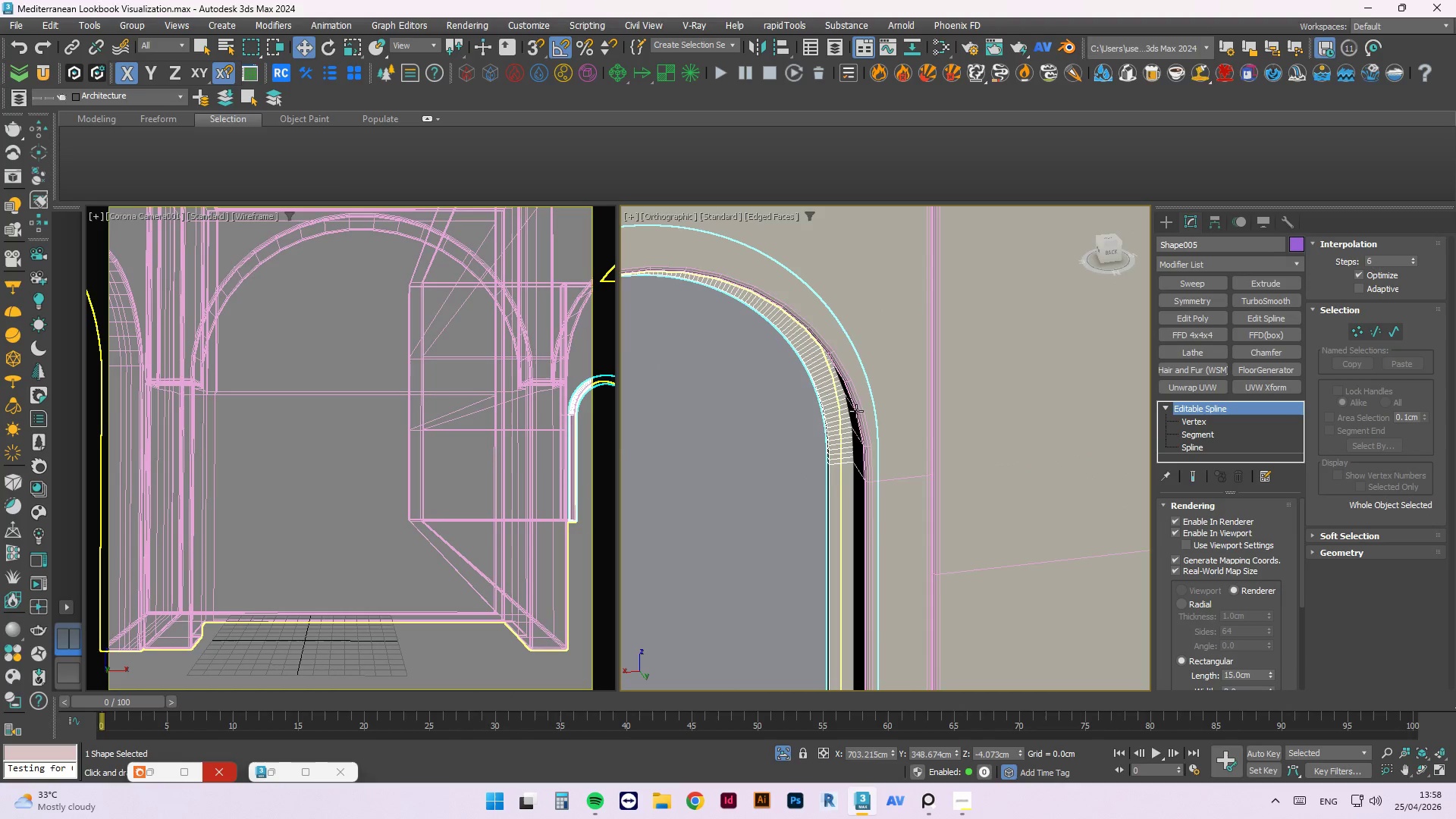 
scroll: coordinate [861, 394], scroll_direction: down, amount: 2.0
 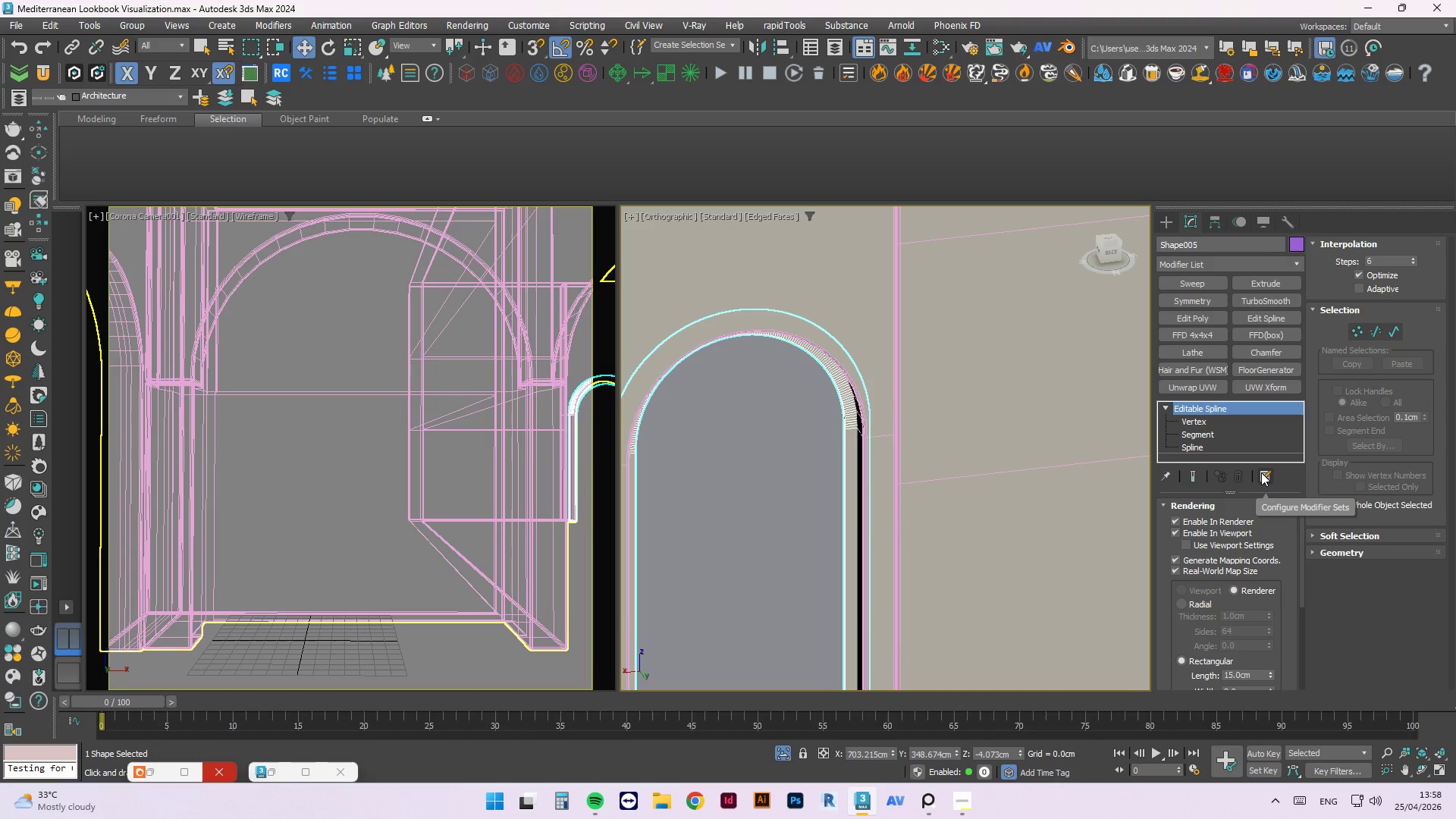 
key(Control+S)
 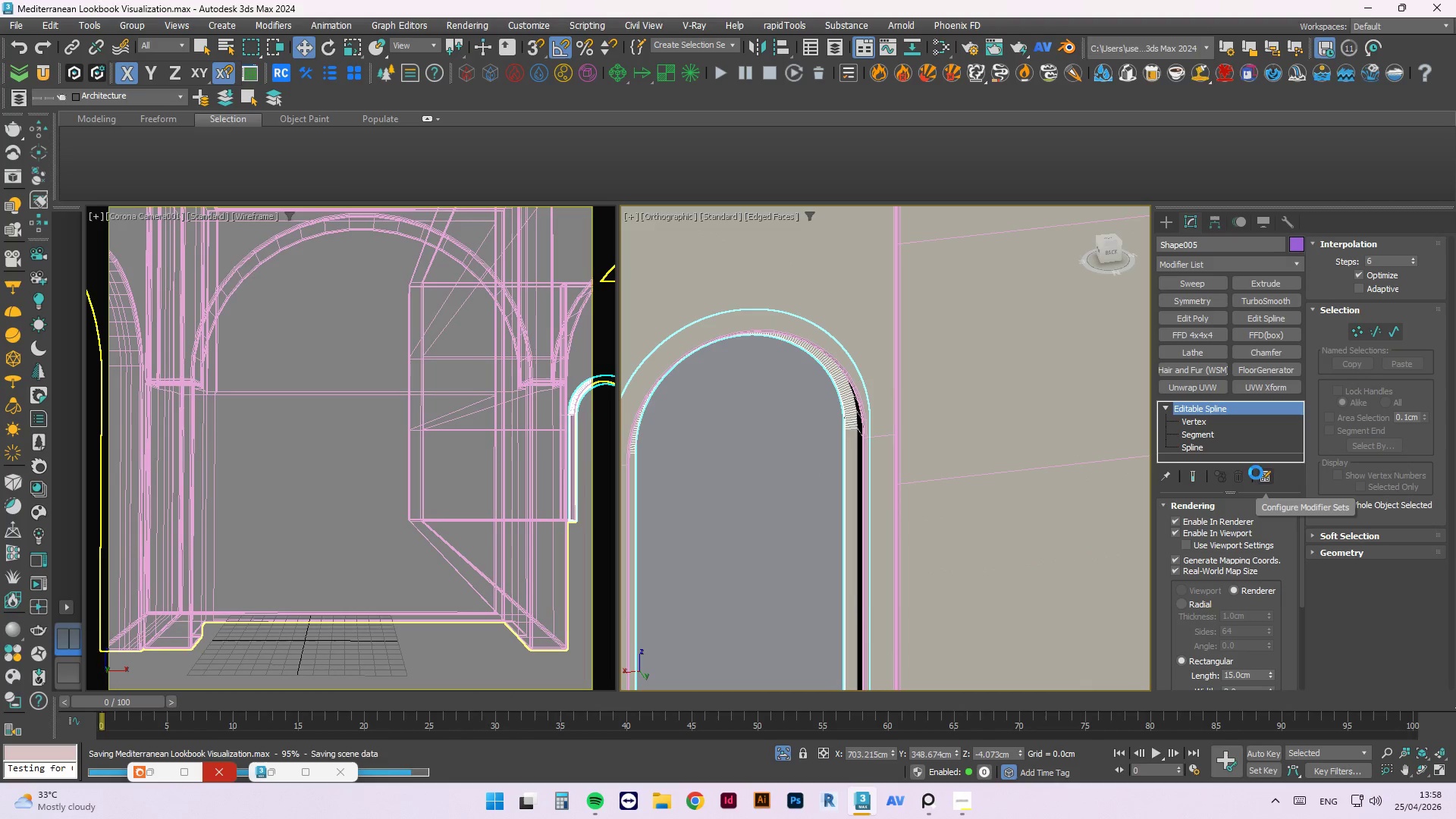 
mouse_move([1231, 483])
 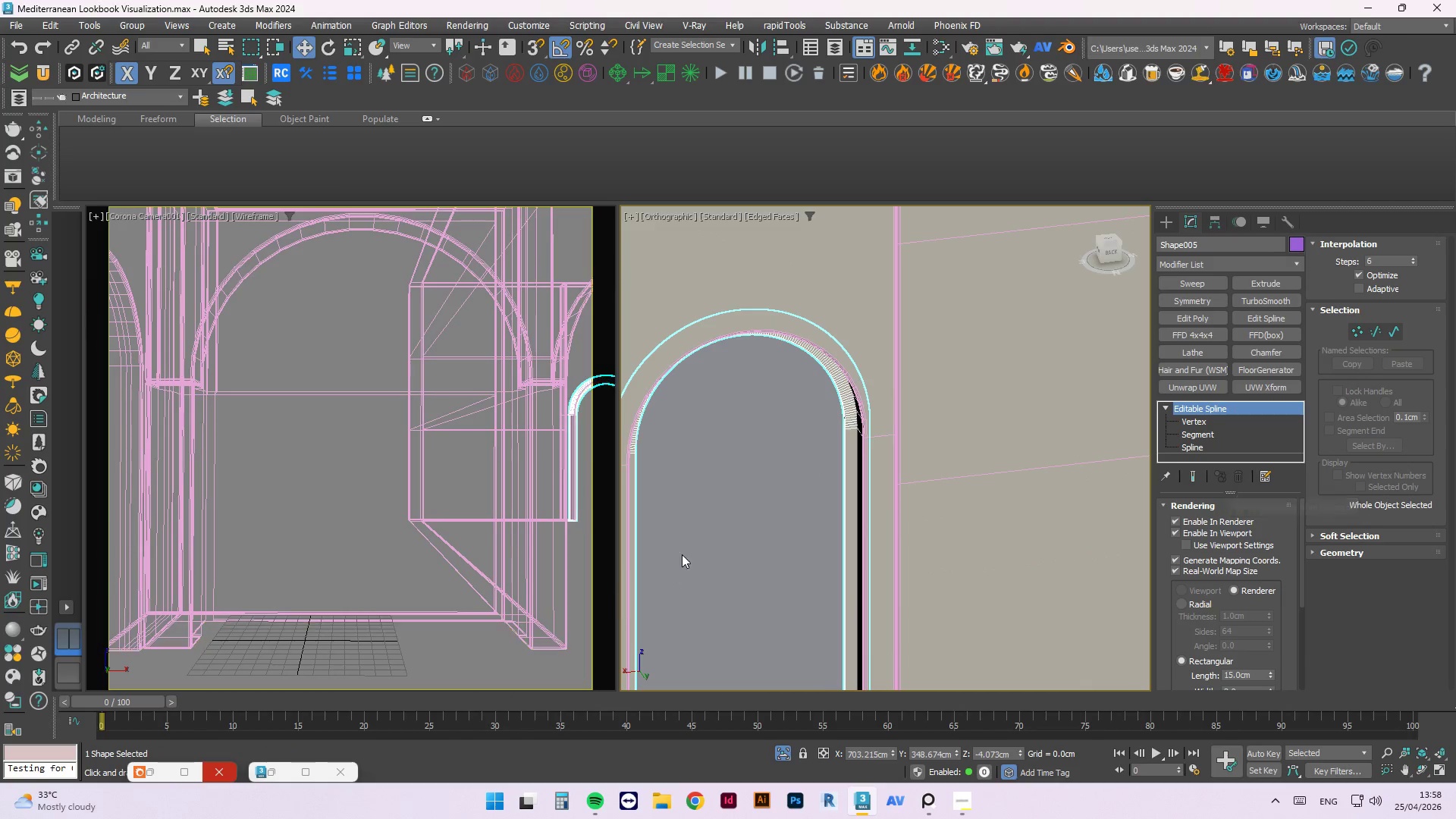 
left_click([733, 486])
 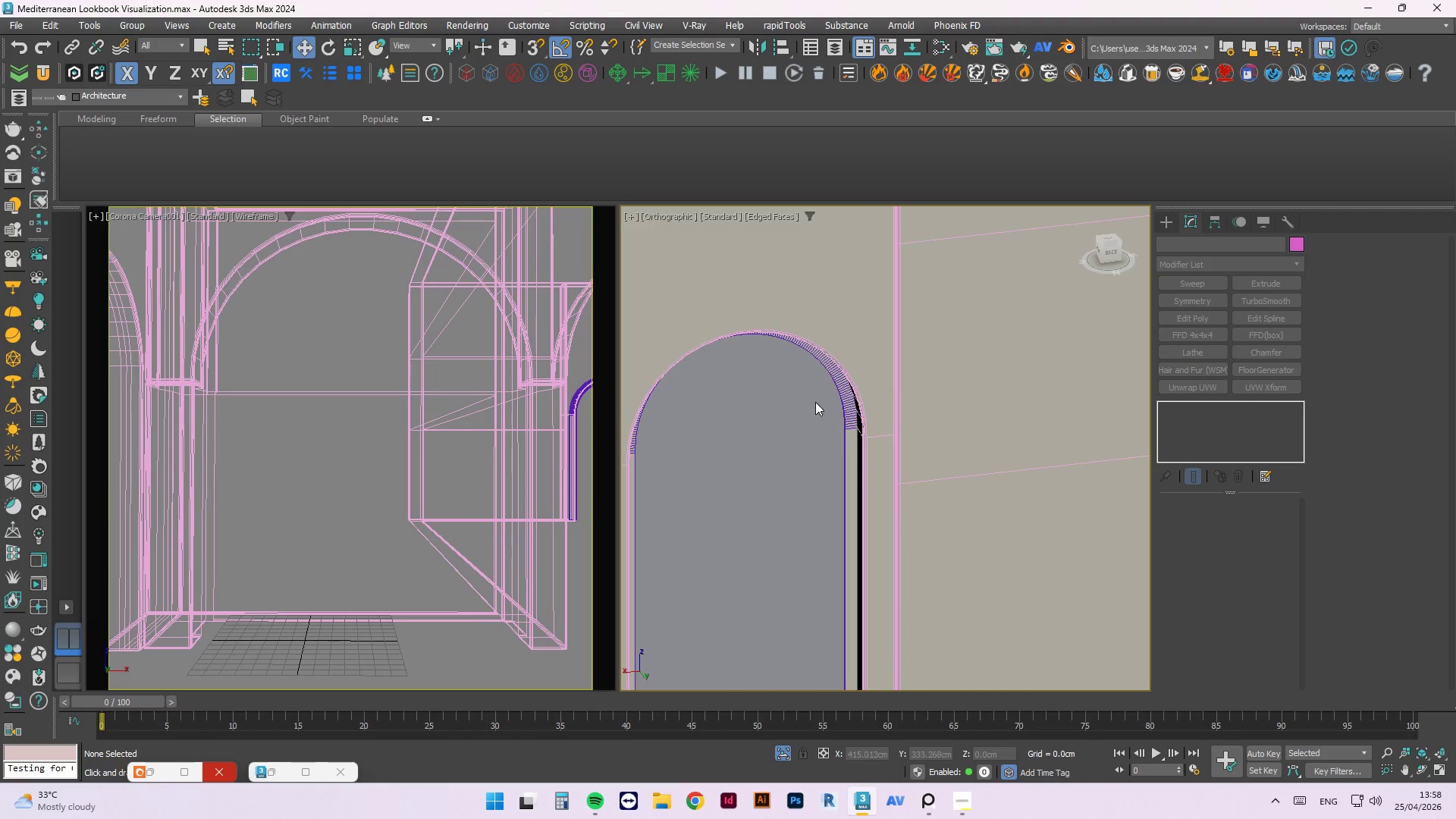 
scroll: coordinate [828, 406], scroll_direction: up, amount: 2.0
 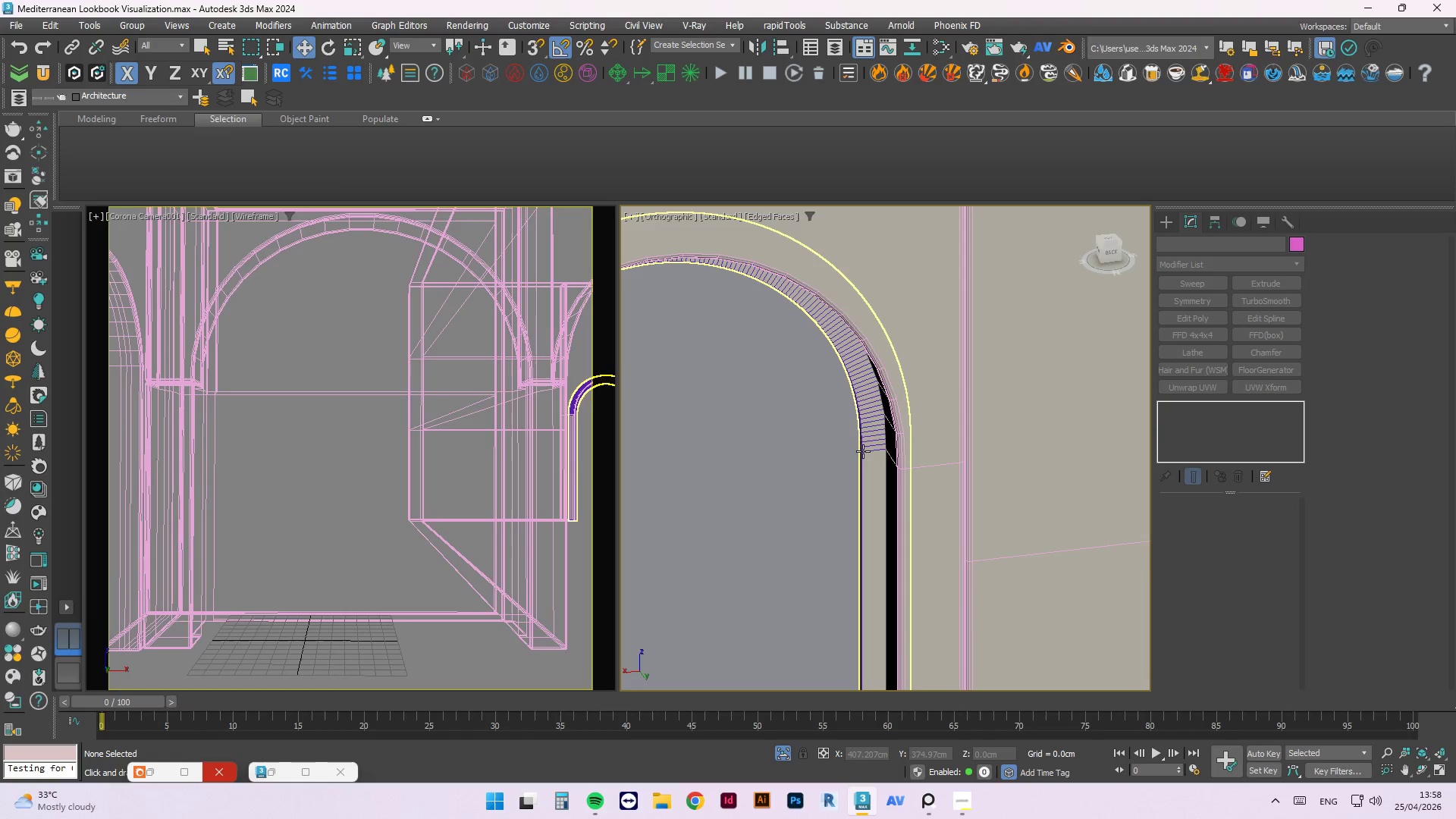 
left_click([863, 451])
 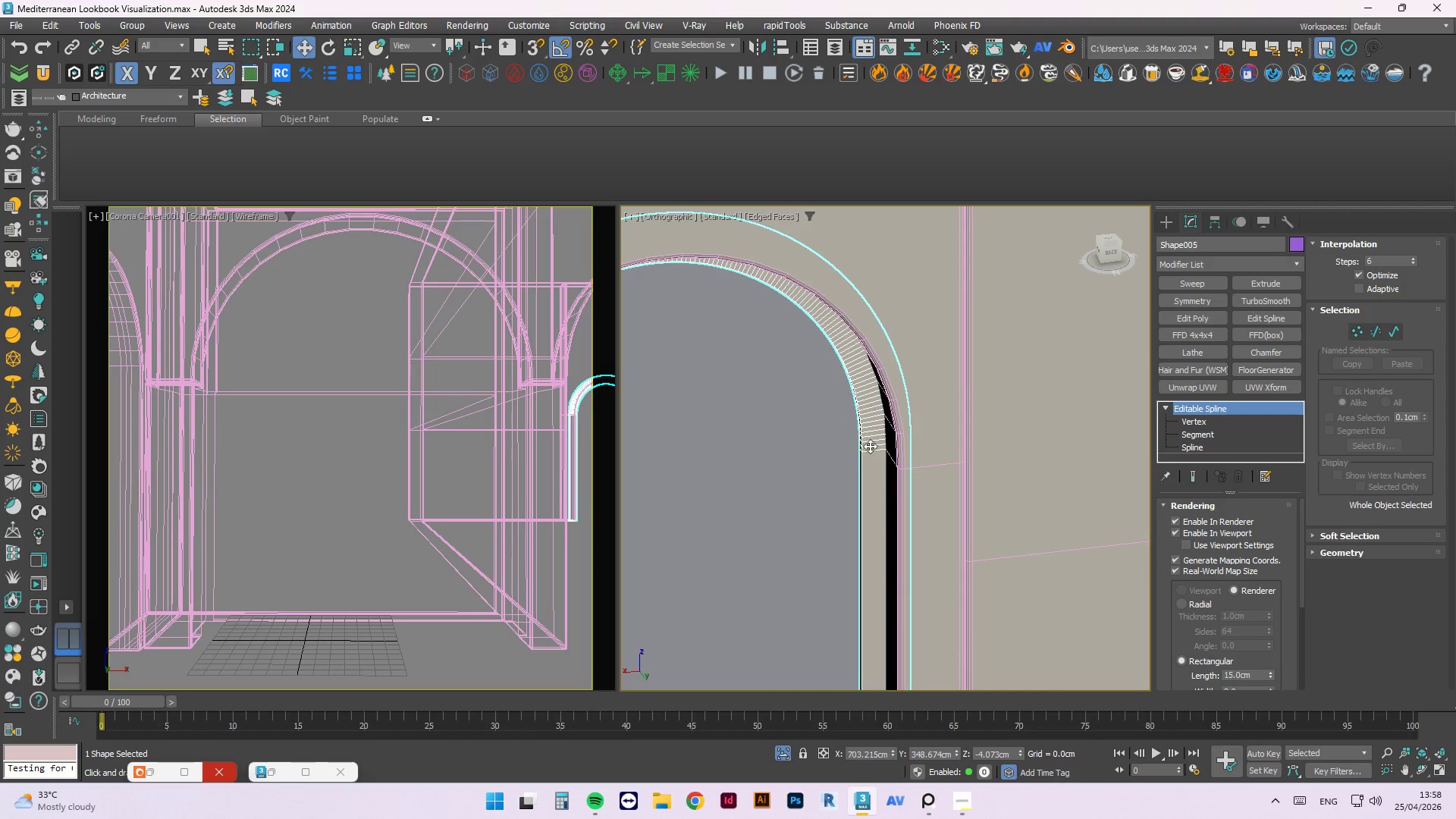 
scroll: coordinate [874, 443], scroll_direction: down, amount: 3.0
 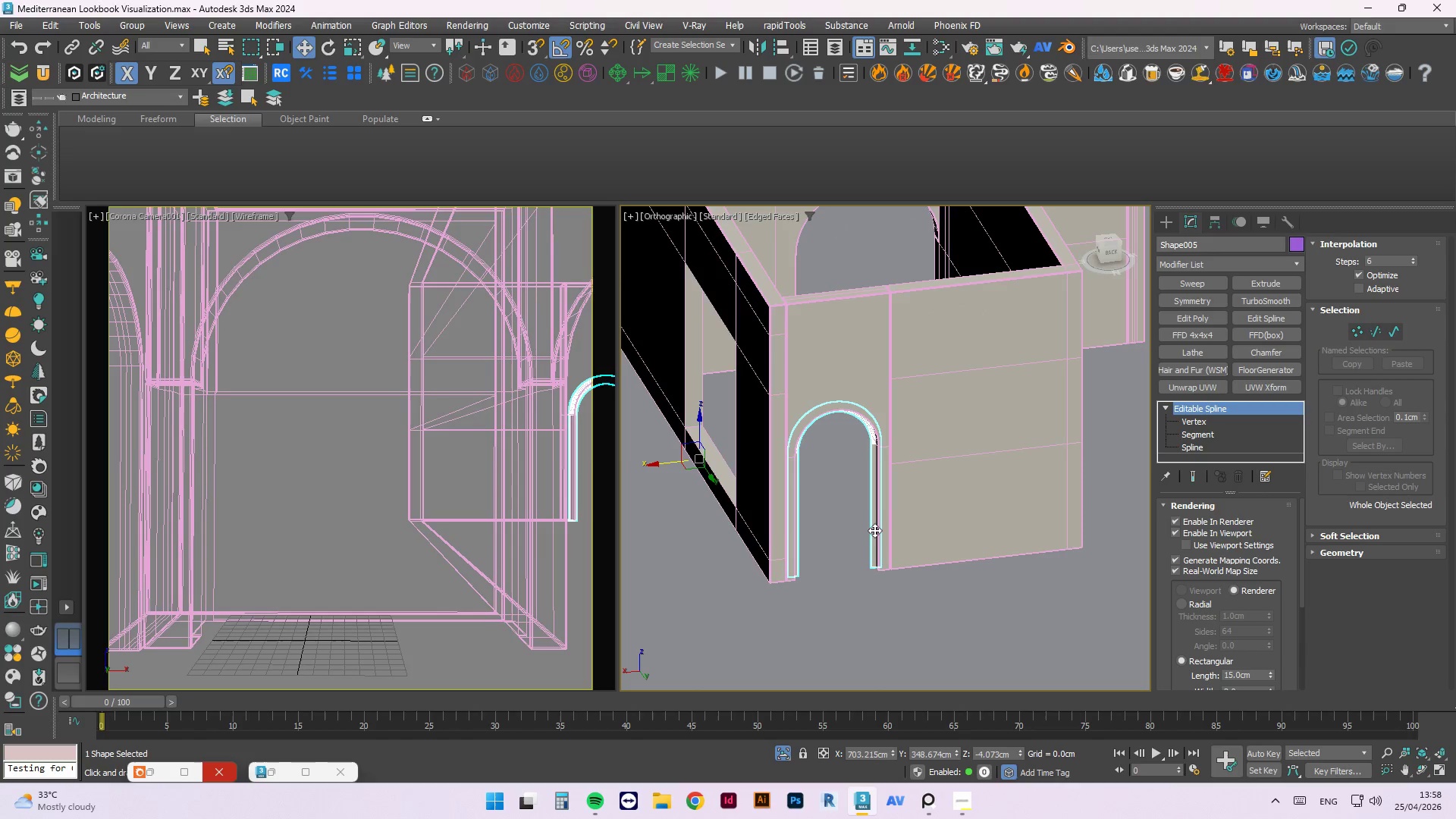 
scroll: coordinate [860, 554], scroll_direction: up, amount: 2.0
 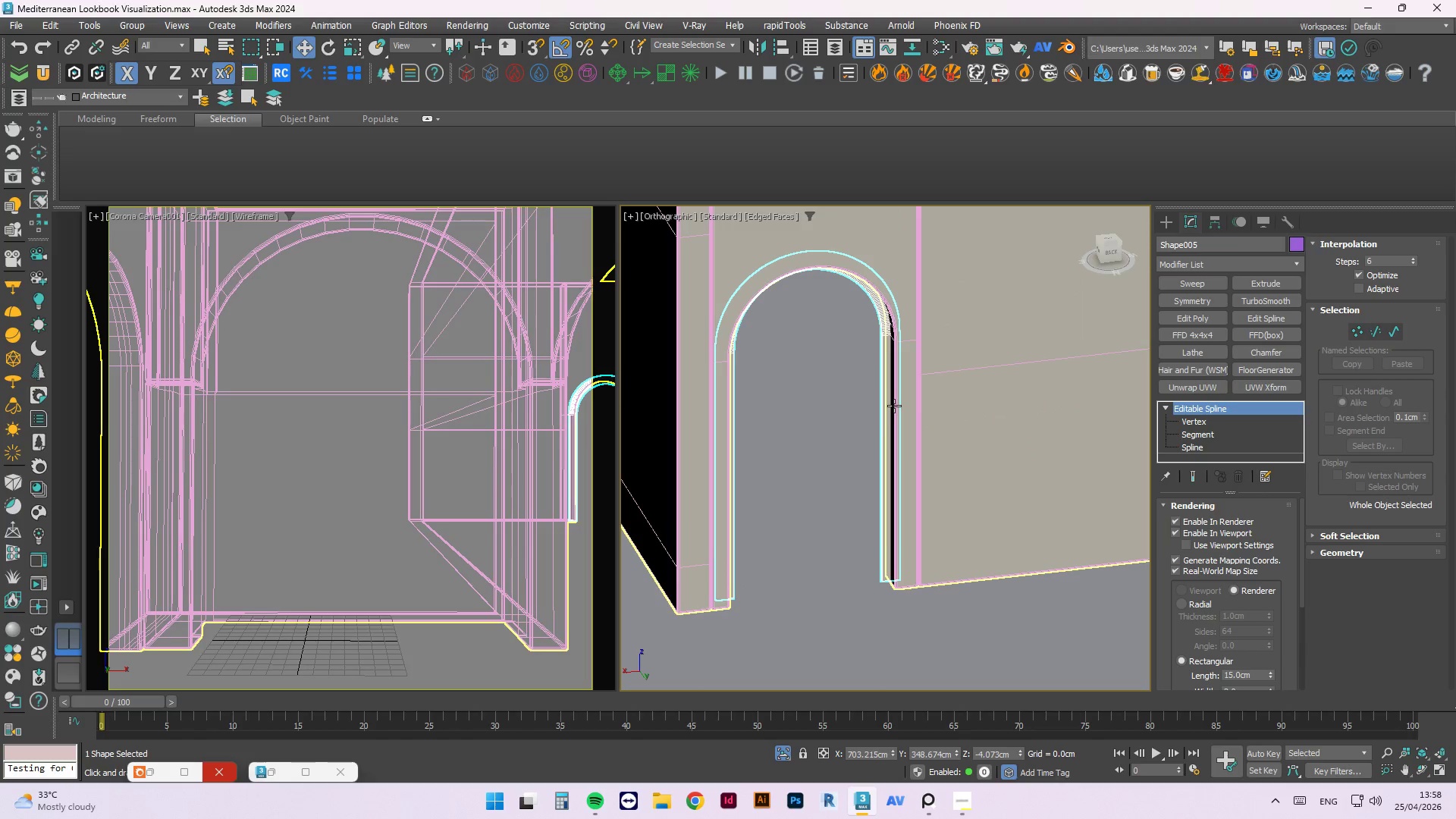 
left_click([886, 410])
 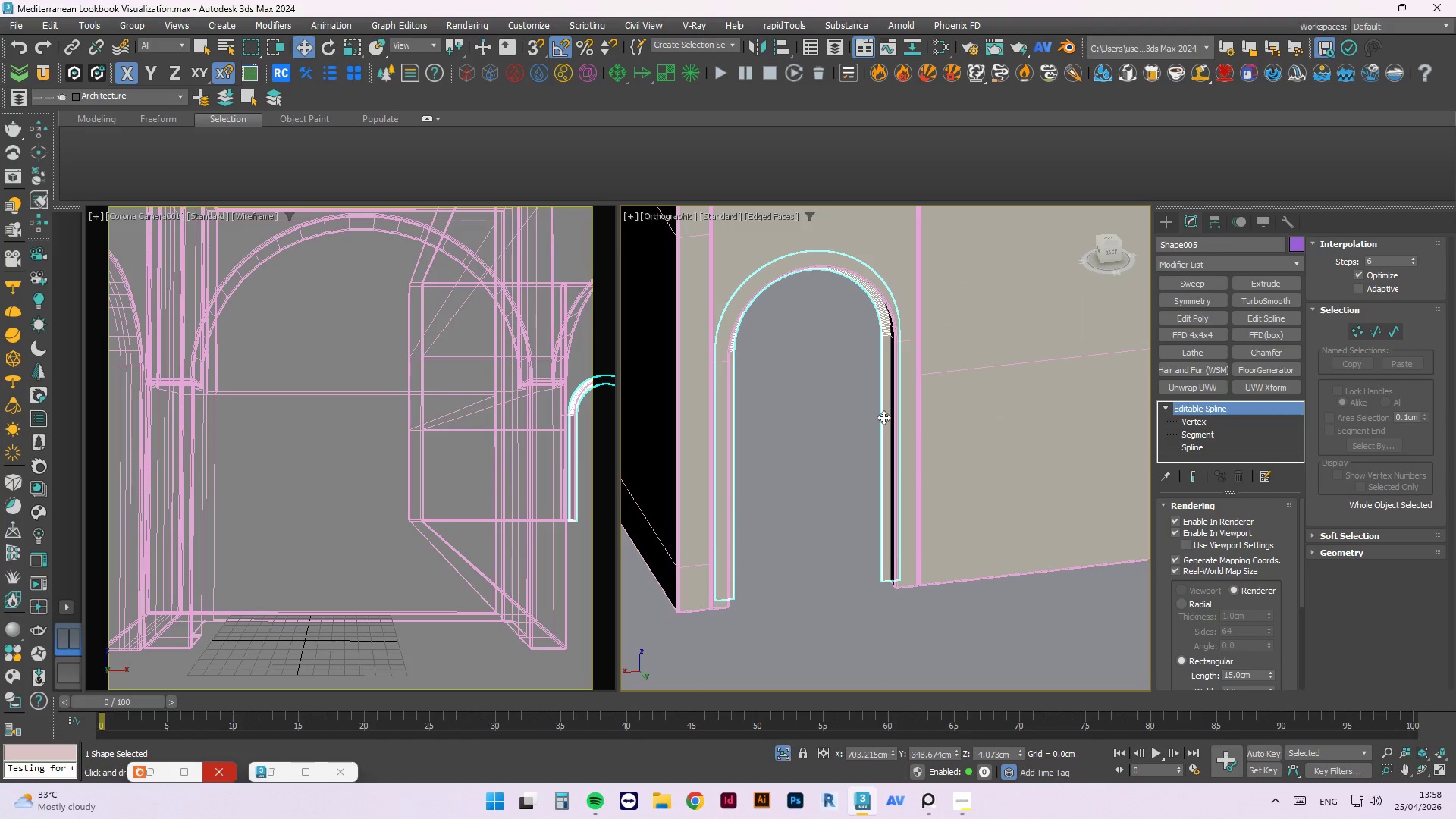 
key(M)
 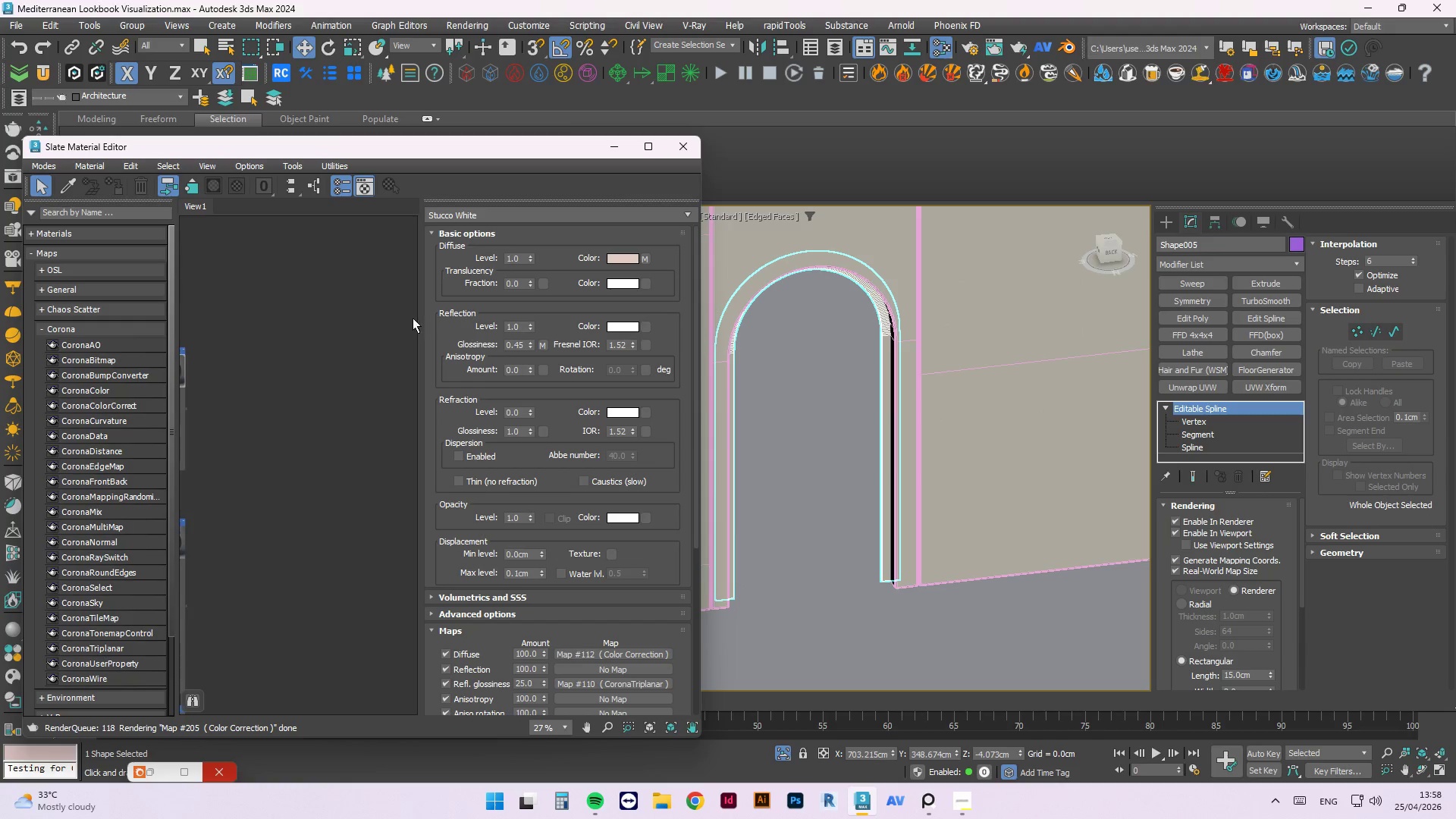 
scroll: coordinate [354, 387], scroll_direction: down, amount: 4.0
 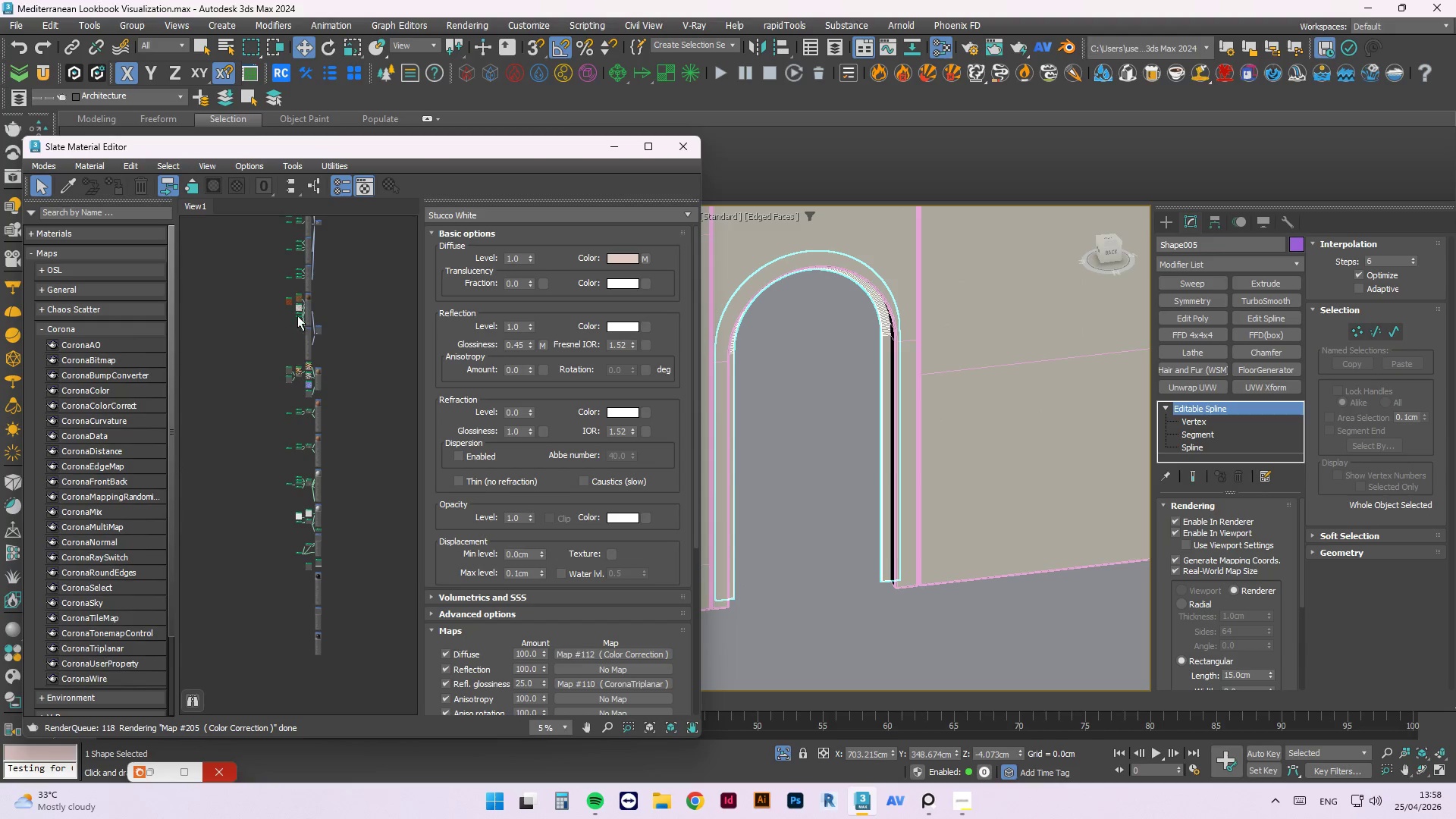 
scroll: coordinate [316, 381], scroll_direction: up, amount: 3.0
 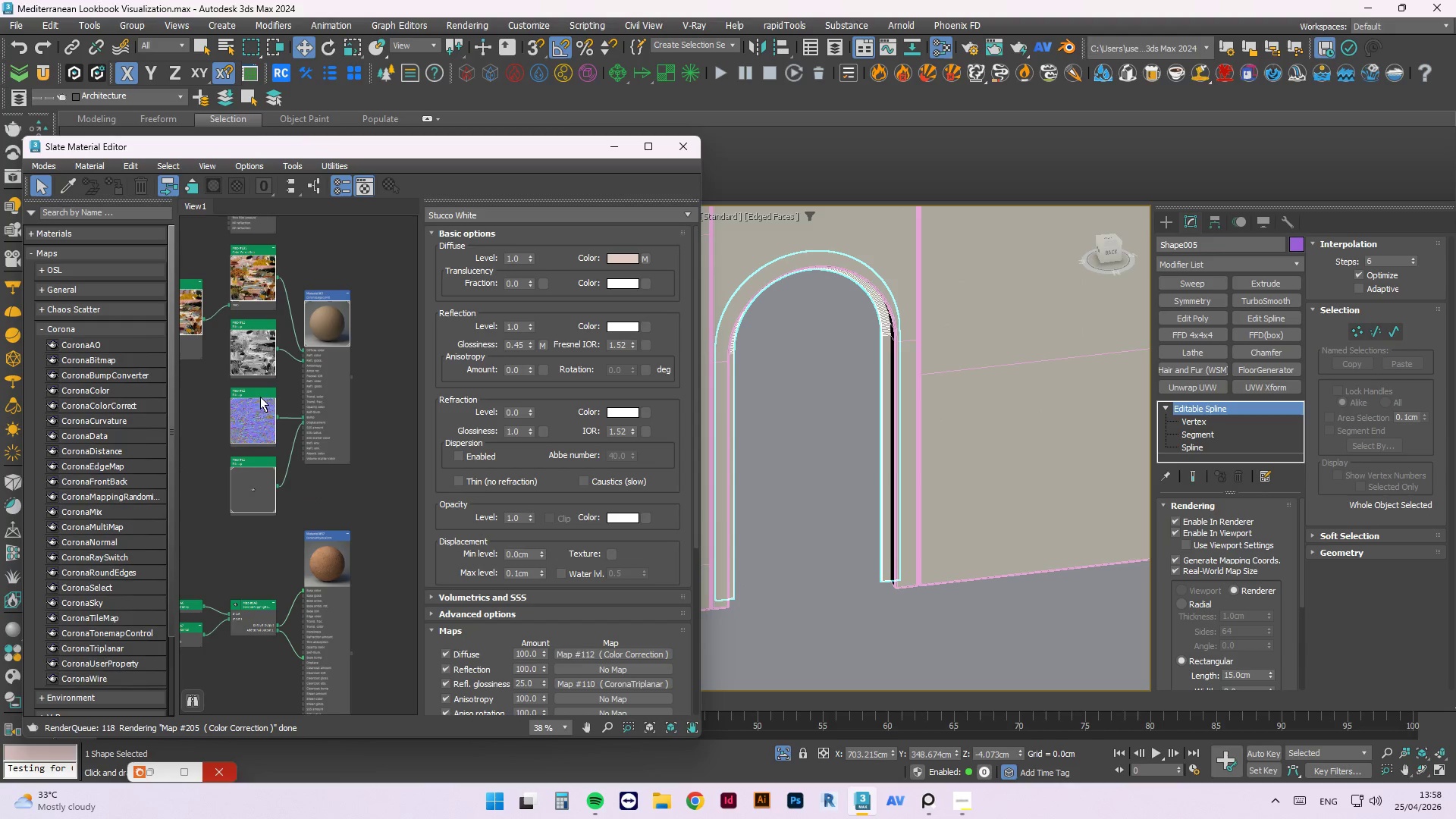 
scroll: coordinate [306, 376], scroll_direction: down, amount: 4.0
 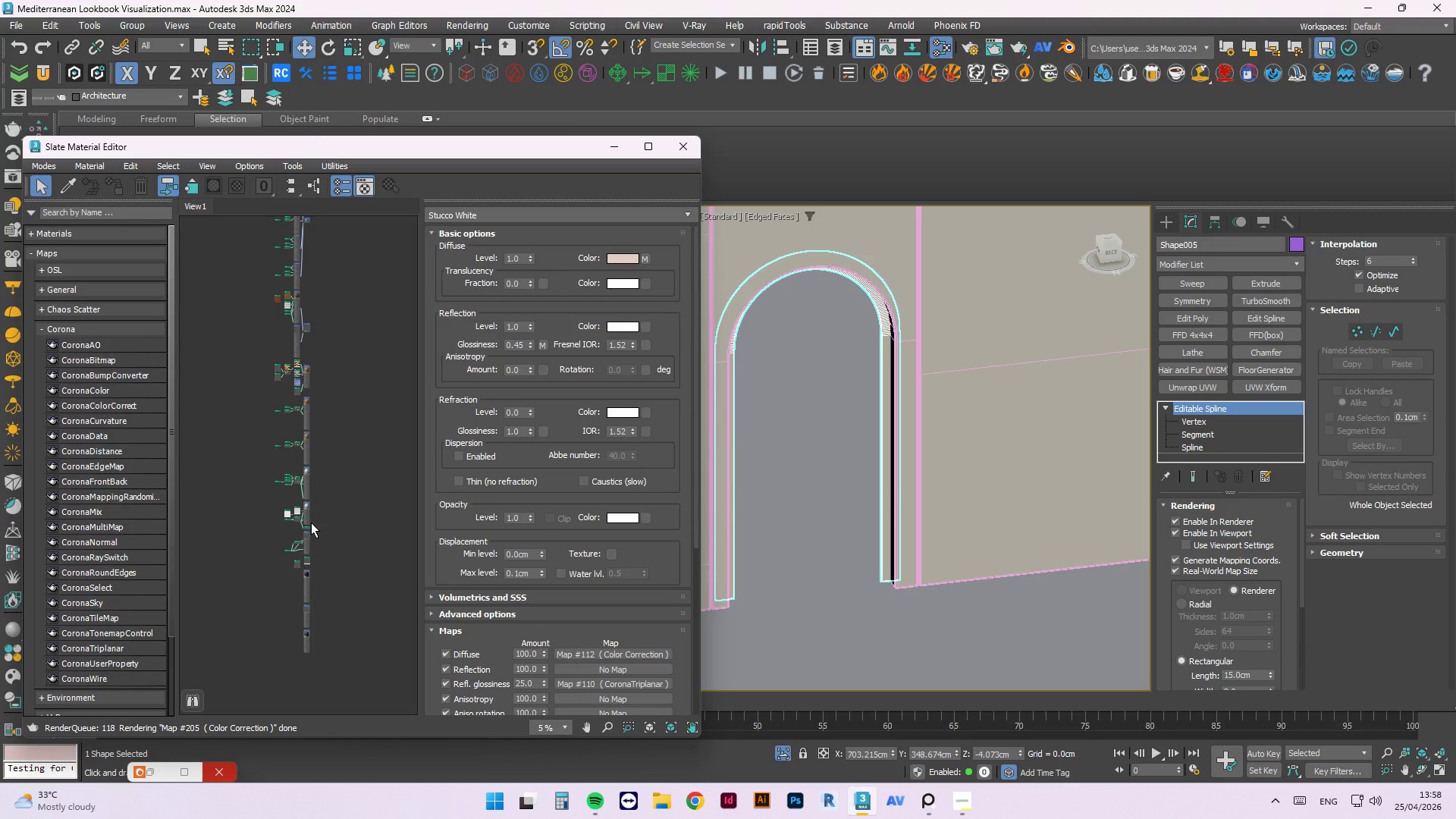 
scroll: coordinate [311, 519], scroll_direction: up, amount: 2.0
 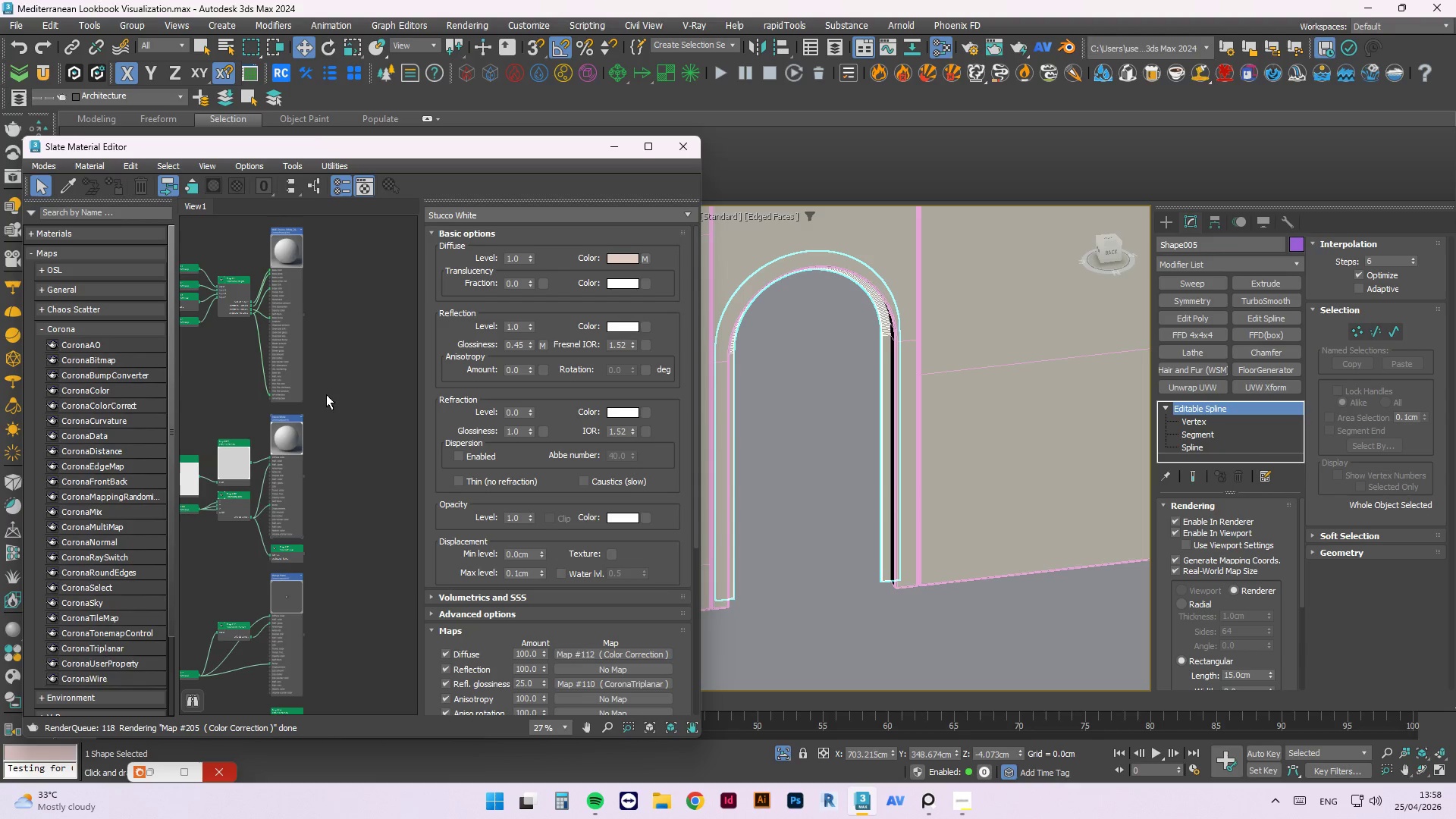 
left_click([336, 570])
 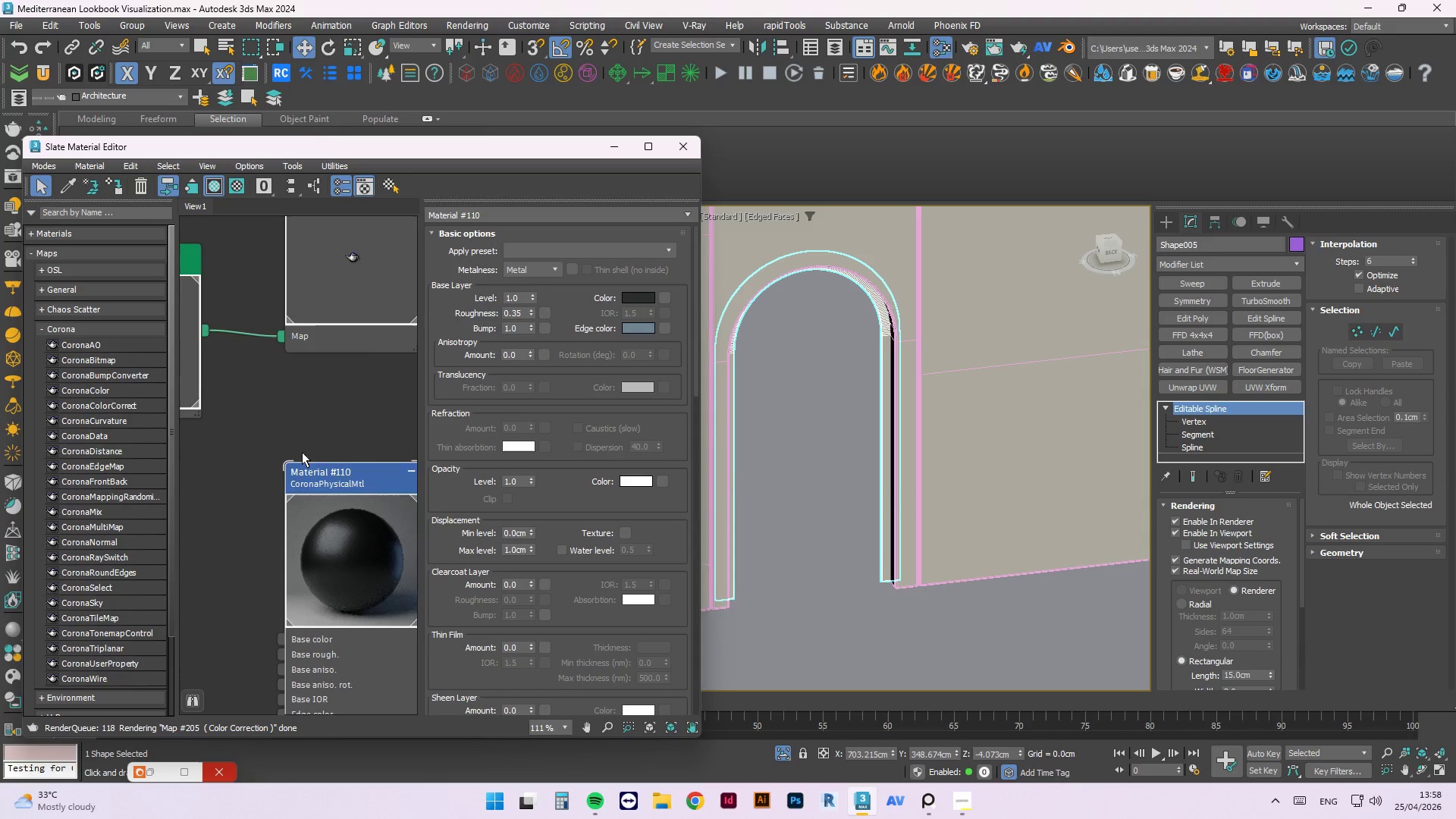 
scroll: coordinate [336, 582], scroll_direction: up, amount: 7.0
 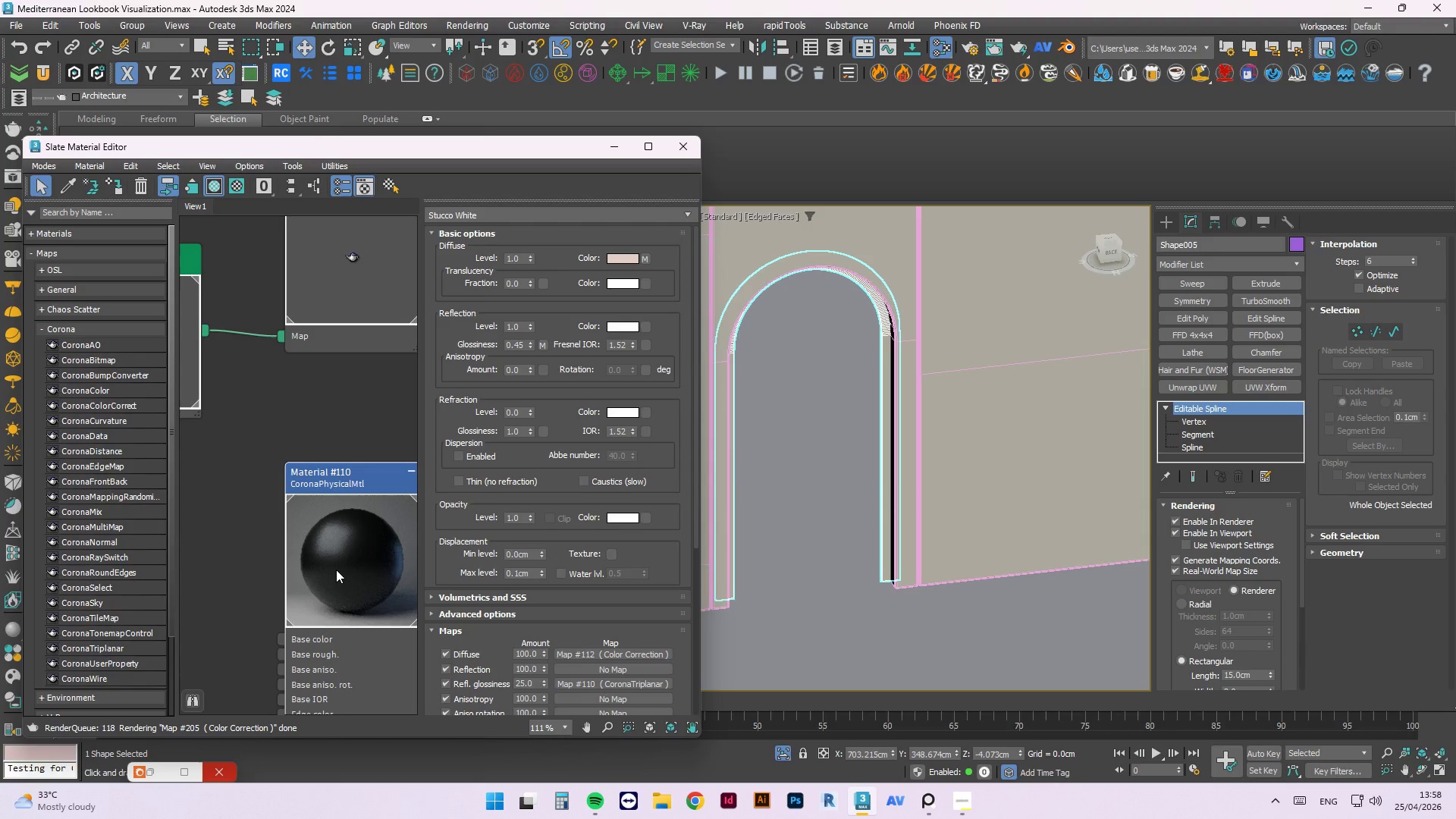 
scroll: coordinate [306, 585], scroll_direction: down, amount: 5.0
 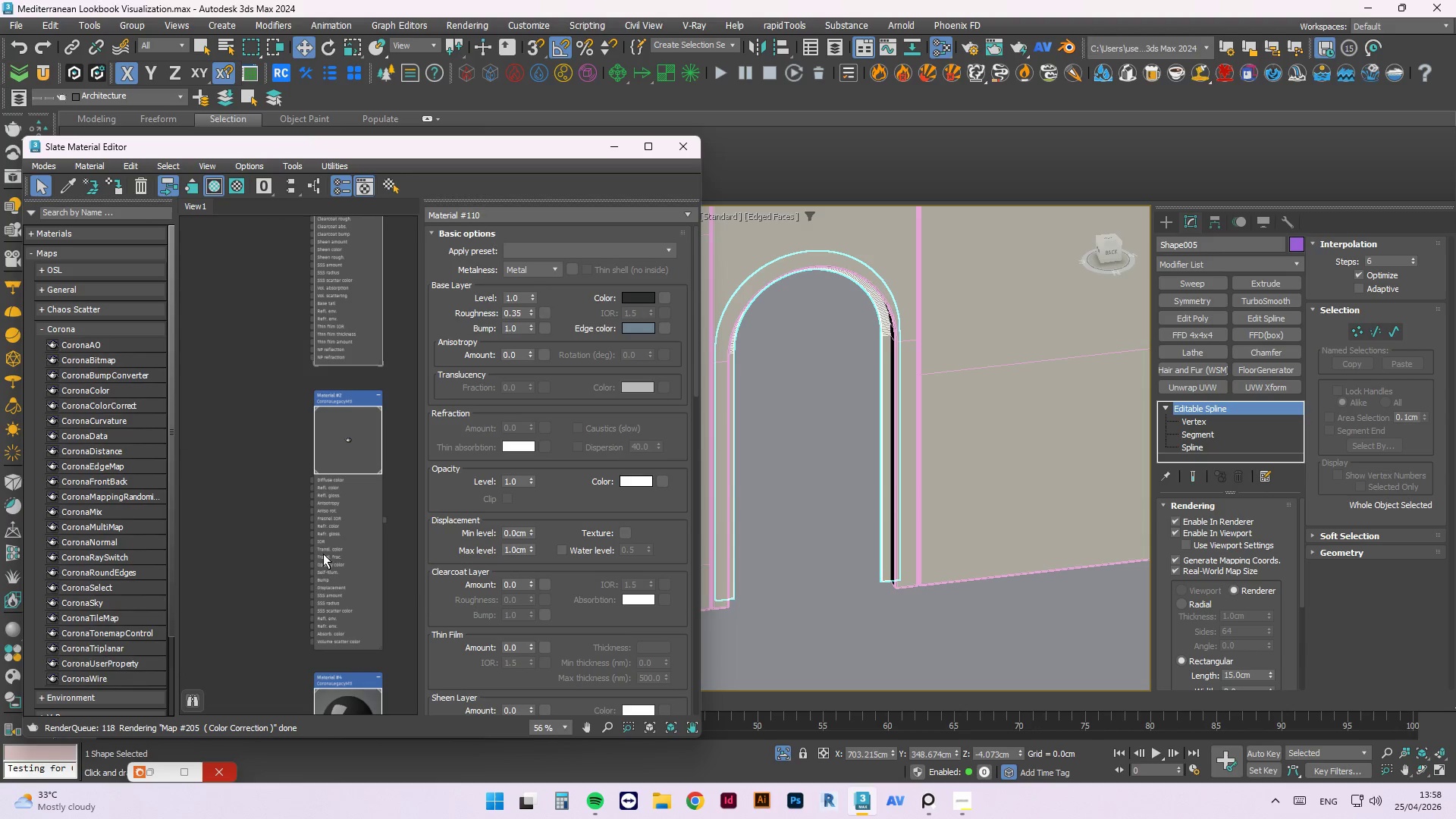 
right_click([338, 441])
 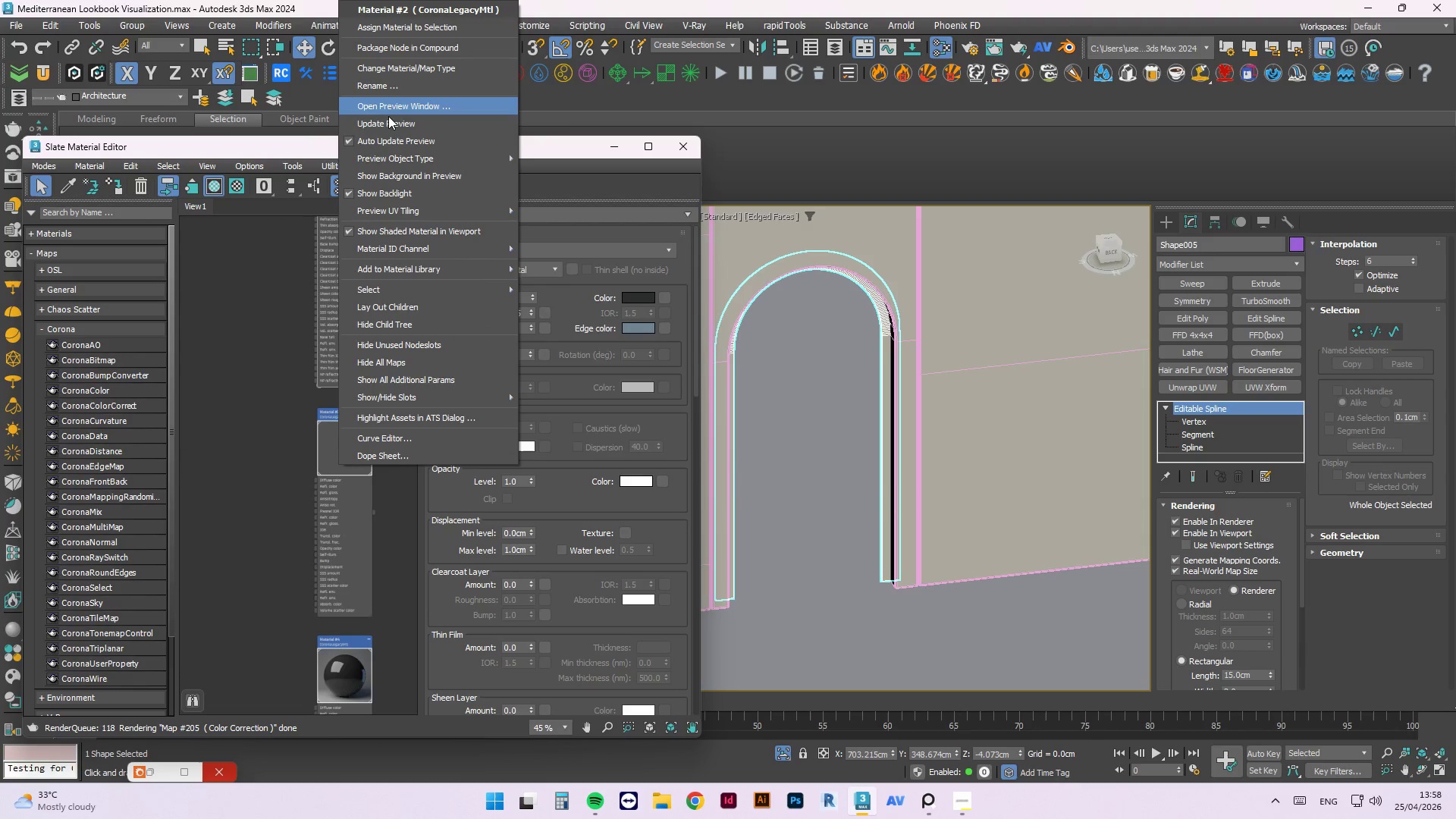 
scroll: coordinate [332, 479], scroll_direction: down, amount: 1.0
 